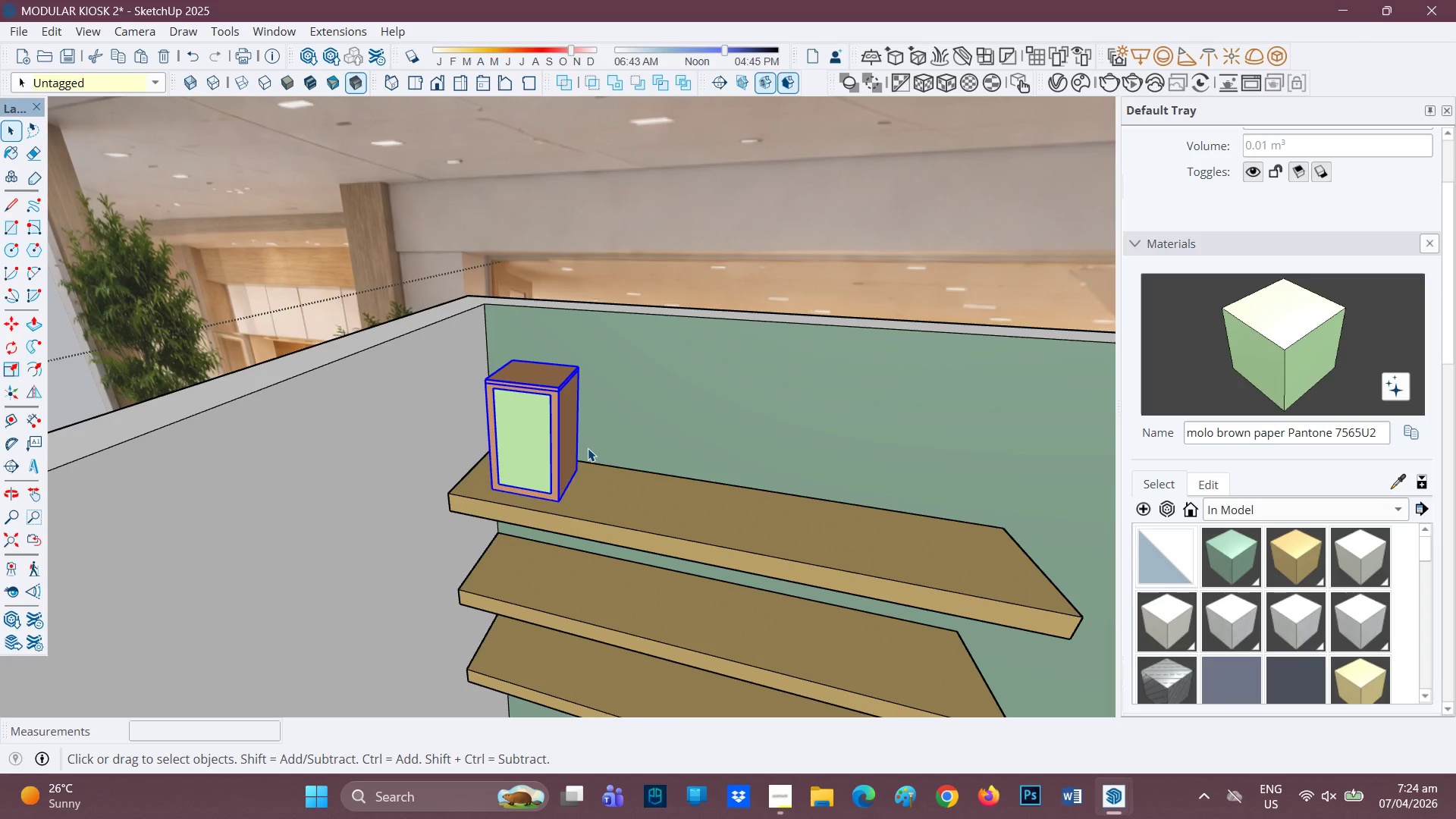 
wait(6.0)
 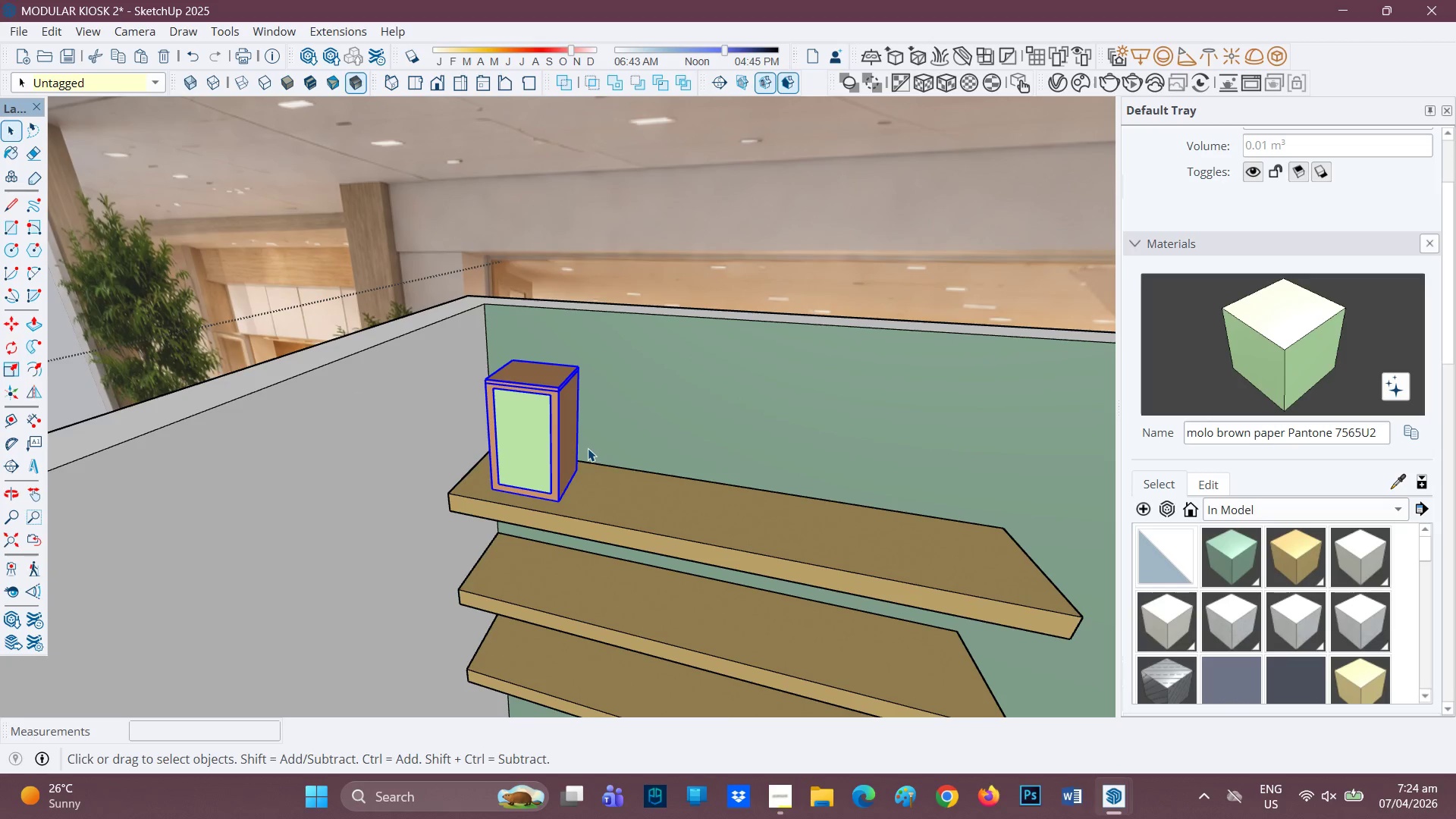 
left_click([563, 450])
 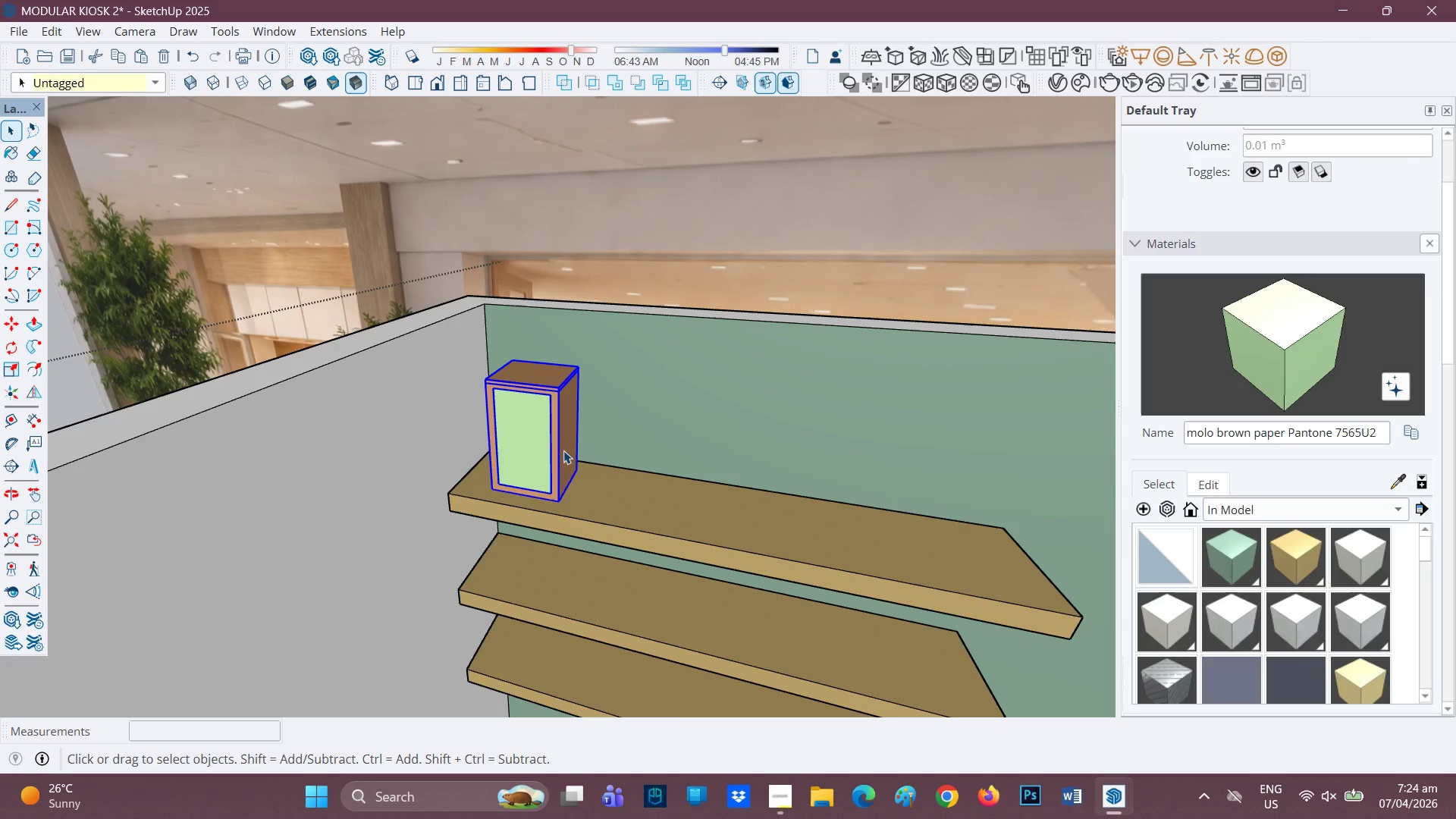 
hold_key(key=ControlLeft, duration=1.53)
 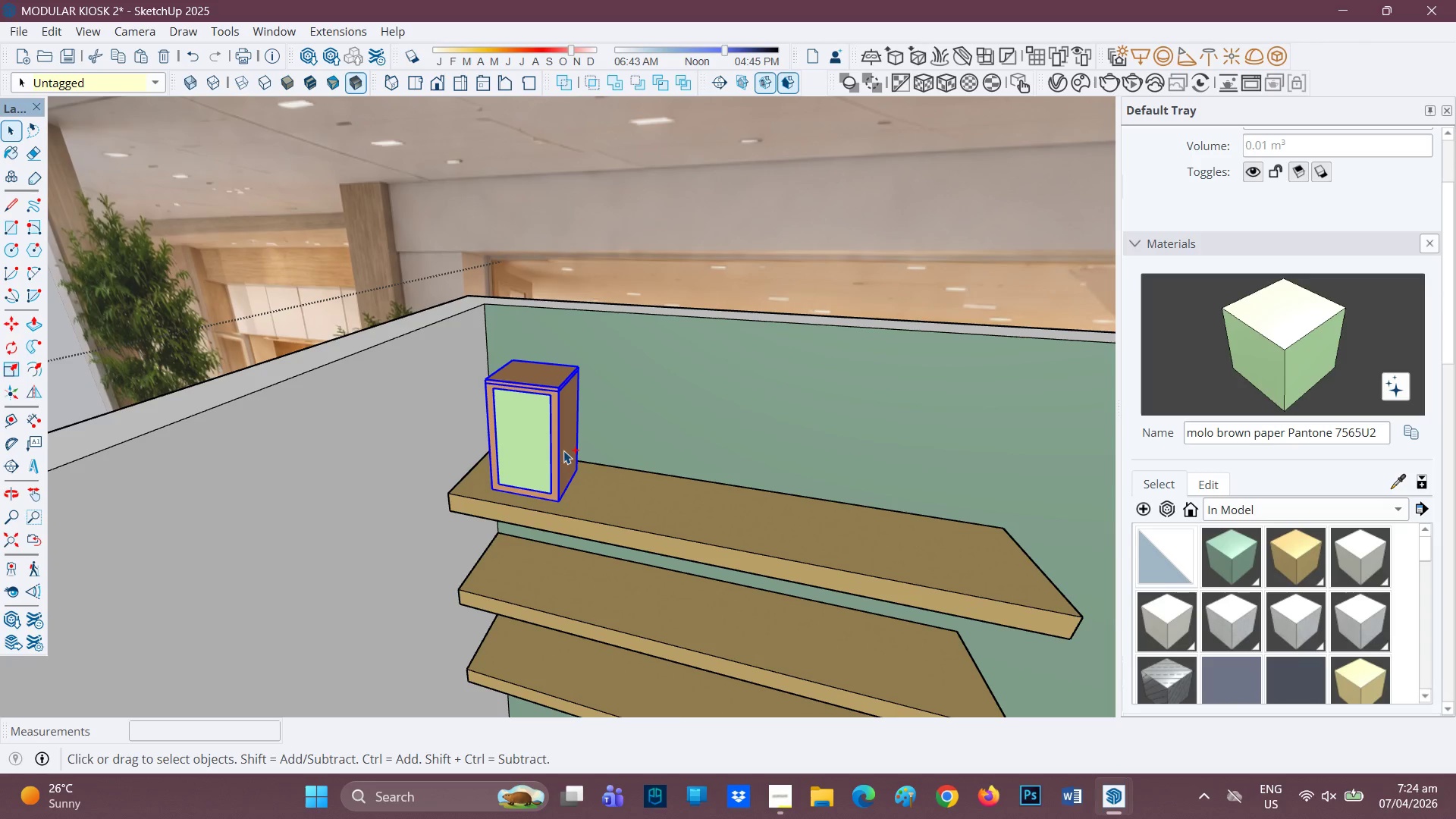 
hold_key(key=ControlLeft, duration=0.66)
 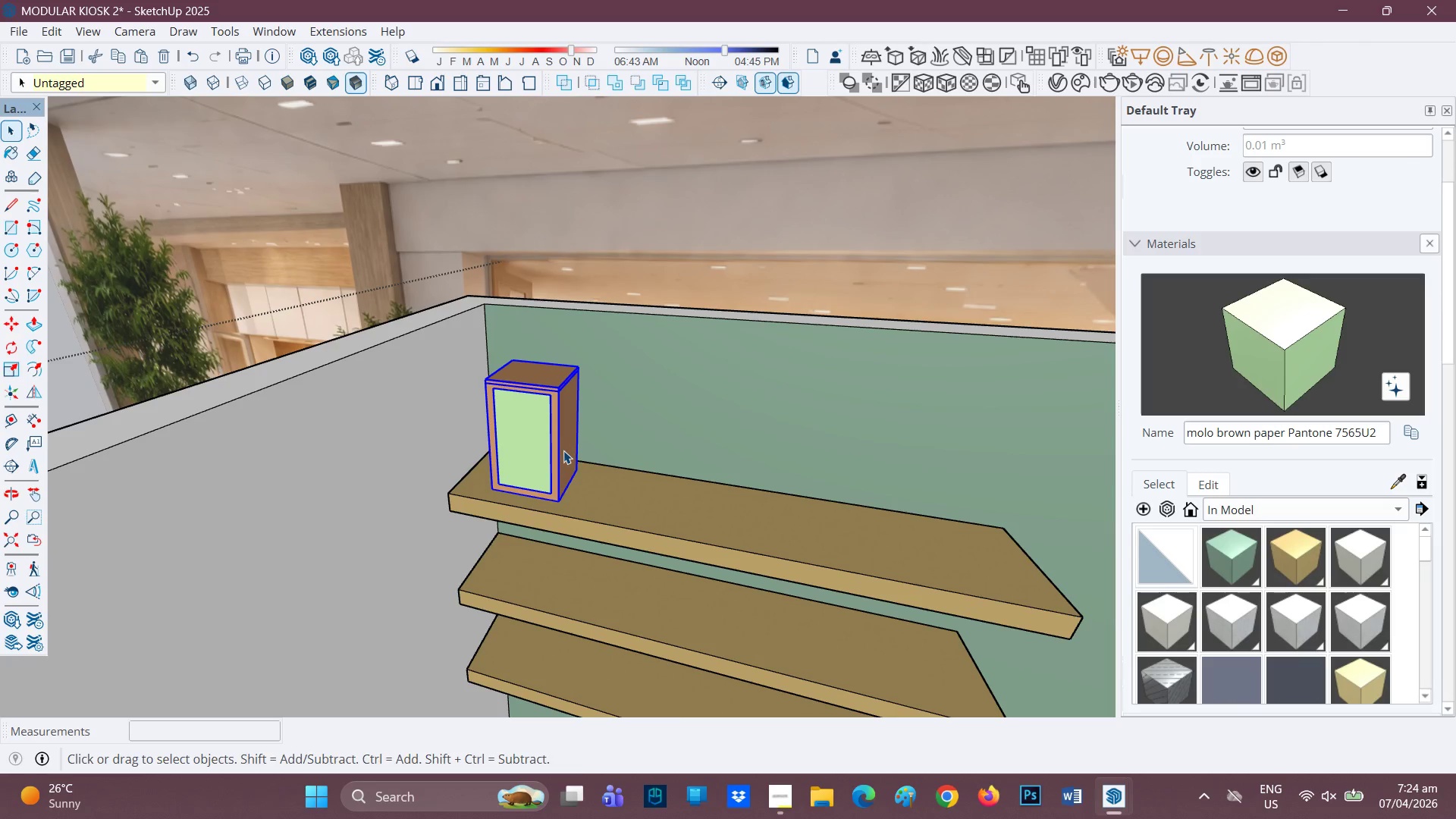 
key(M)
 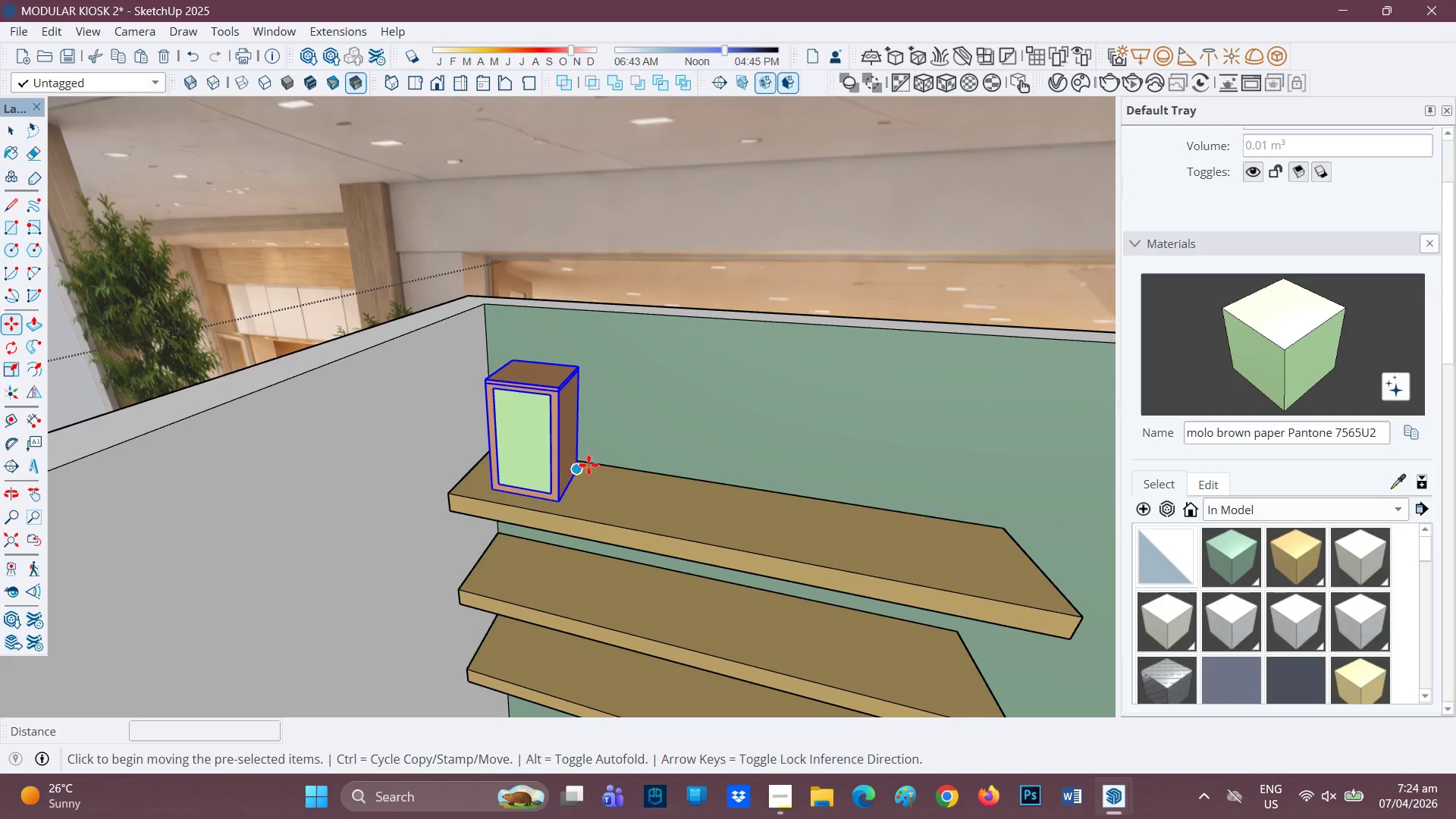 
scroll: coordinate [623, 482], scroll_direction: up, amount: 2.0
 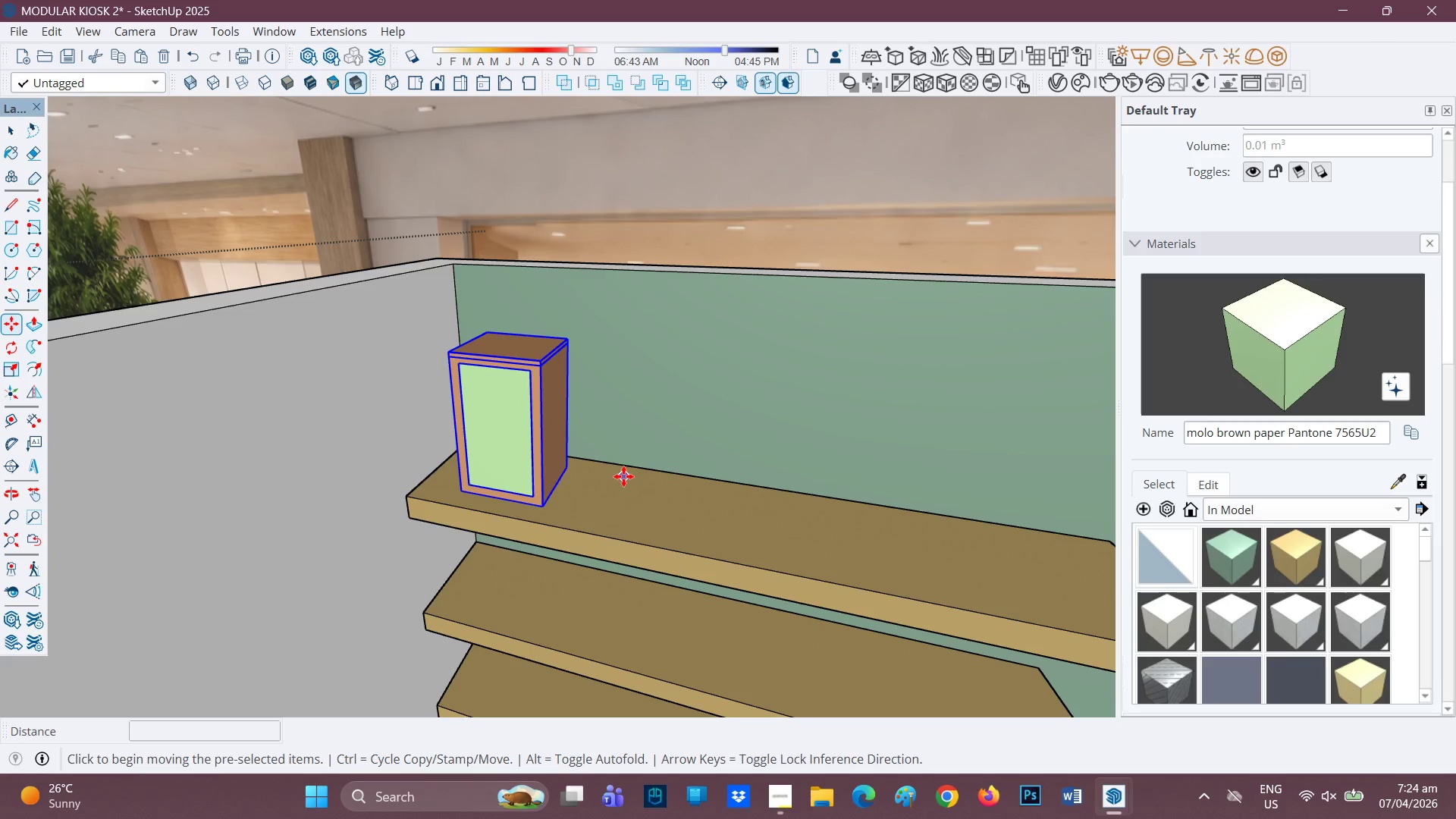 
key(ContextMenu)
 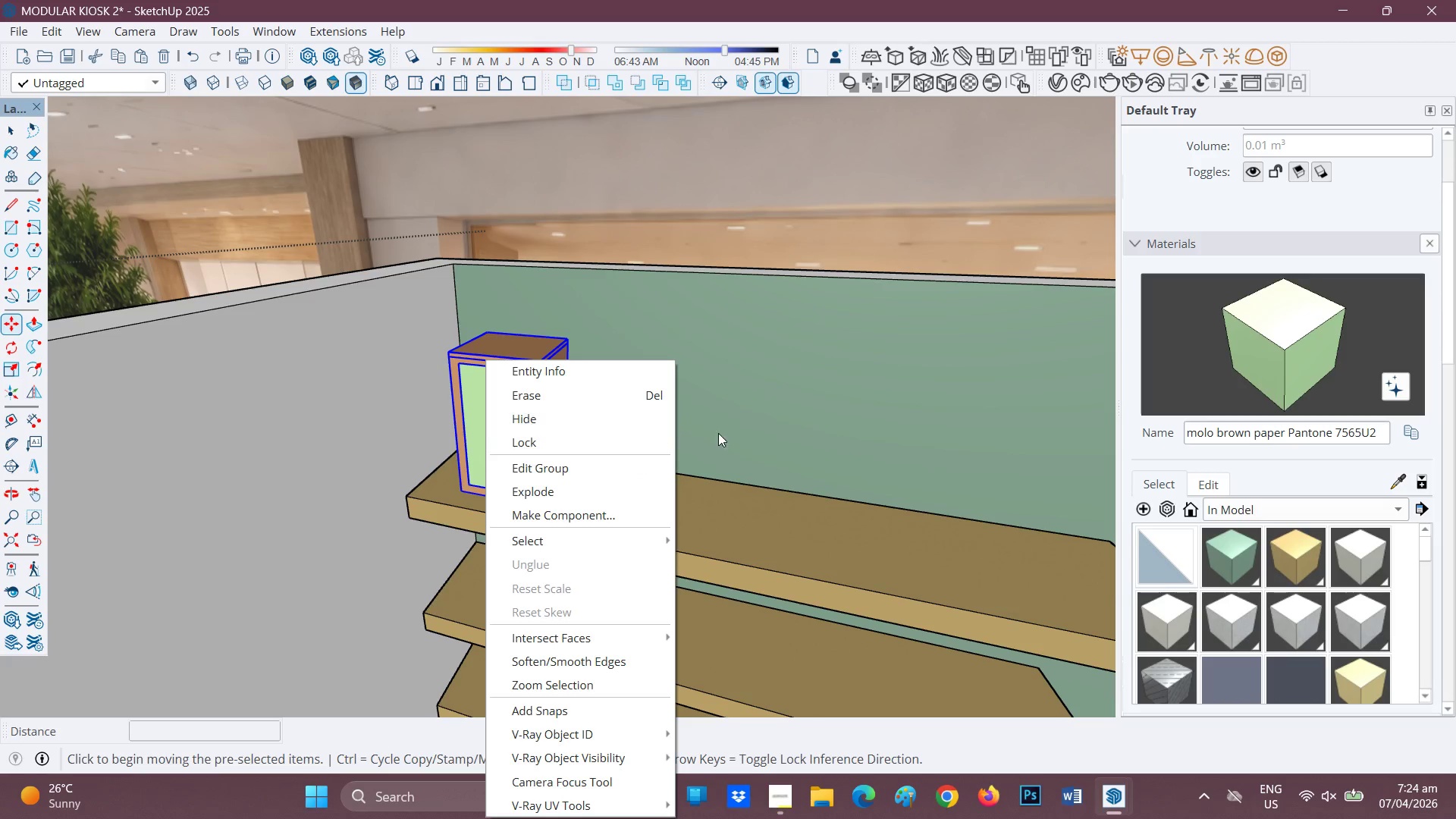 
key(Space)
 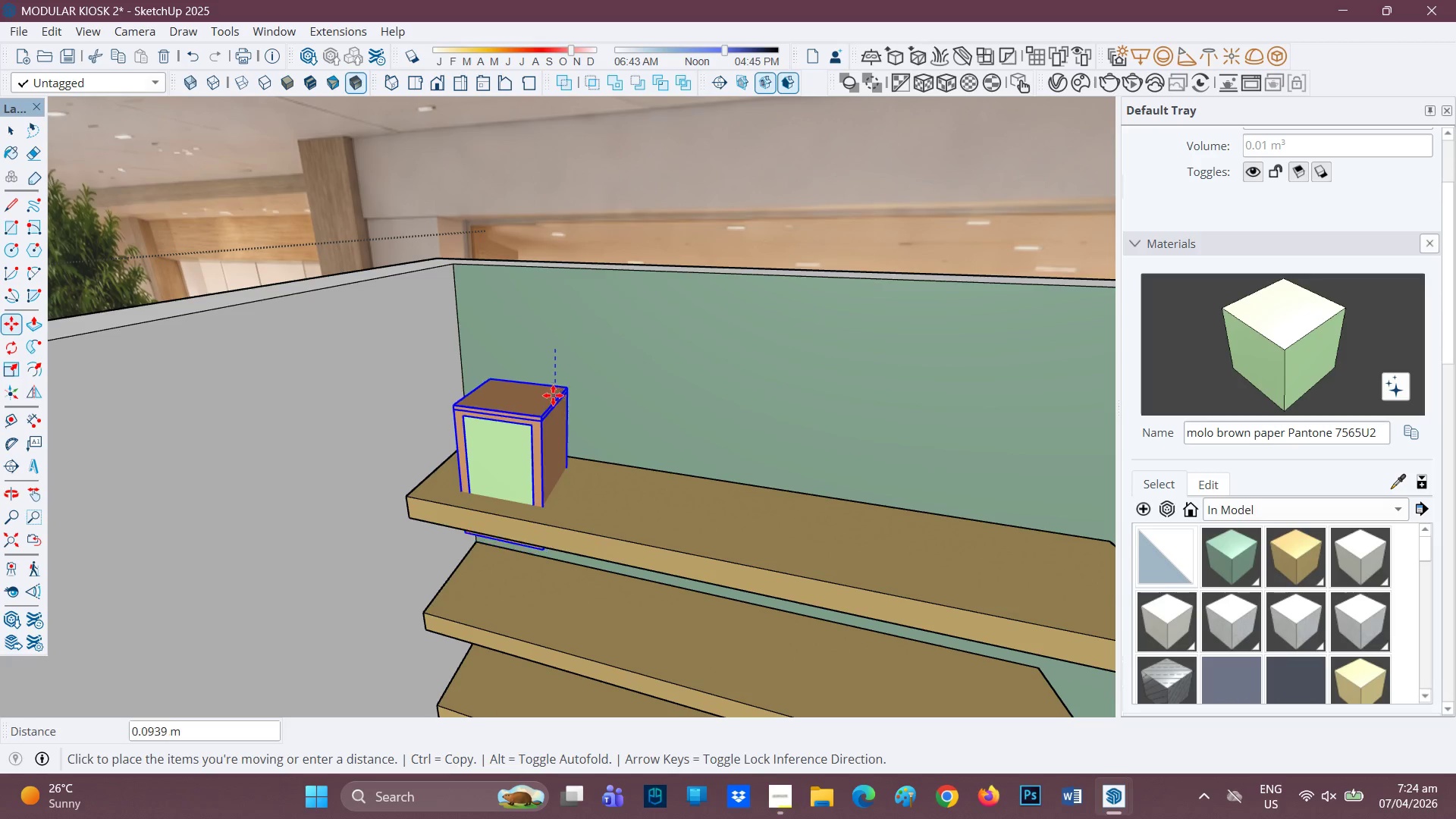 
key(Space)
 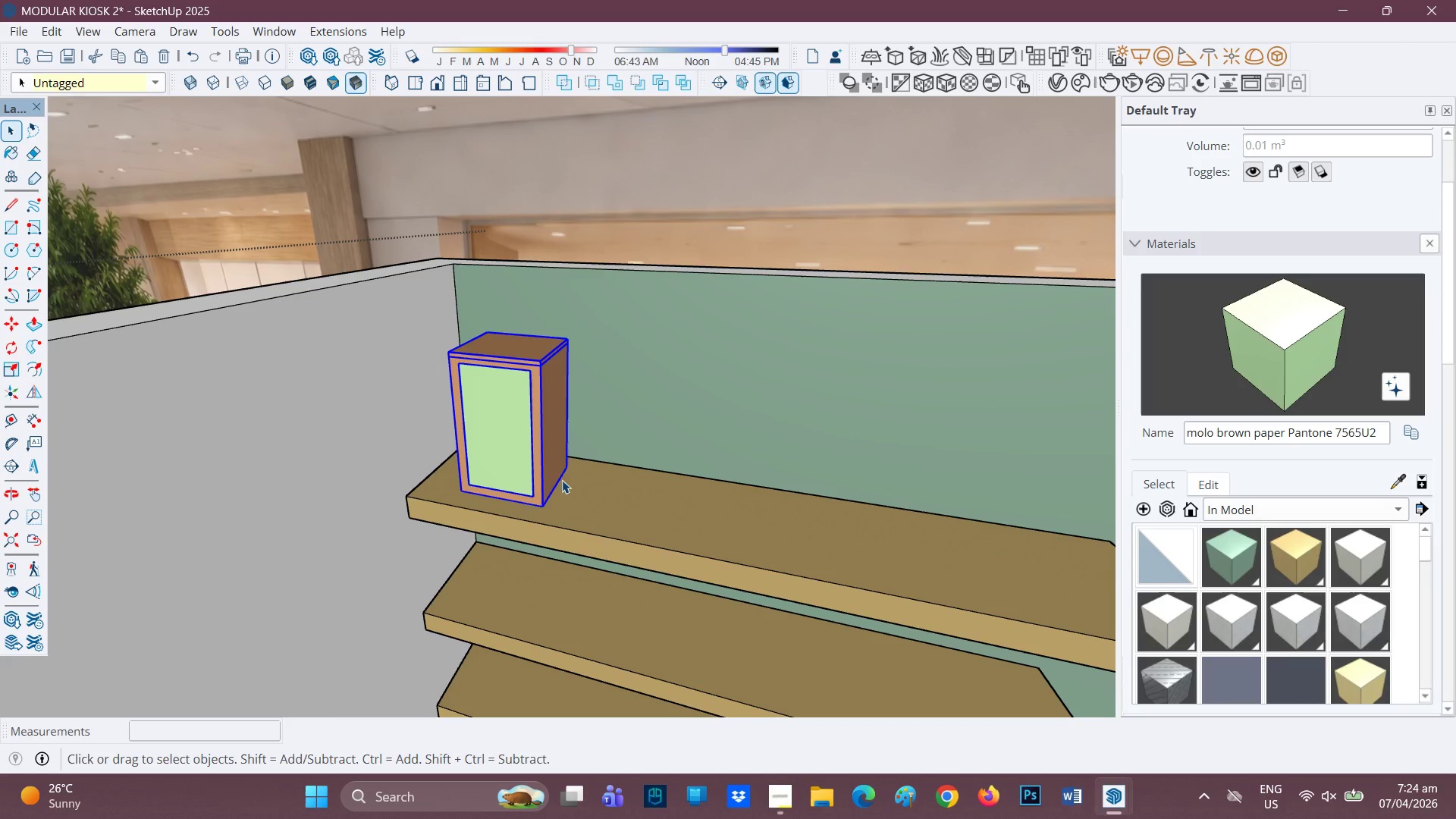 
scroll: coordinate [563, 485], scroll_direction: up, amount: 1.0
 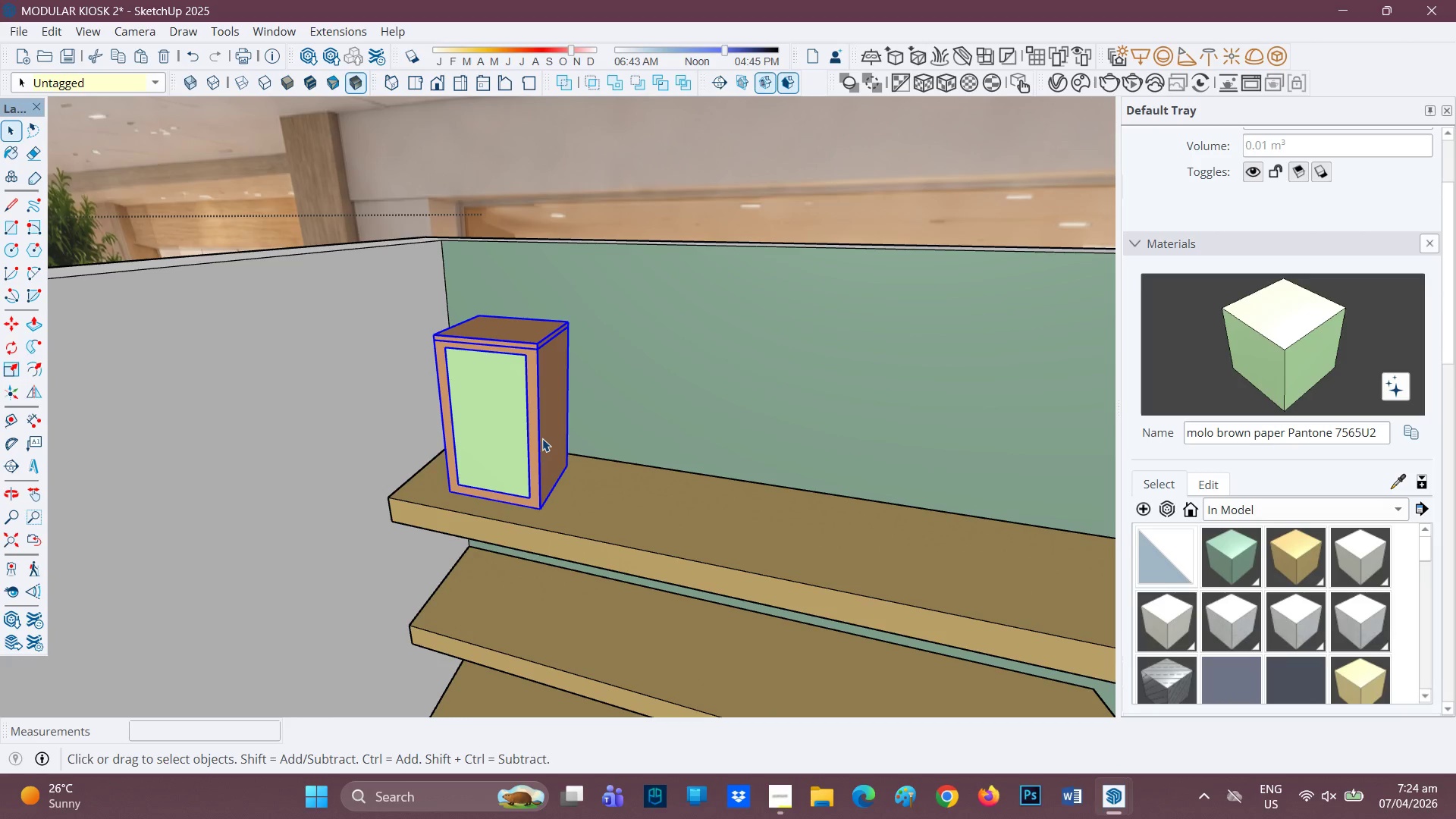 
key(M)
 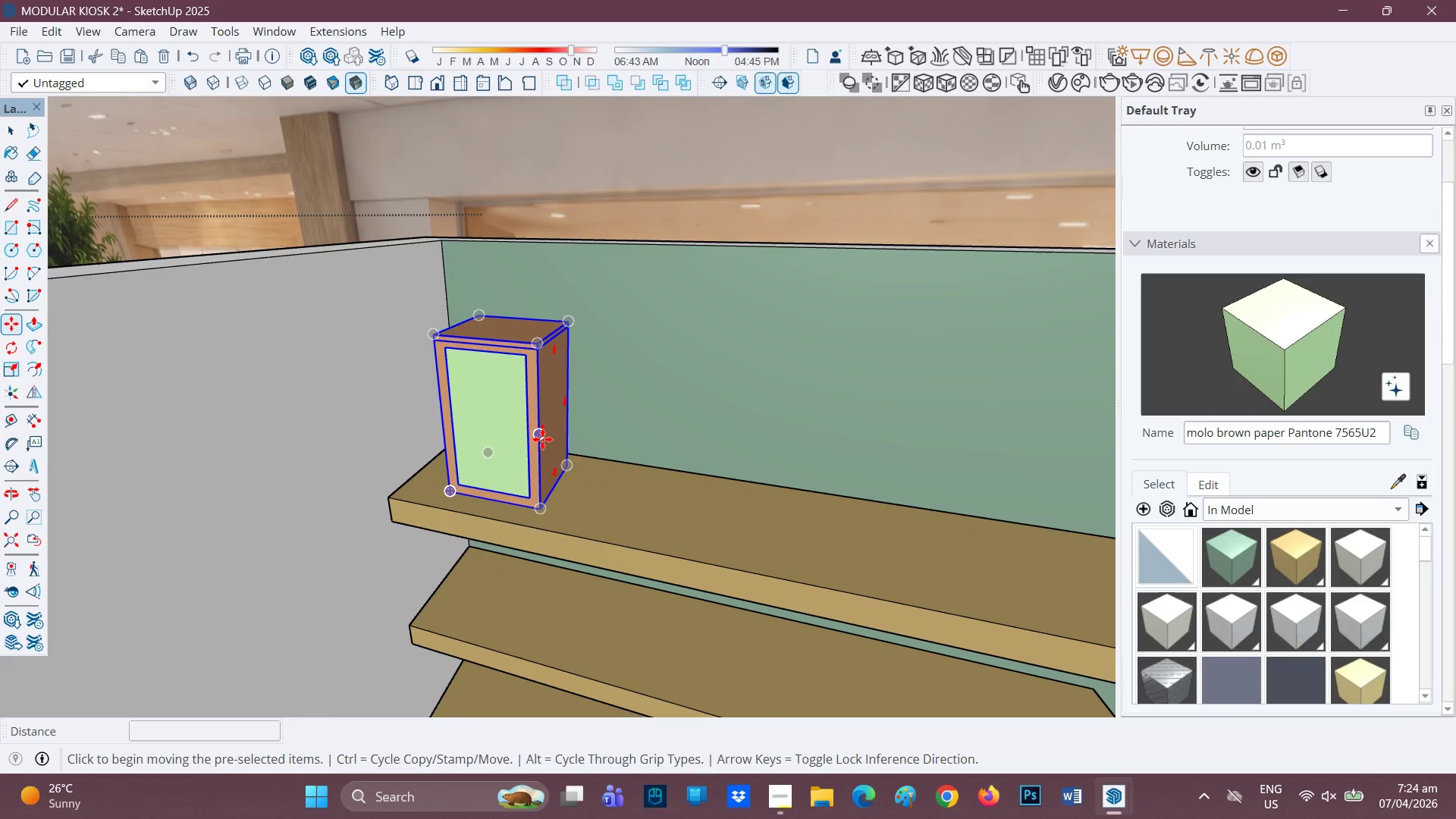 
key(Control+ControlRight)
 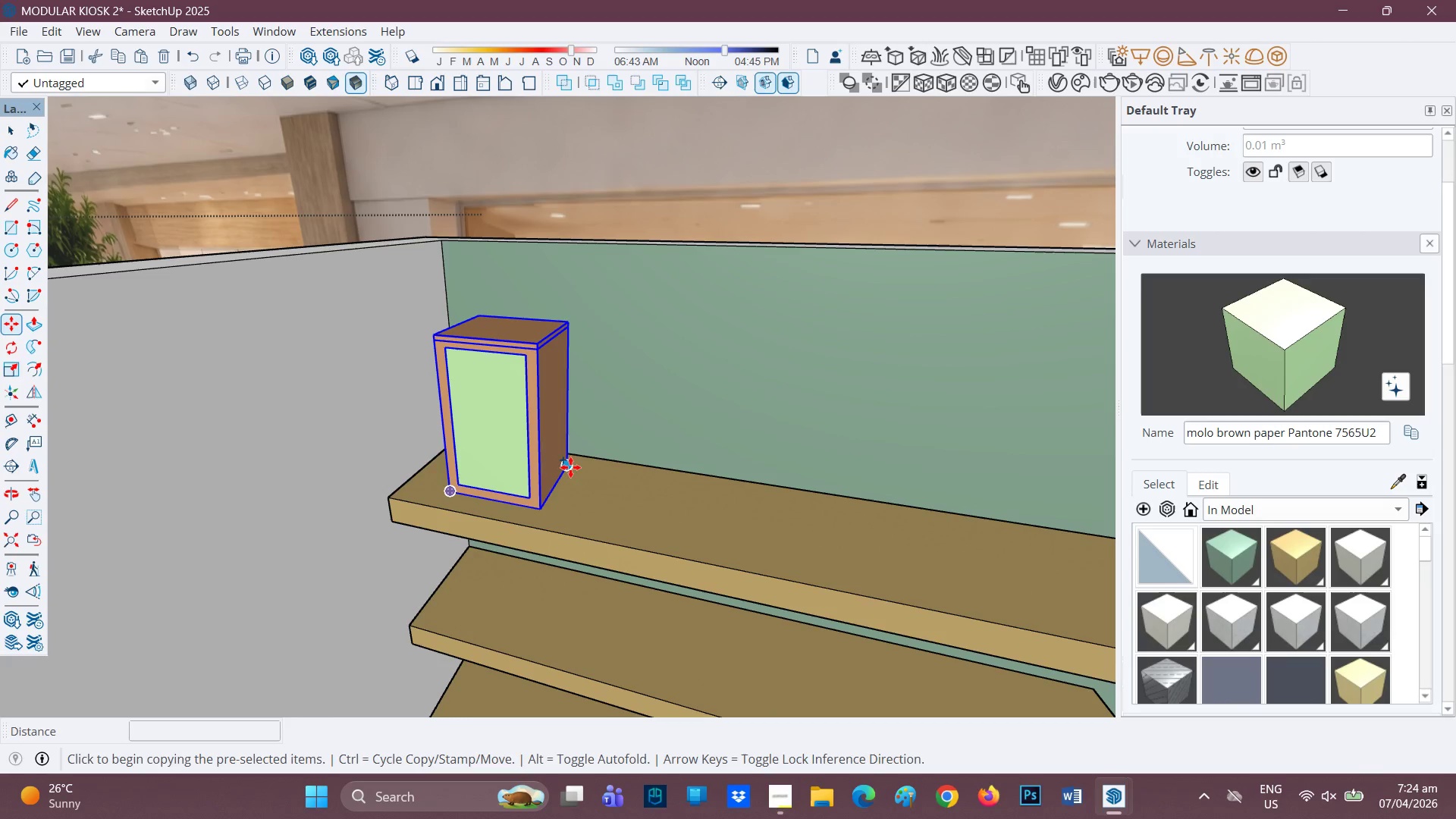 
left_click([570, 467])
 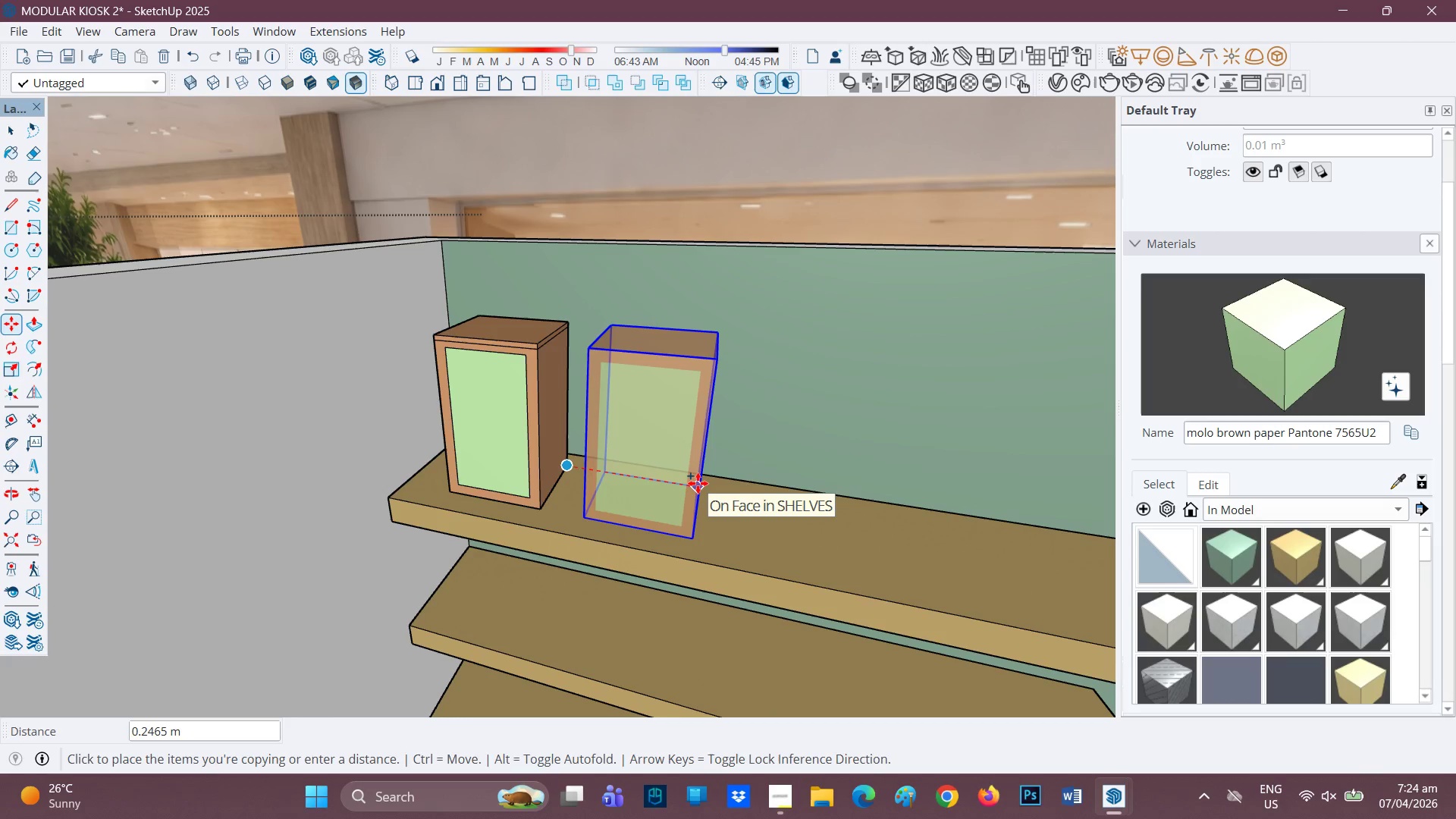 
left_click([698, 483])
 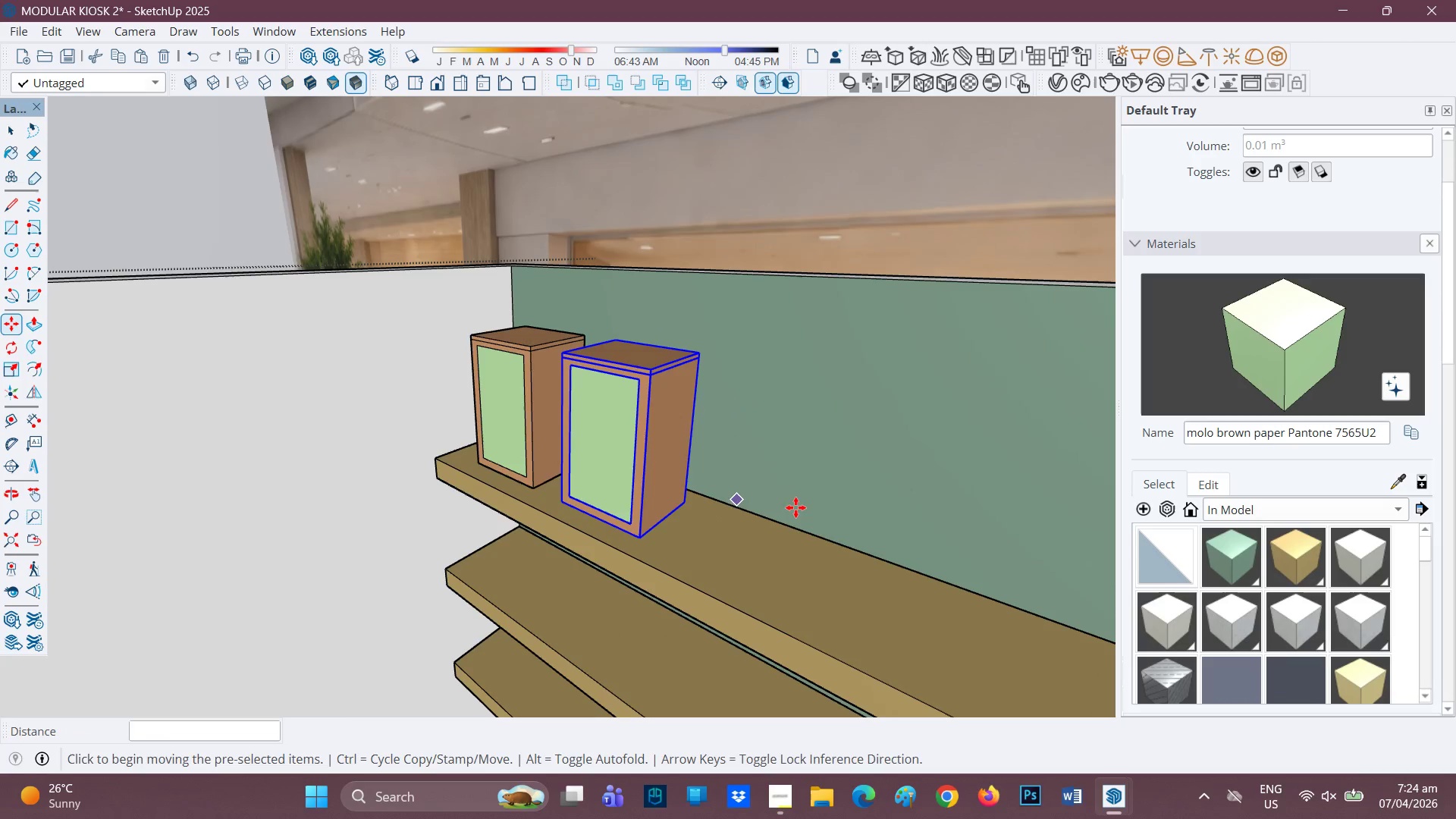 
key(Control+ControlRight)
 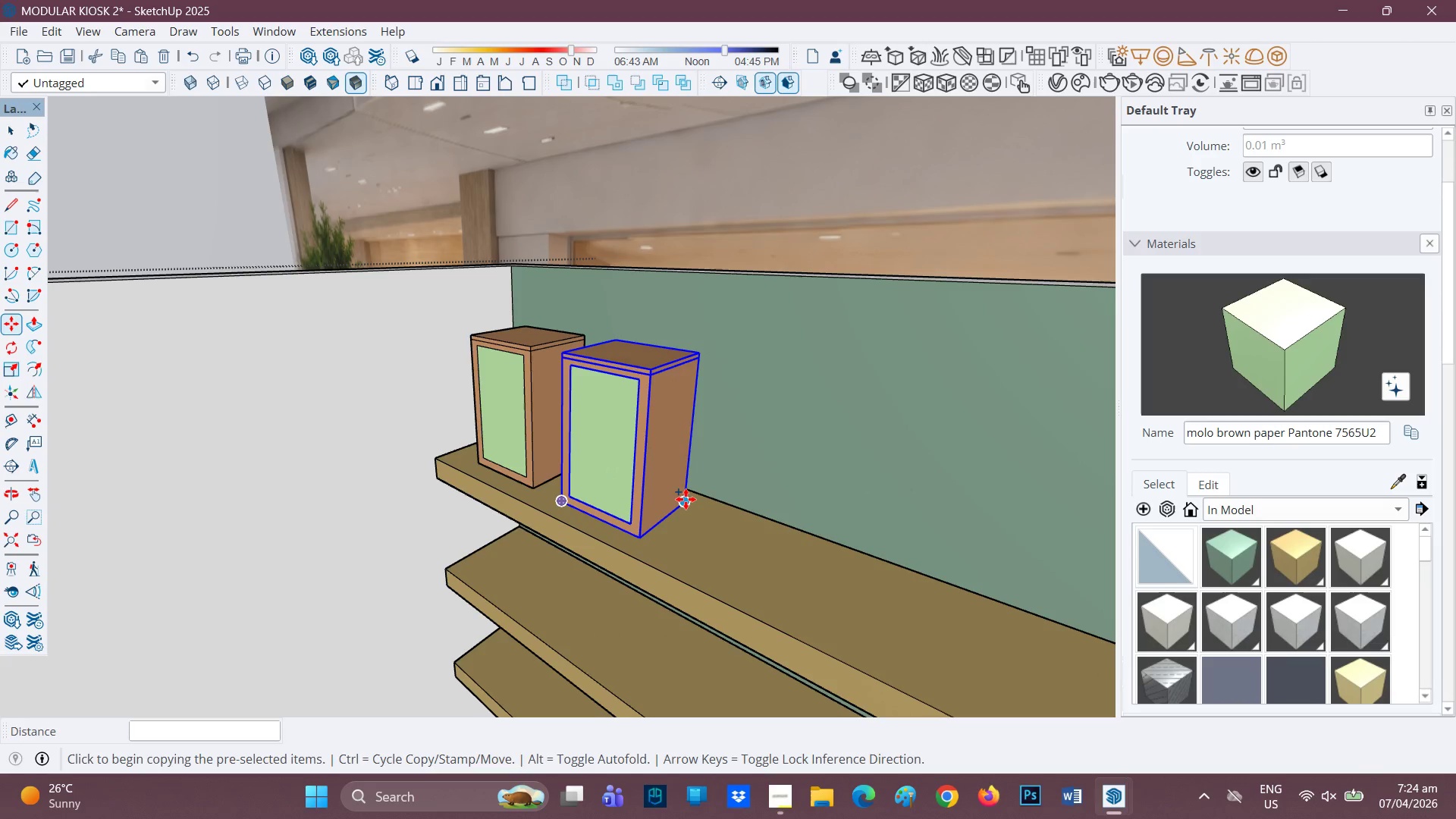 
left_click([686, 499])
 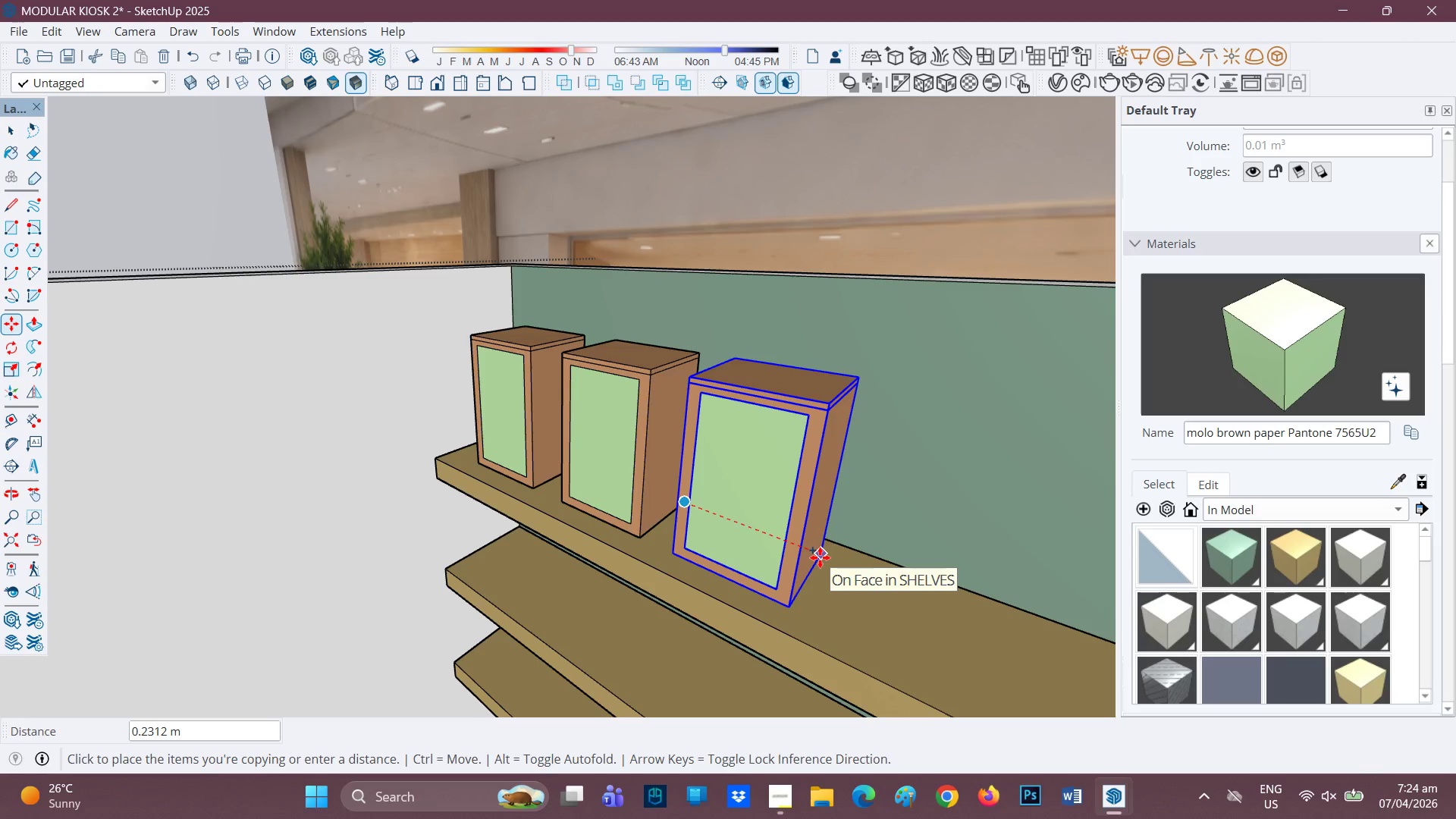 
left_click([820, 557])
 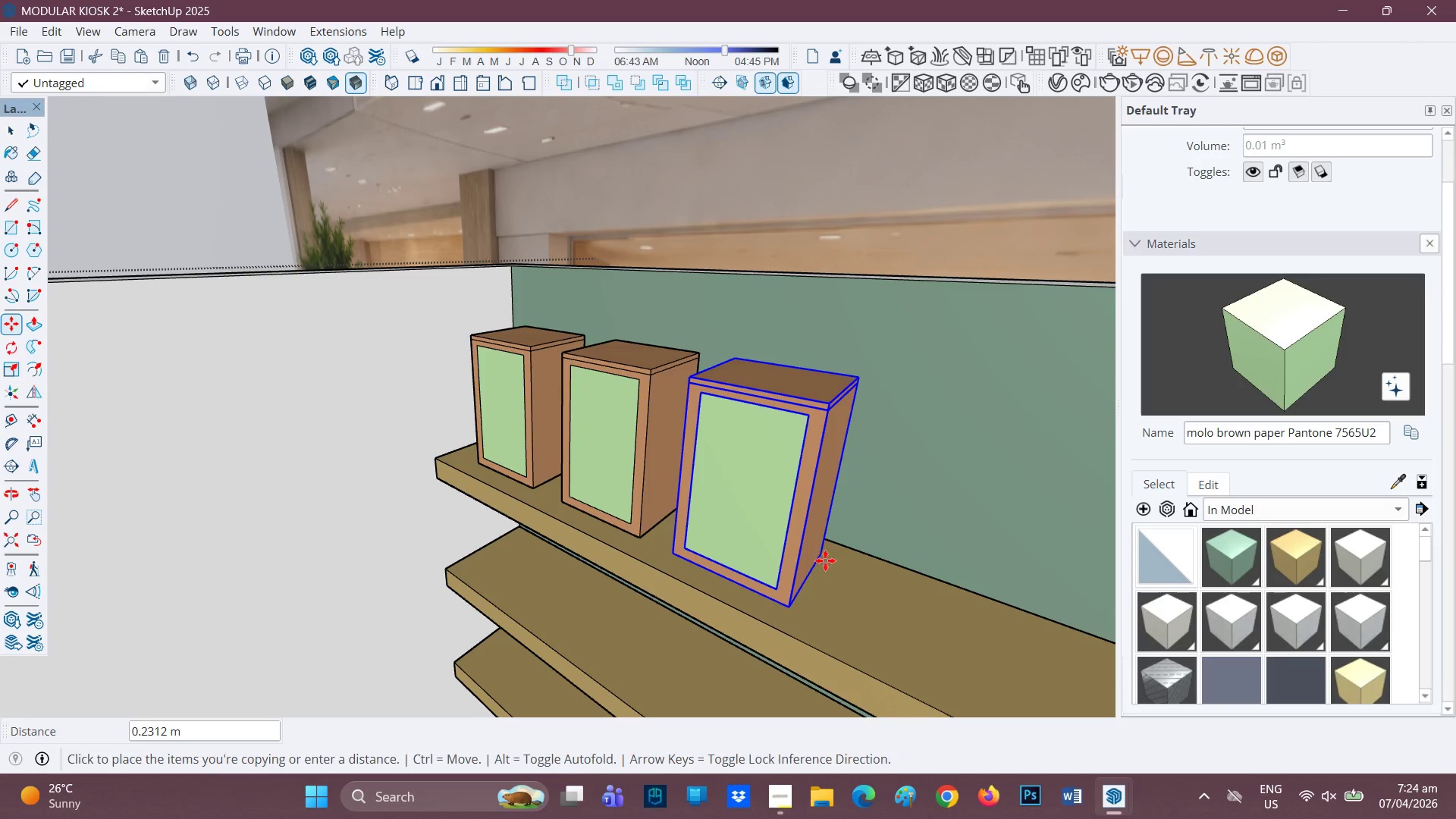 
scroll: coordinate [1040, 659], scroll_direction: down, amount: 3.0
 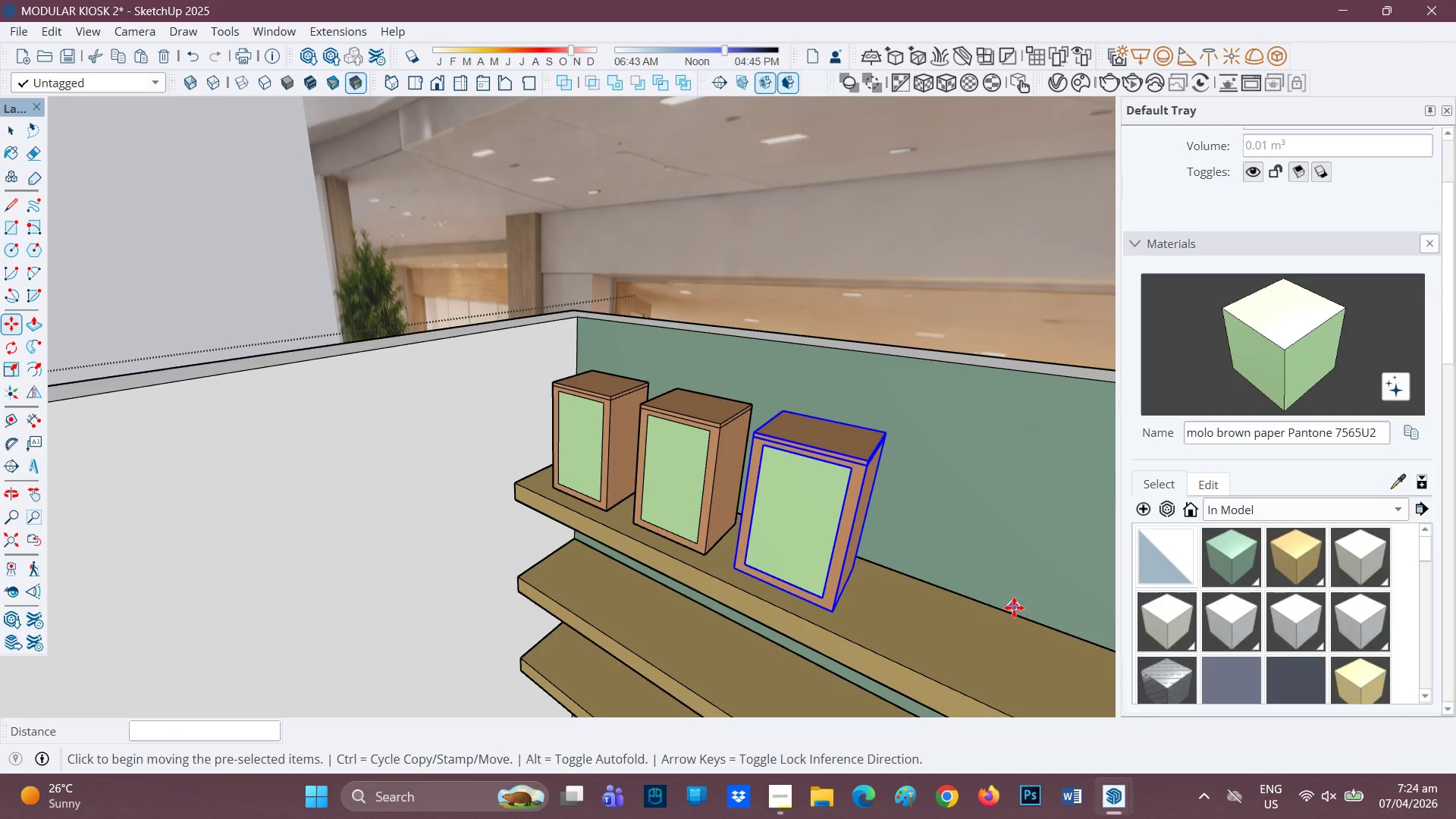 
key(H)
 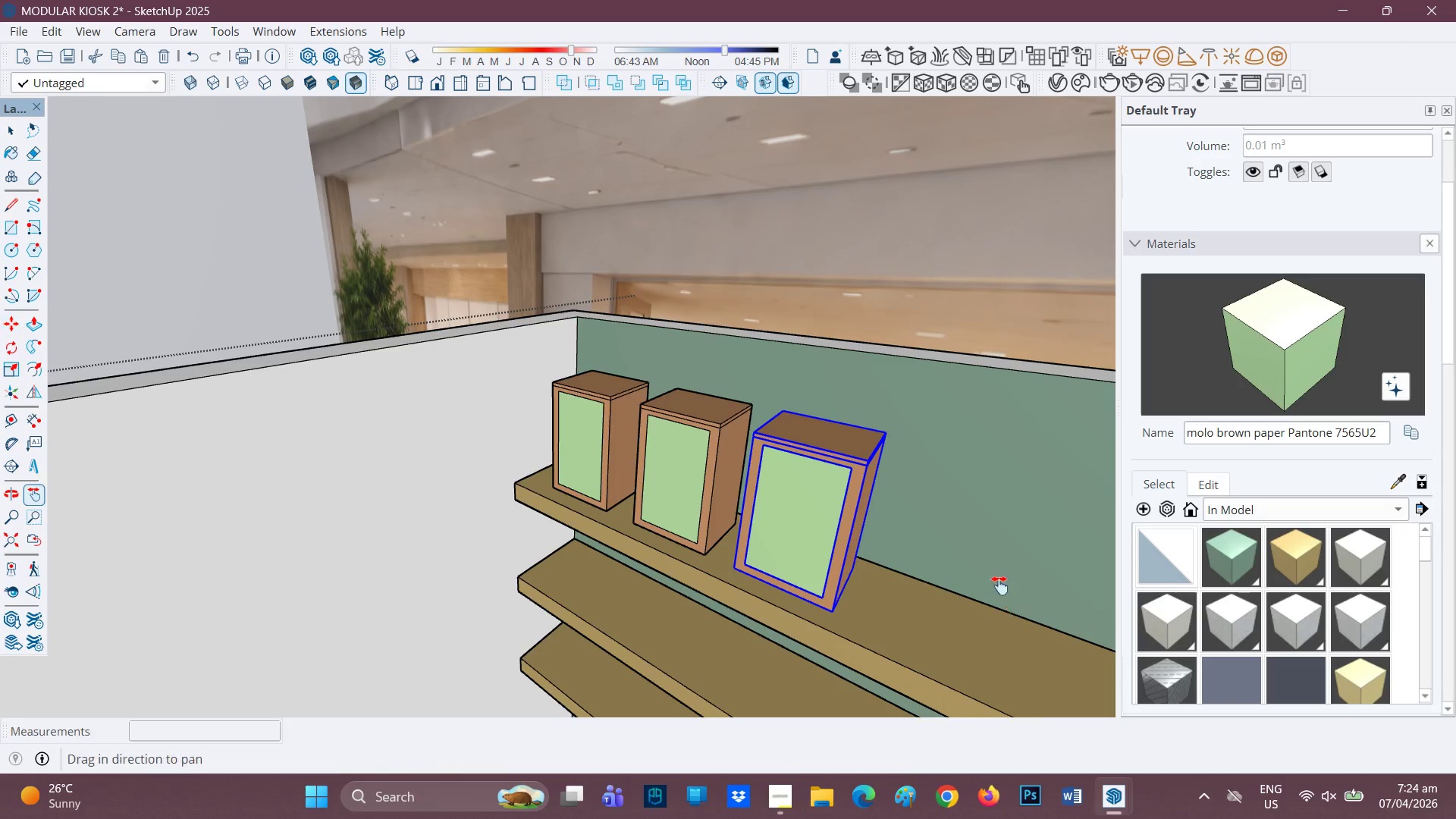 
left_click_drag(start_coordinate=[999, 583], to_coordinate=[755, 455])
 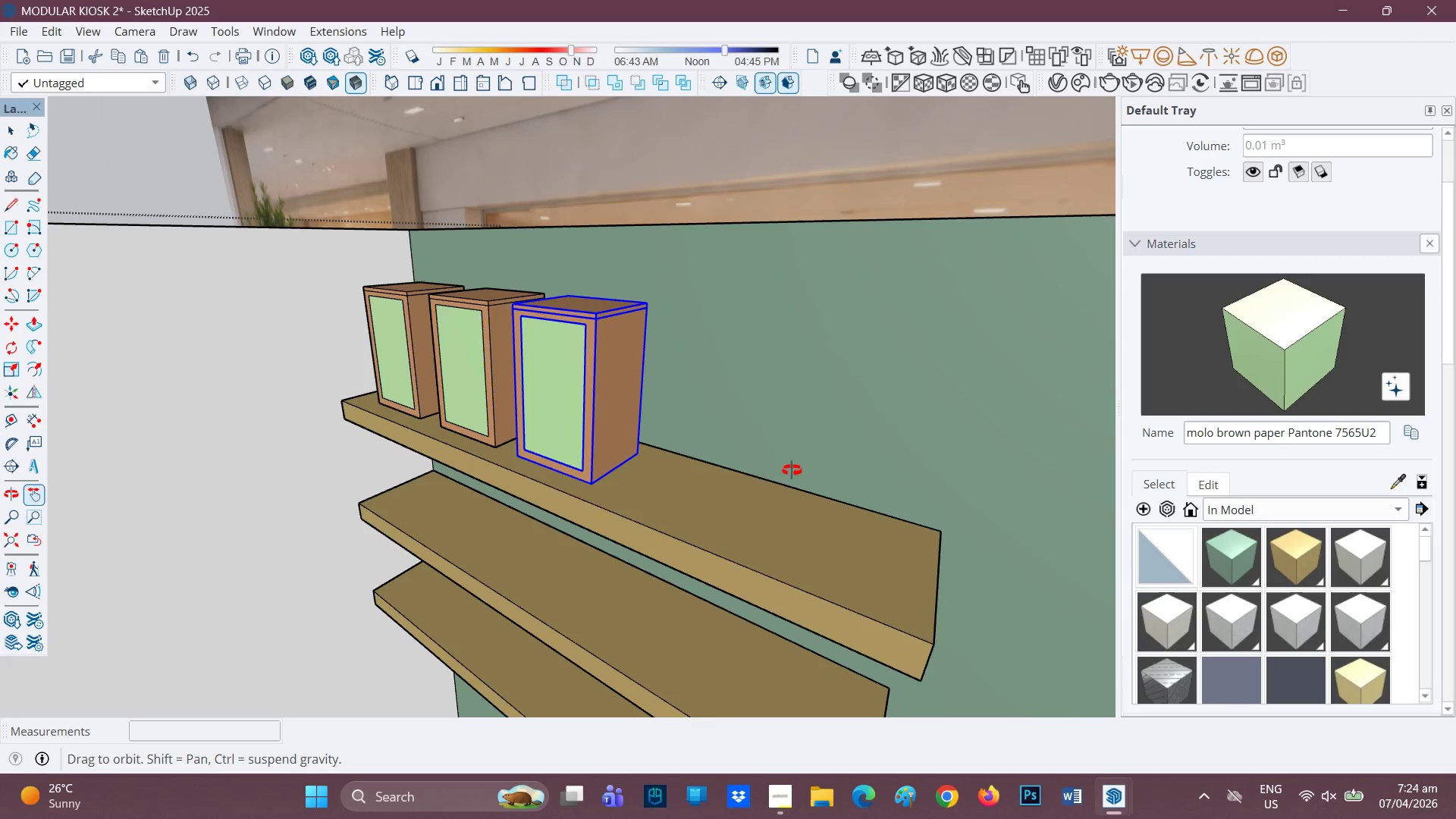 
key(Space)
 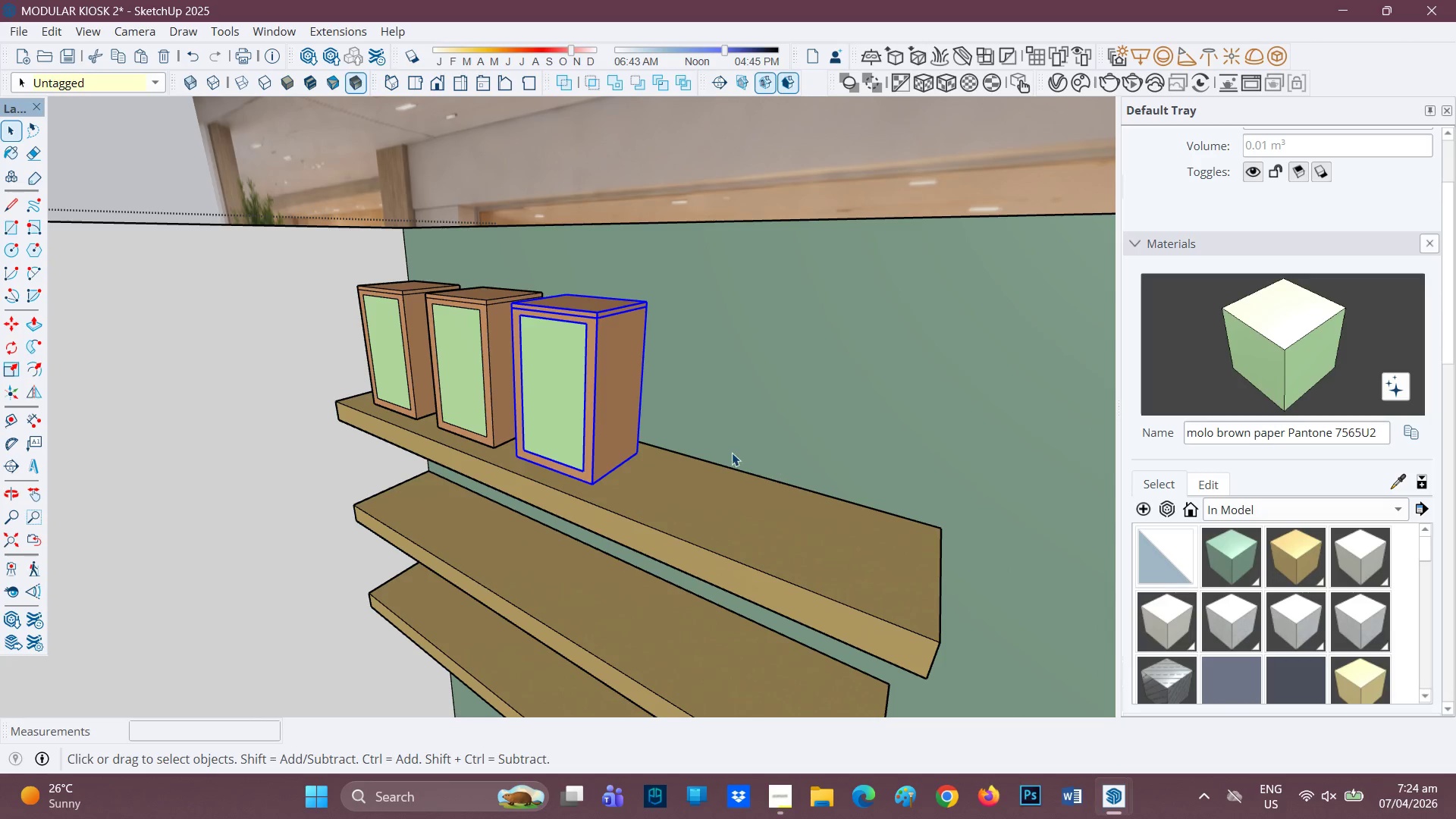 
left_click([730, 453])
 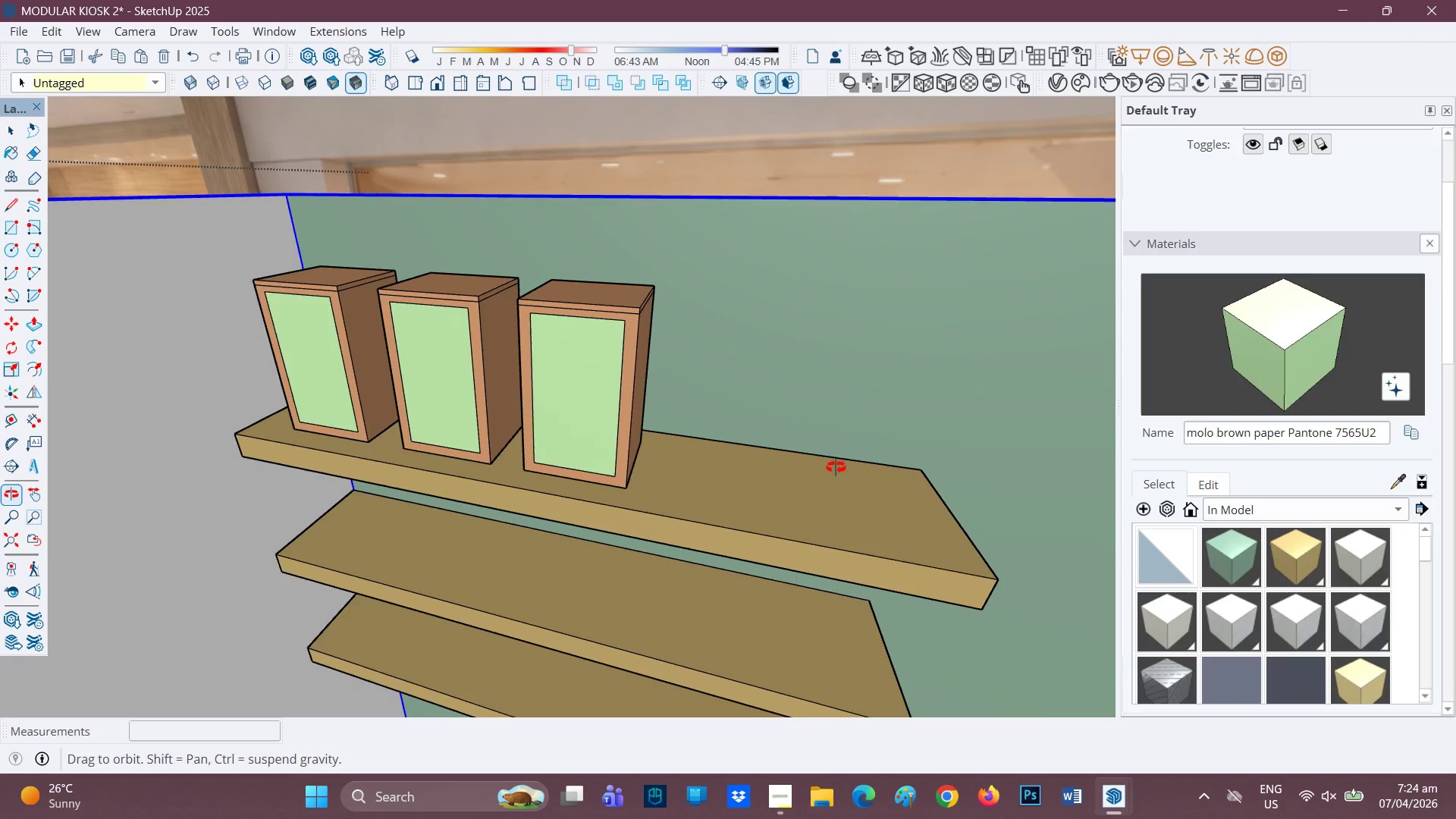 
scroll: coordinate [604, 350], scroll_direction: none, amount: 0.0
 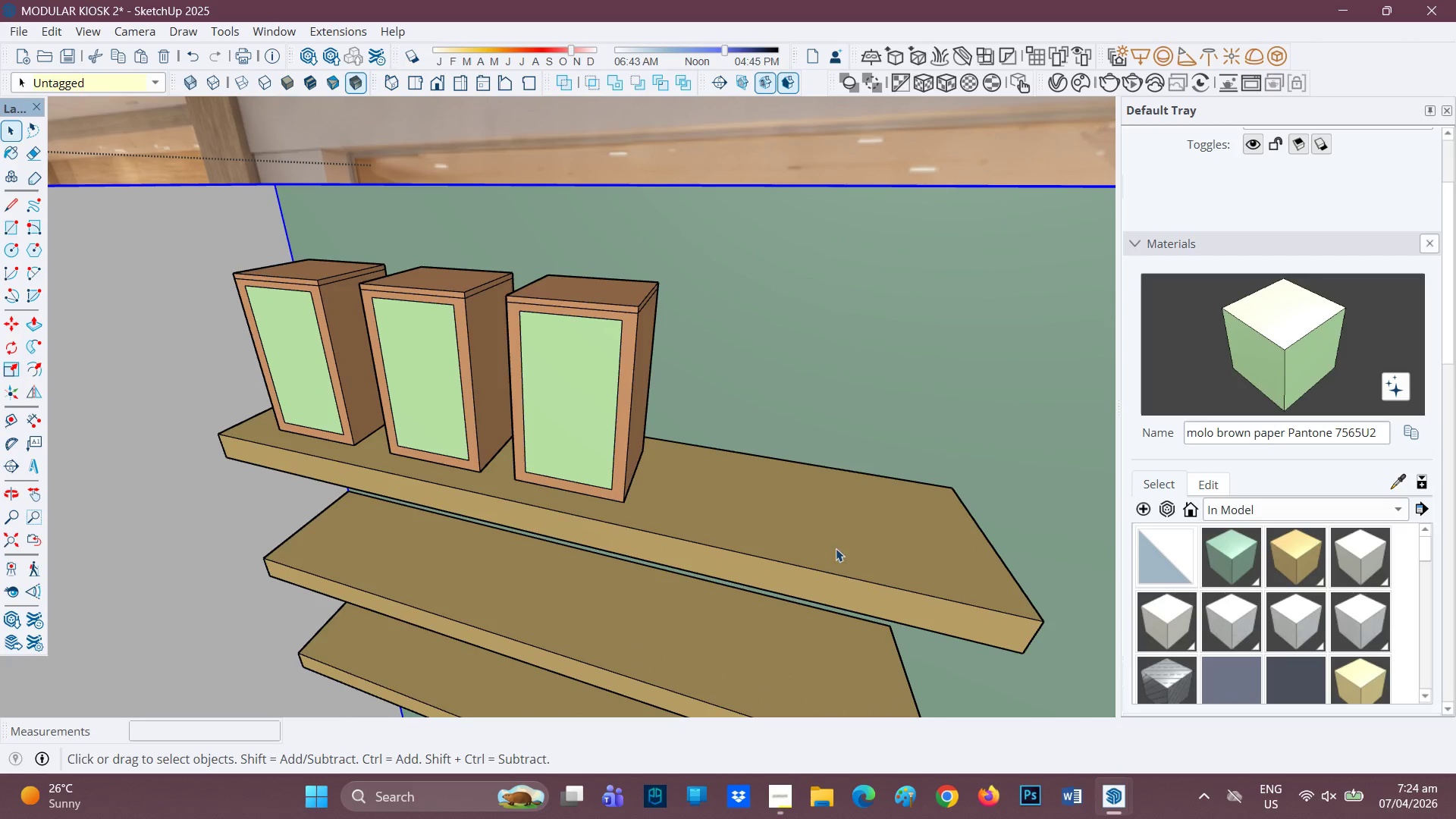 
key(H)
 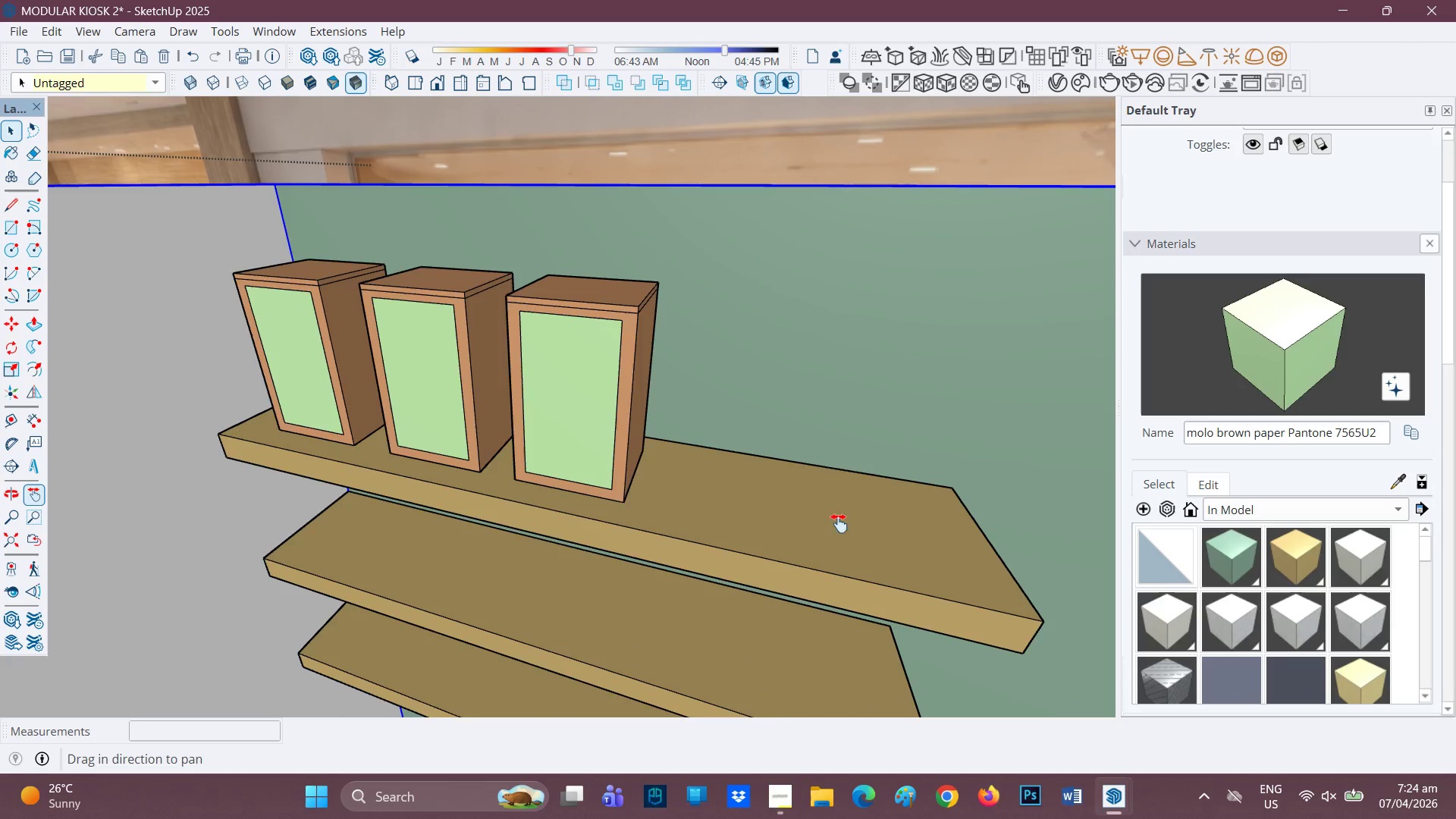 
left_click_drag(start_coordinate=[835, 512], to_coordinate=[631, 450])
 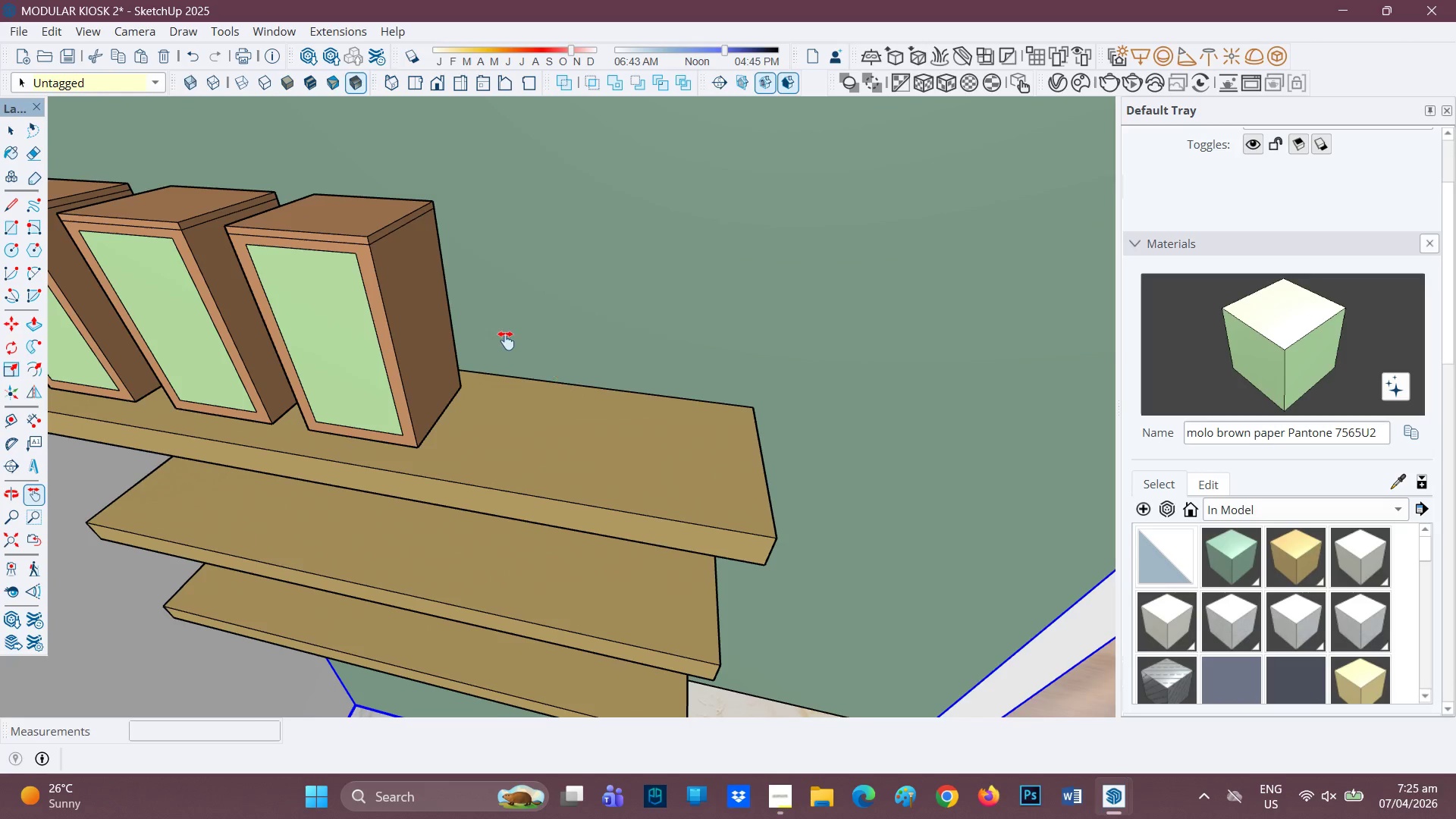 
scroll: coordinate [513, 383], scroll_direction: up, amount: 2.0
 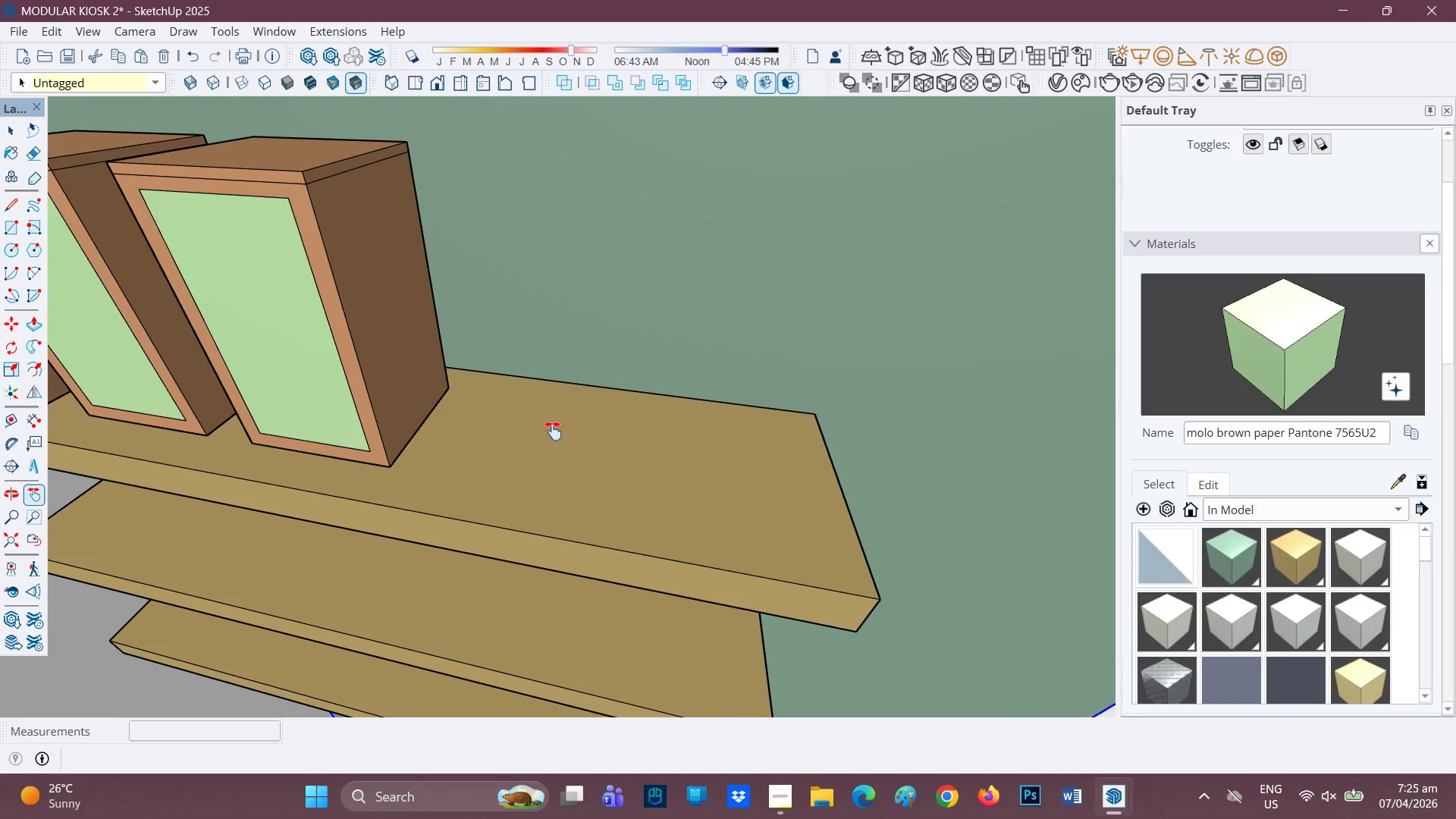 
key(R)
 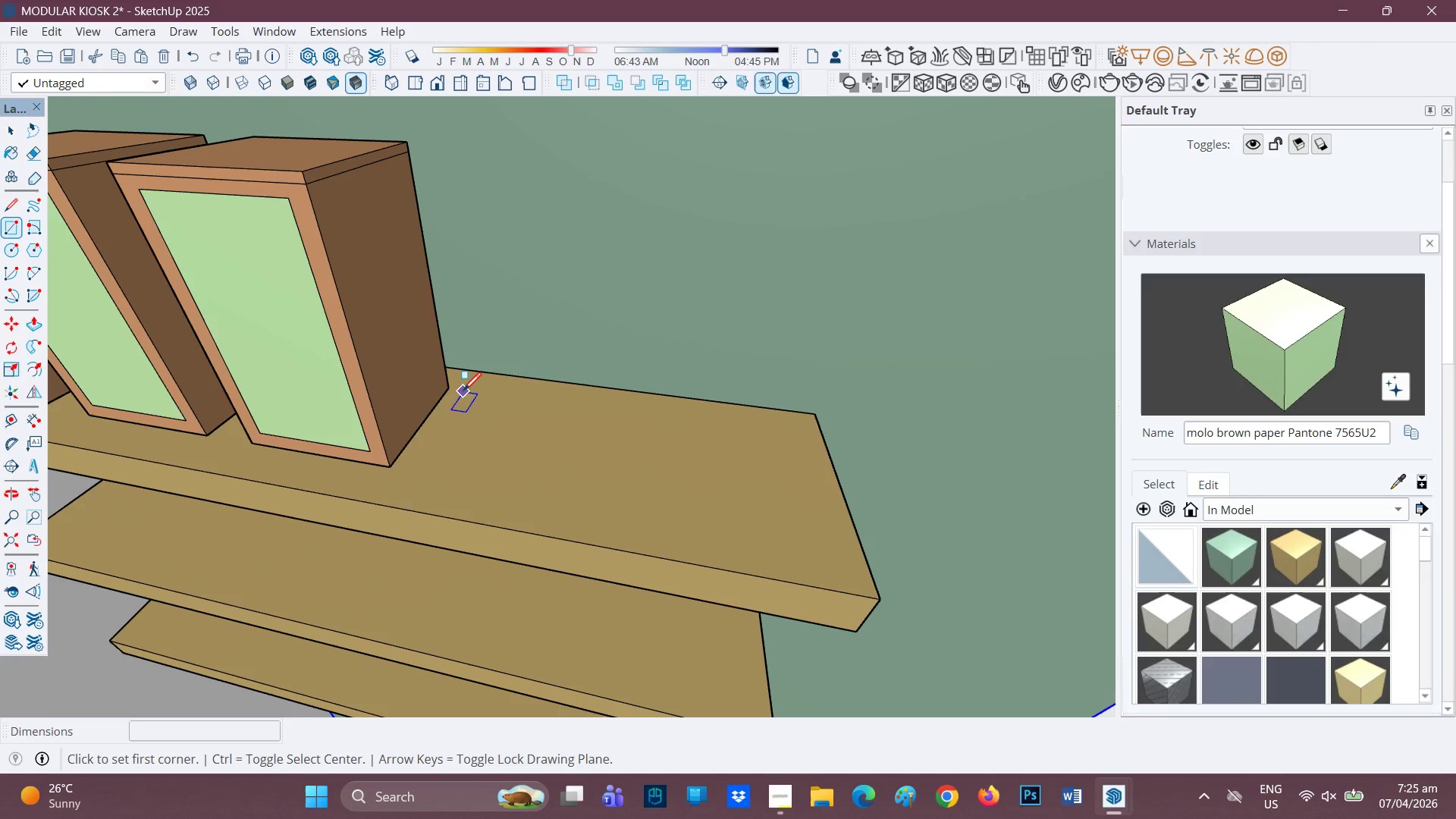 
left_click([464, 392])
 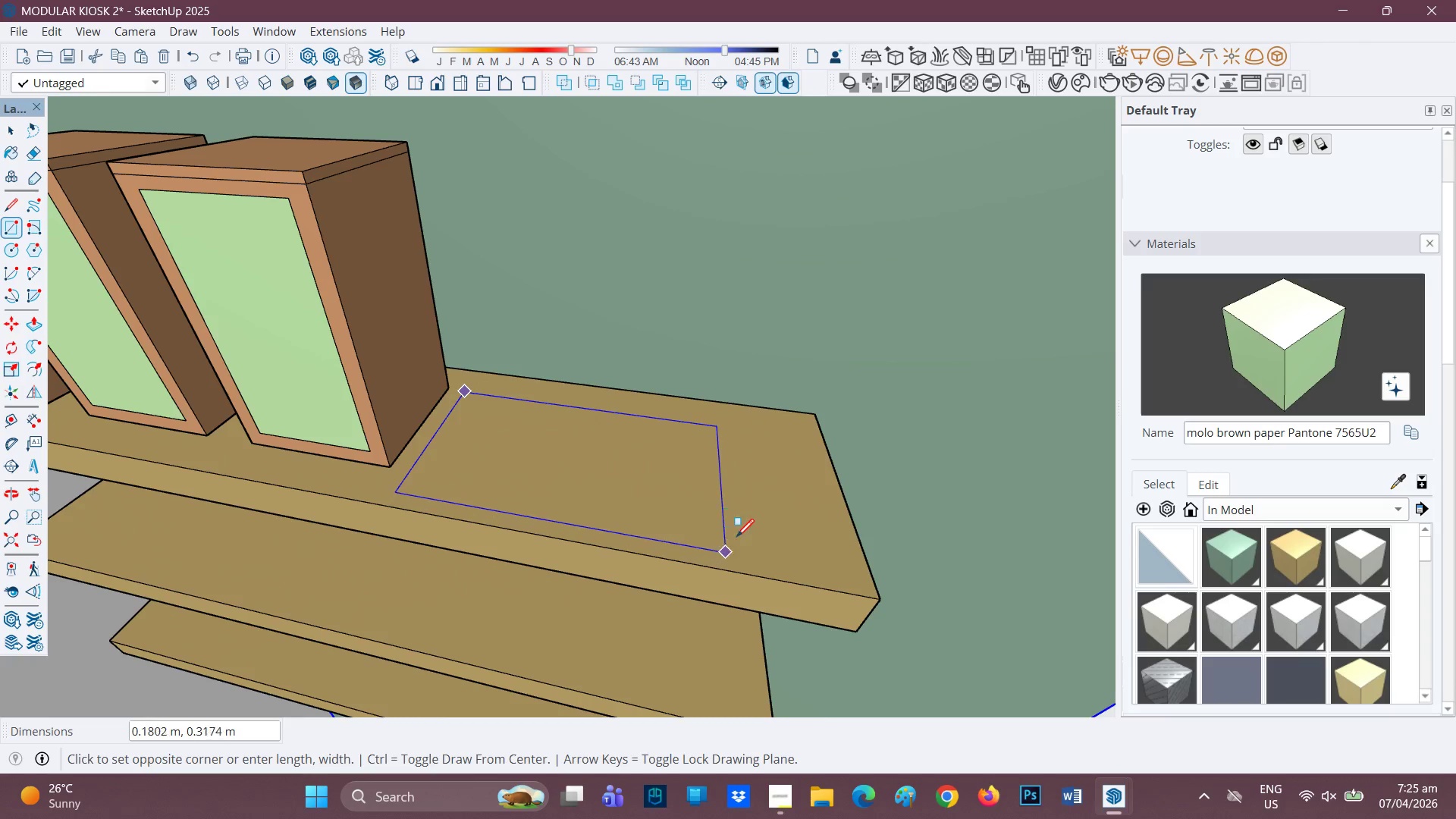 
mouse_move([785, 544])
 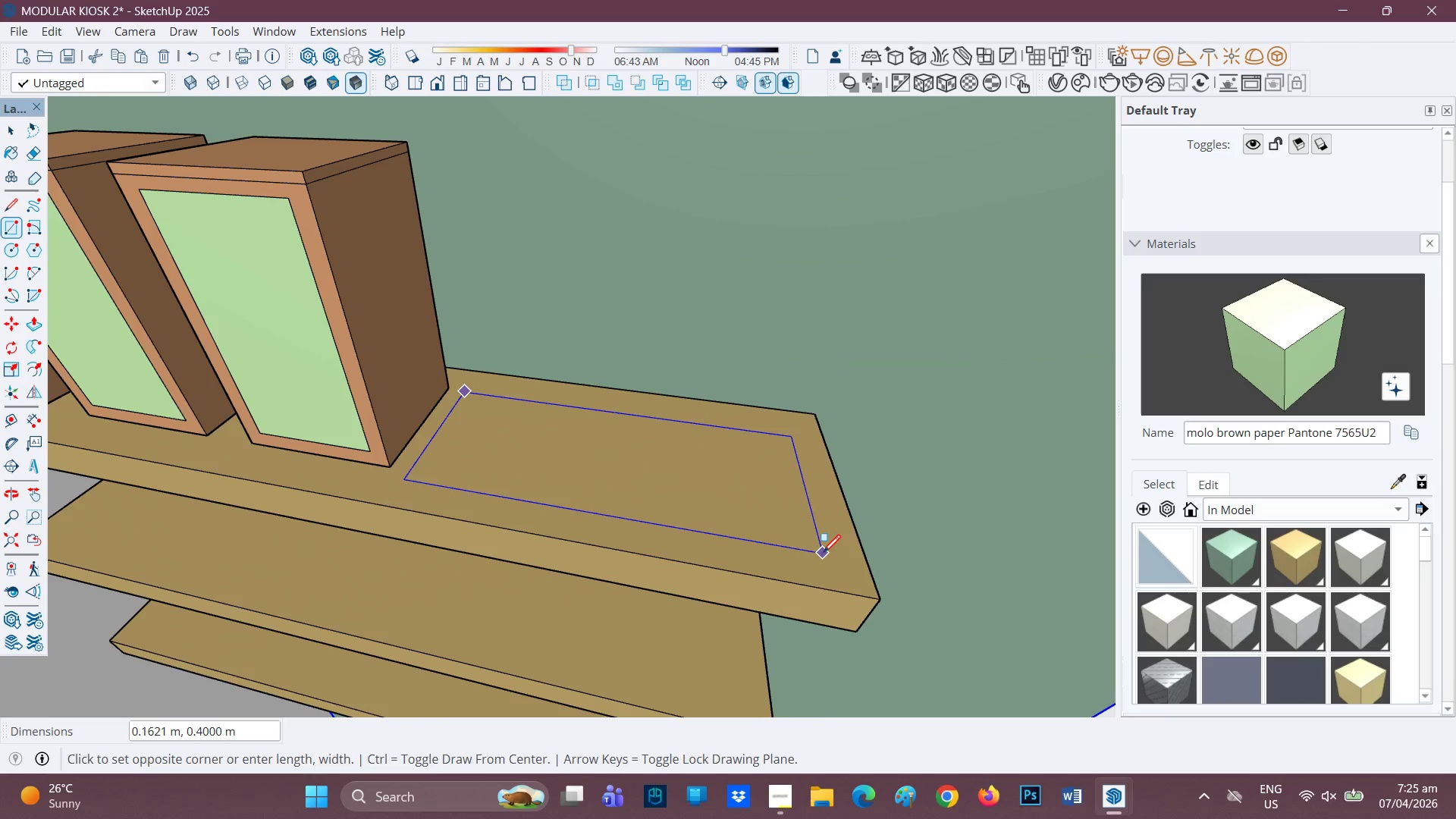 
left_click([823, 555])
 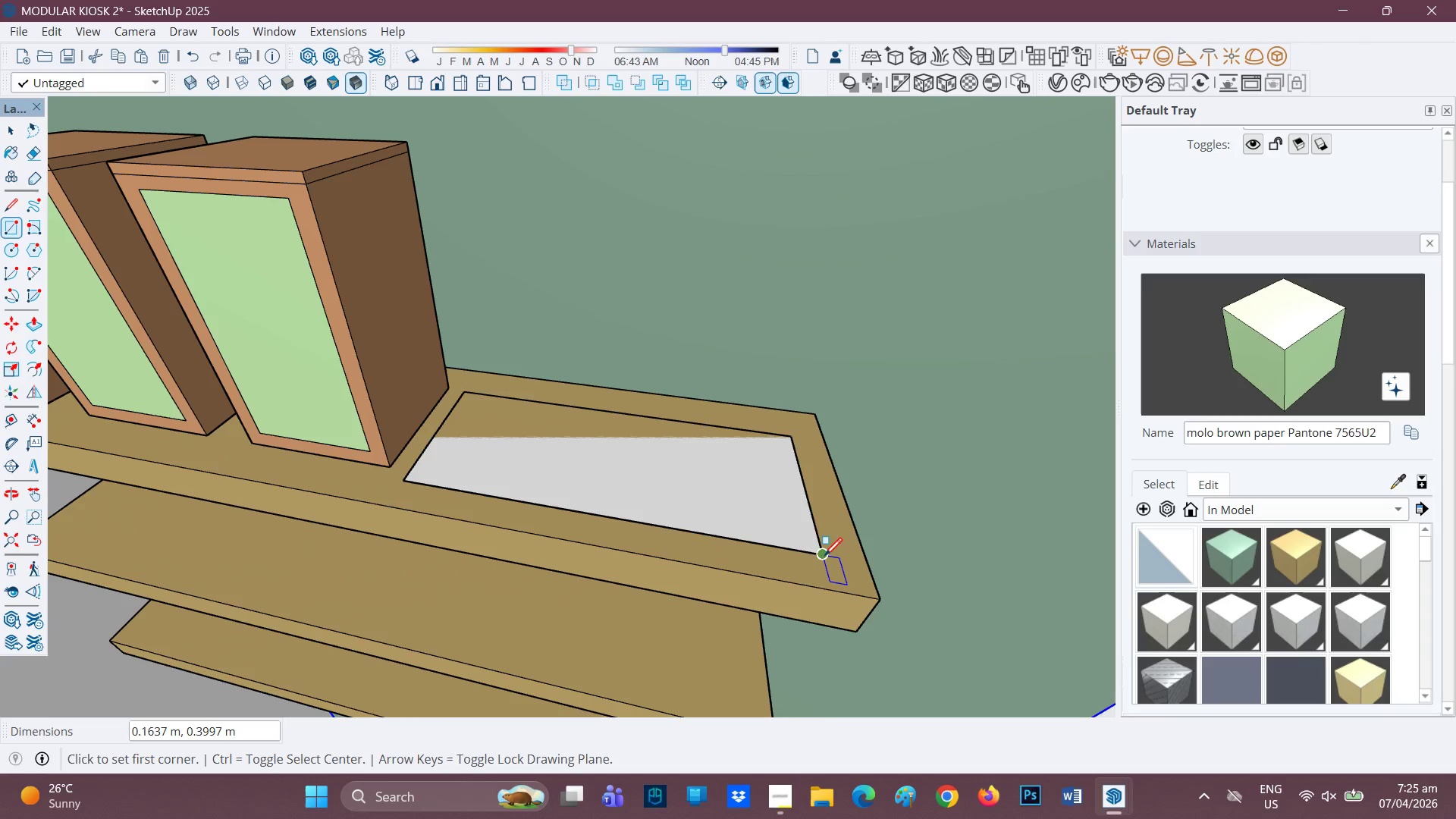 
key(P)
 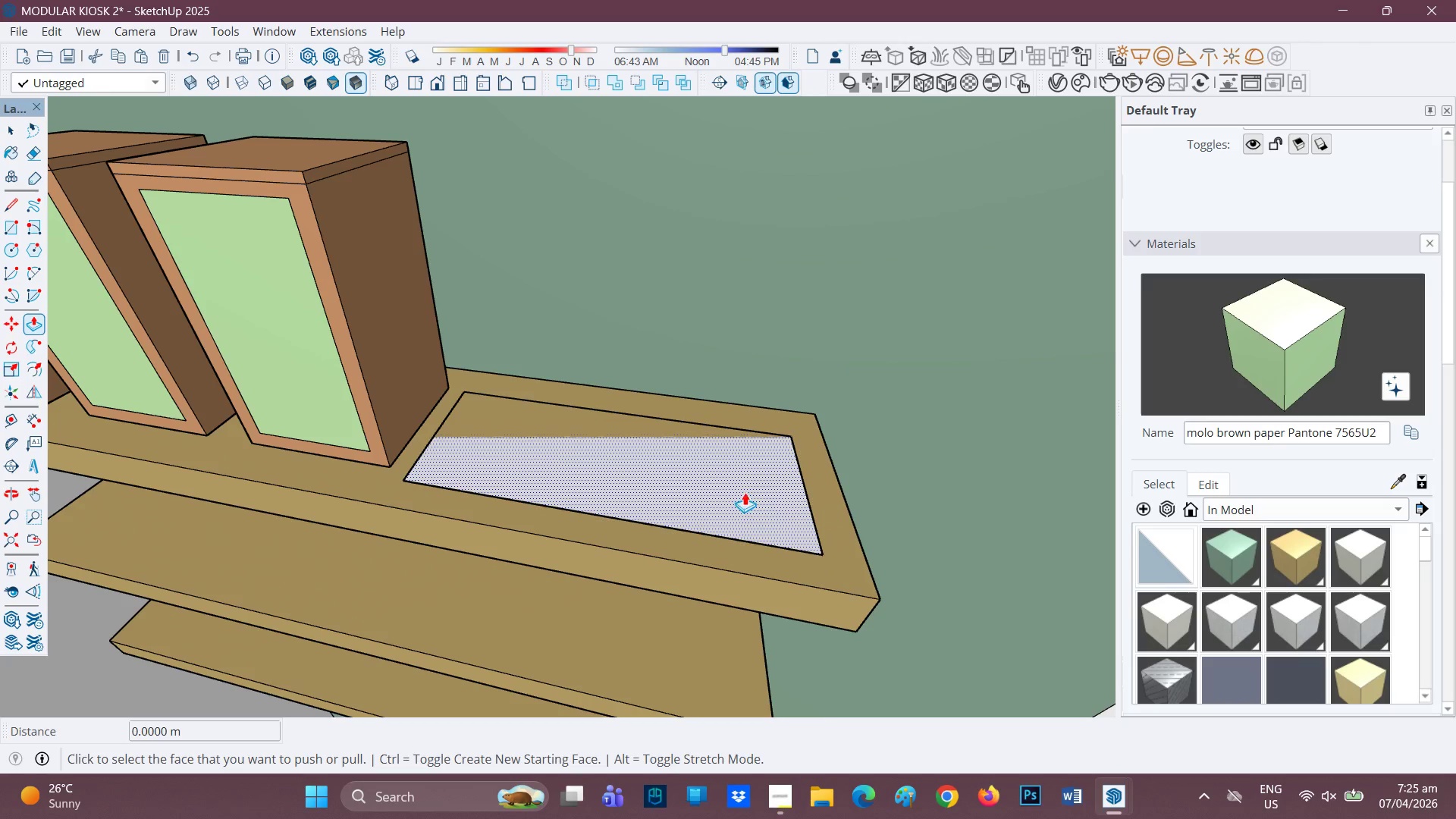 
left_click([735, 488])
 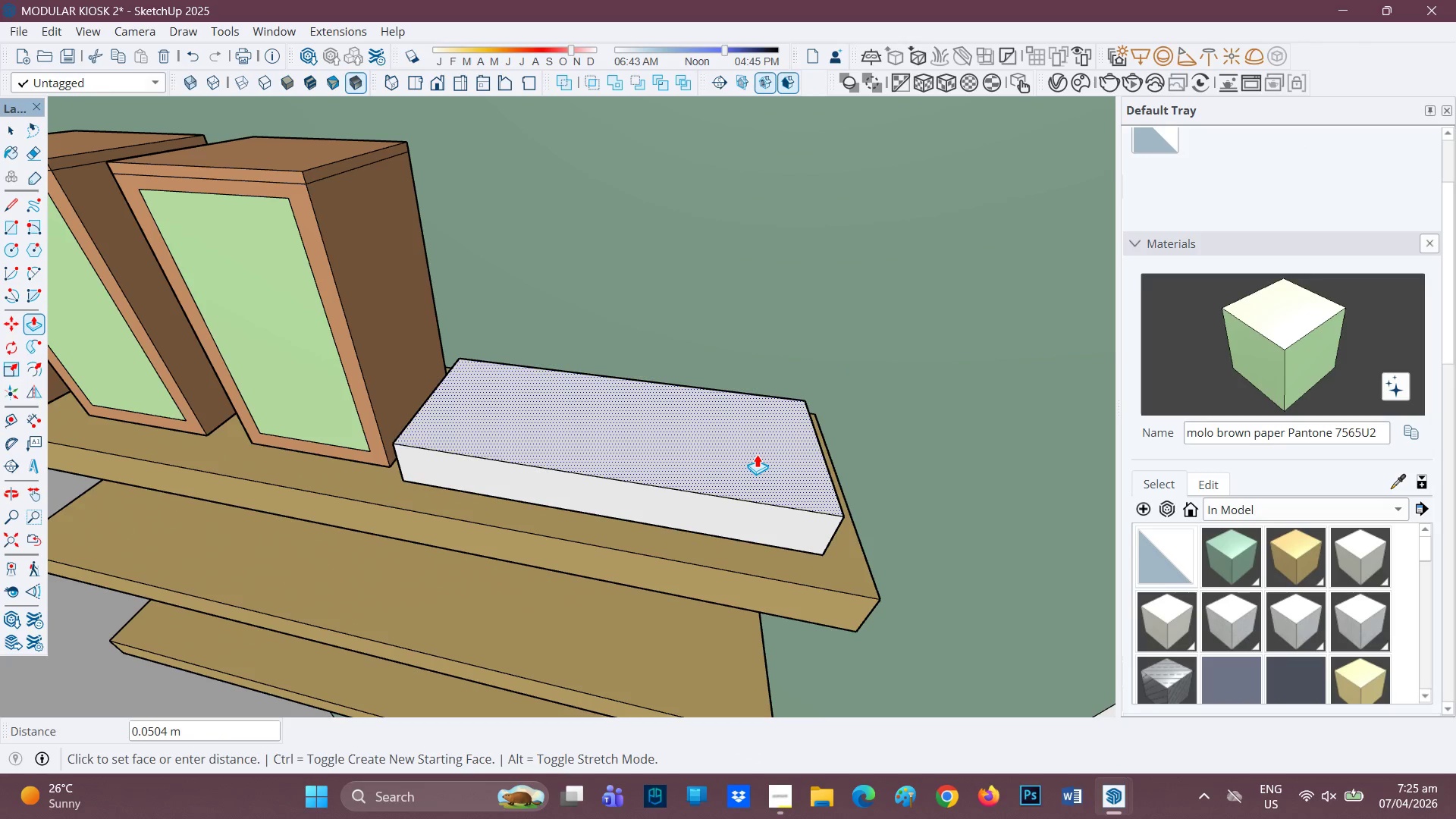 
left_click([757, 454])
 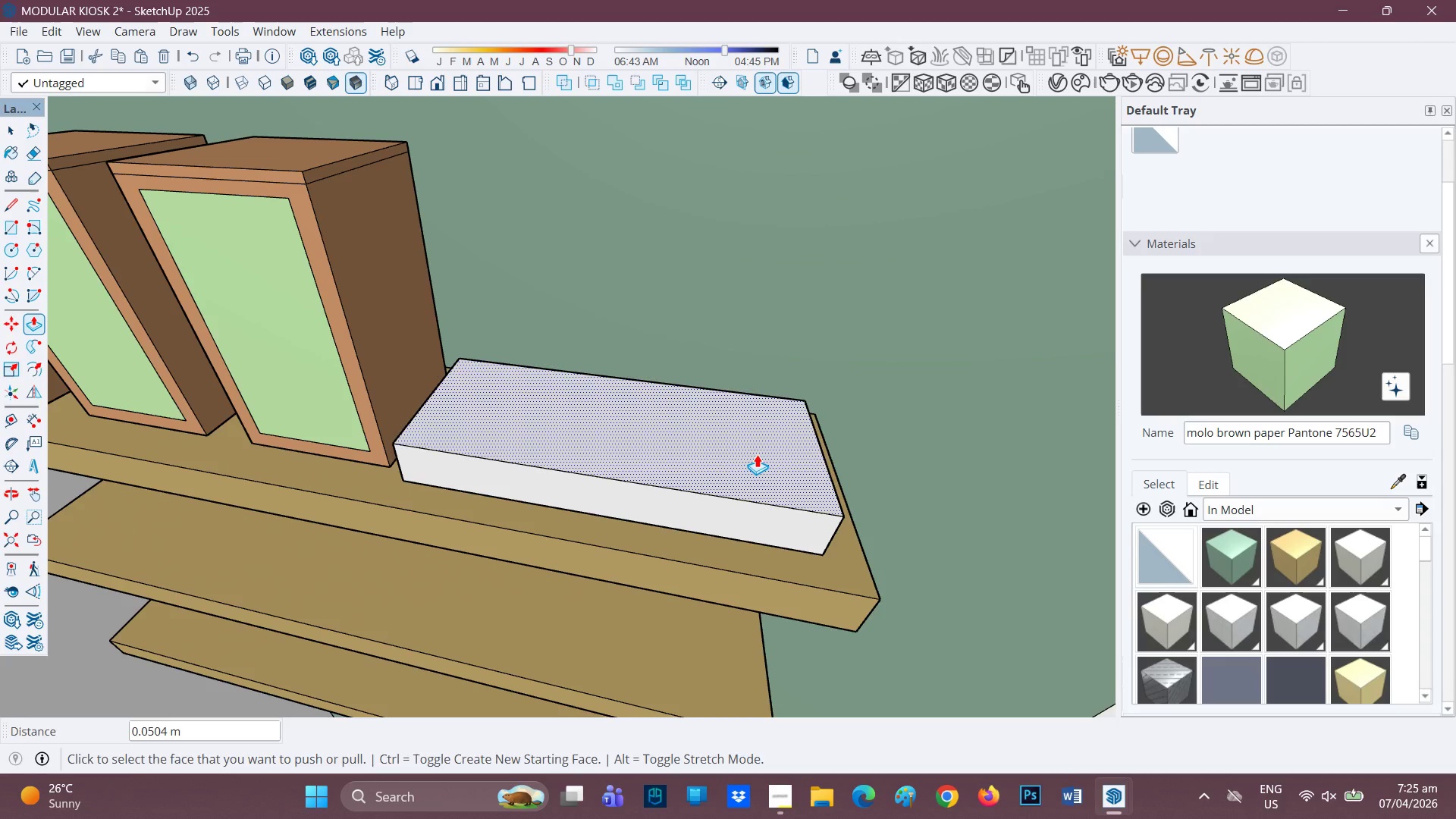 
key(Space)
 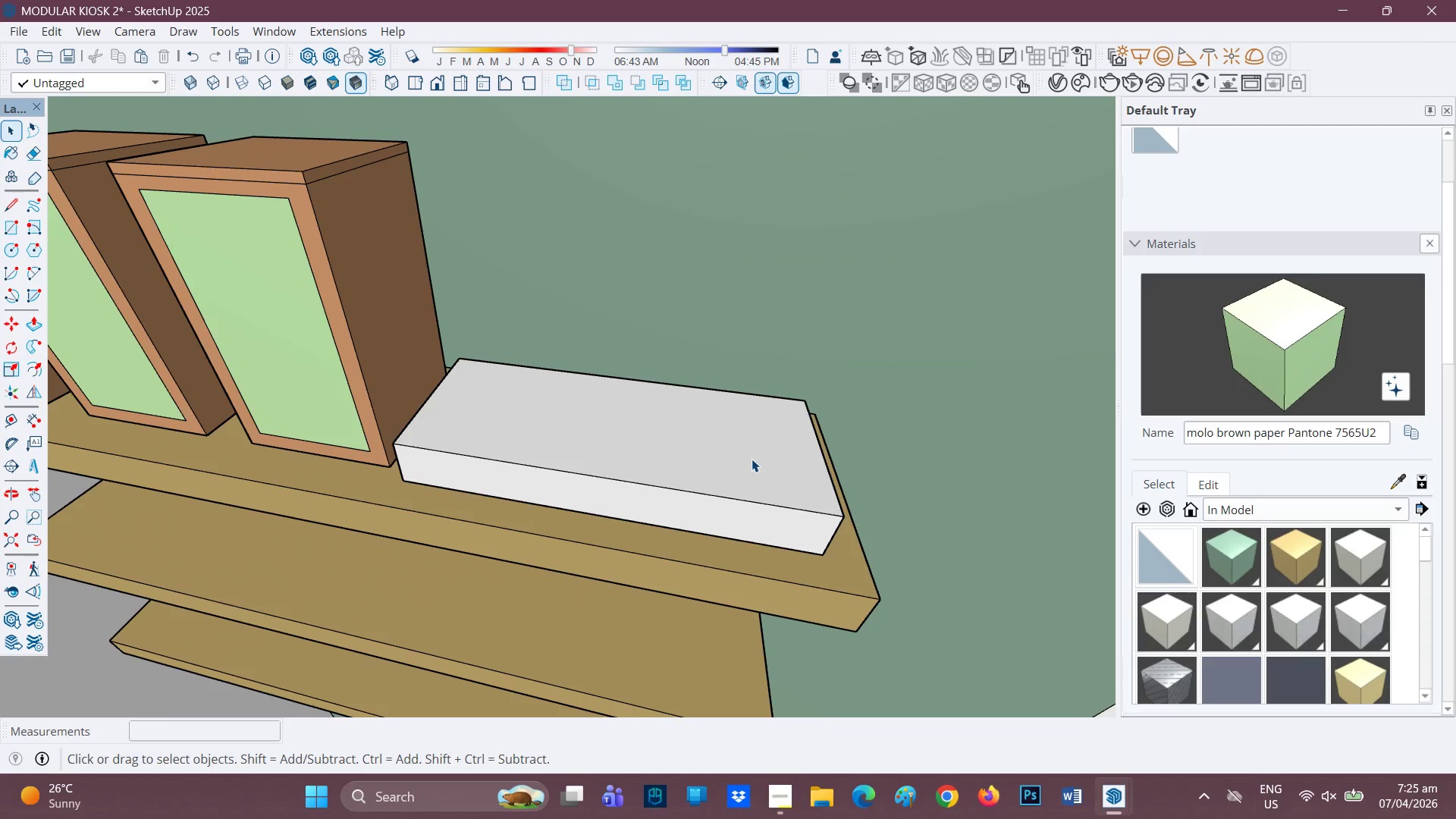 
double_click([752, 459])
 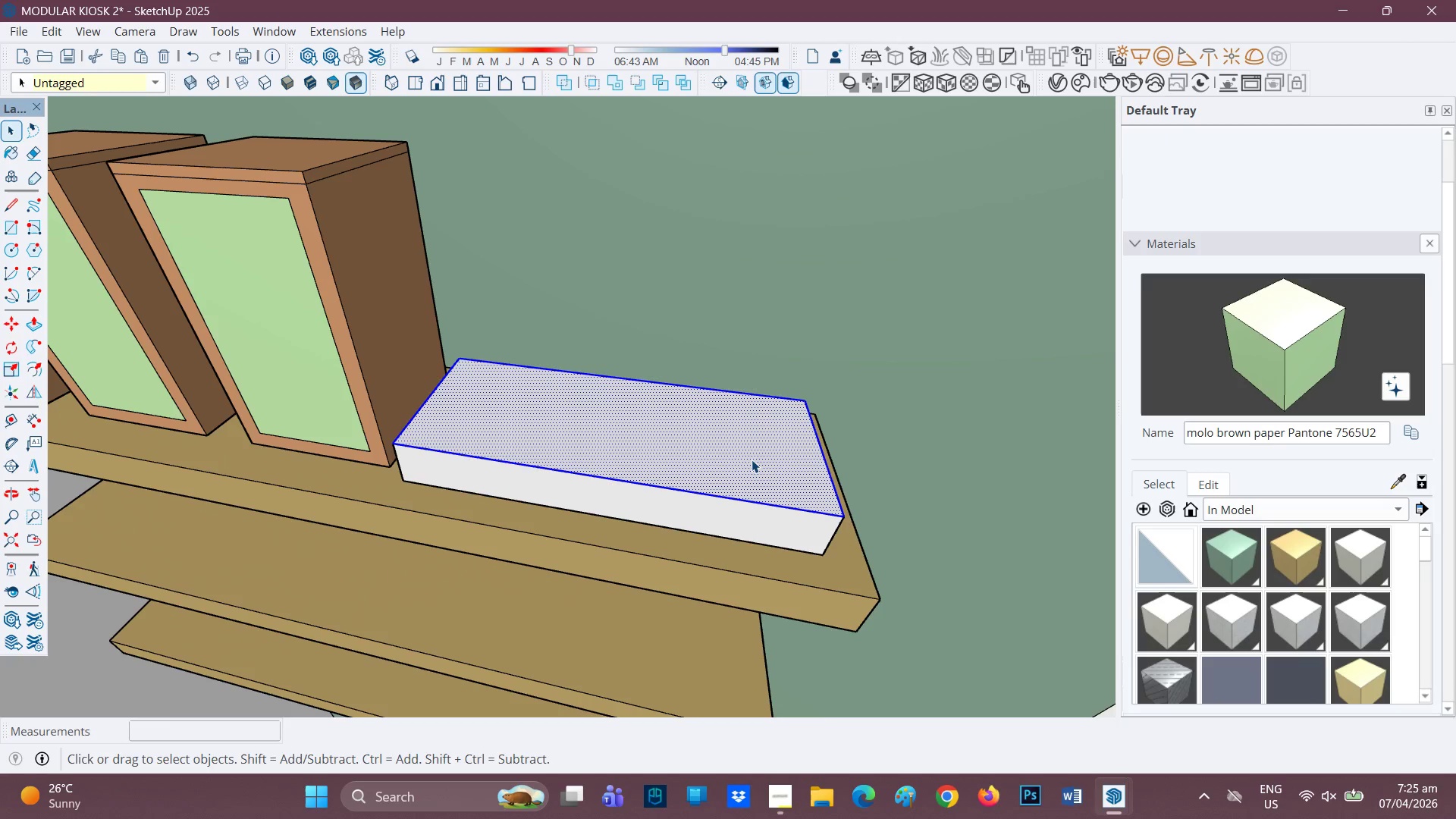 
double_click([752, 460])
 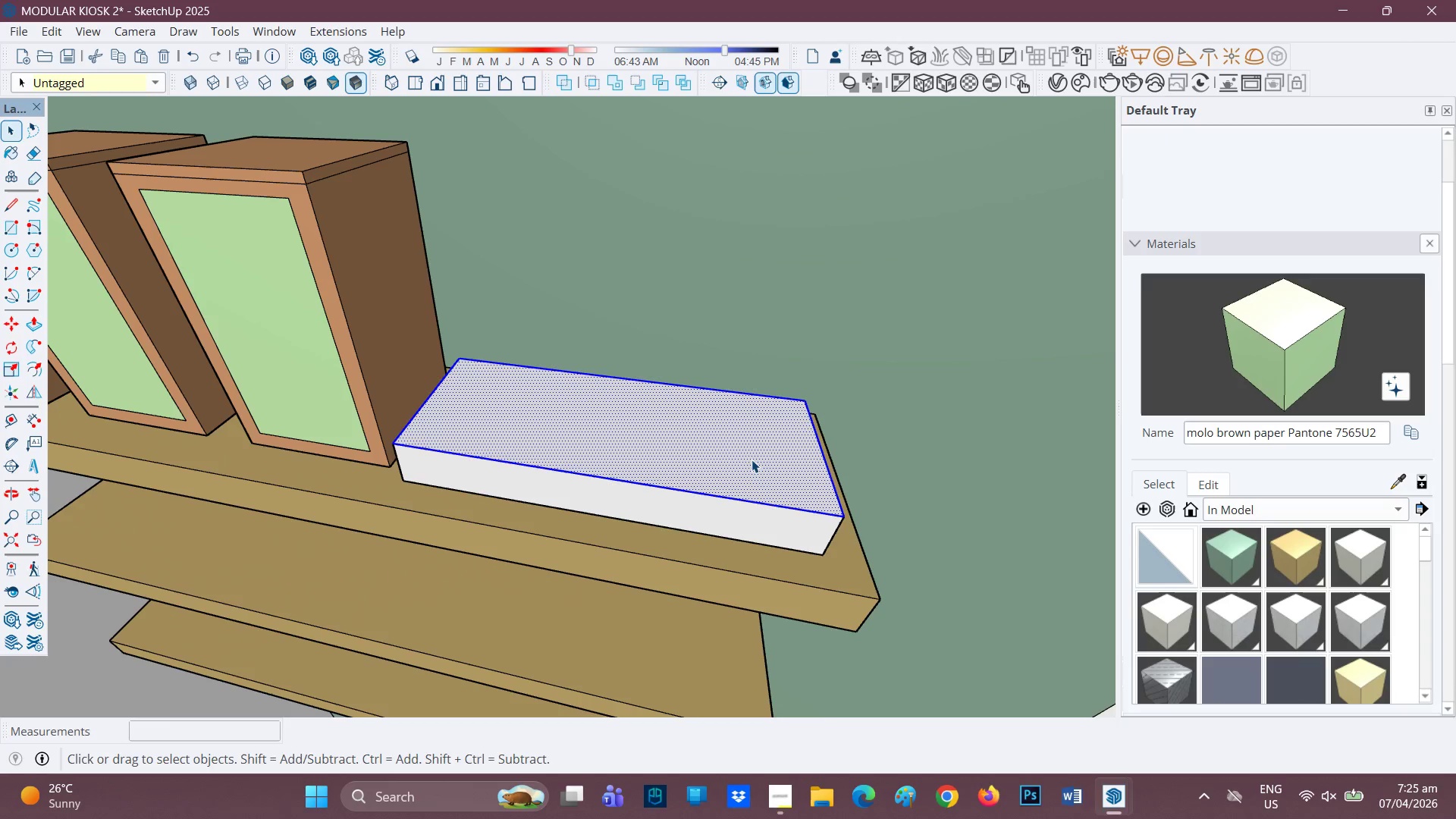 
triple_click([752, 460])
 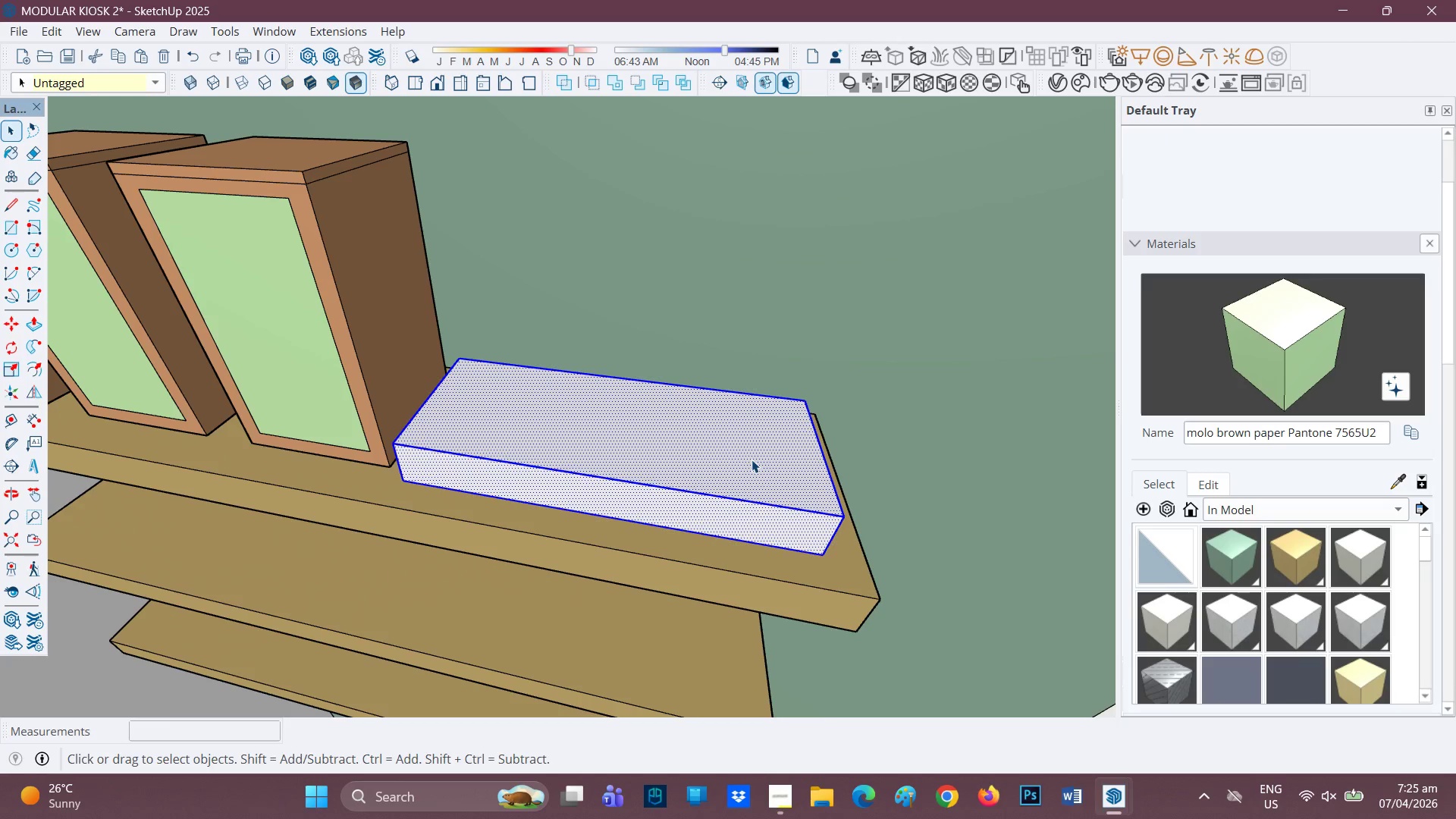 
triple_click([752, 460])
 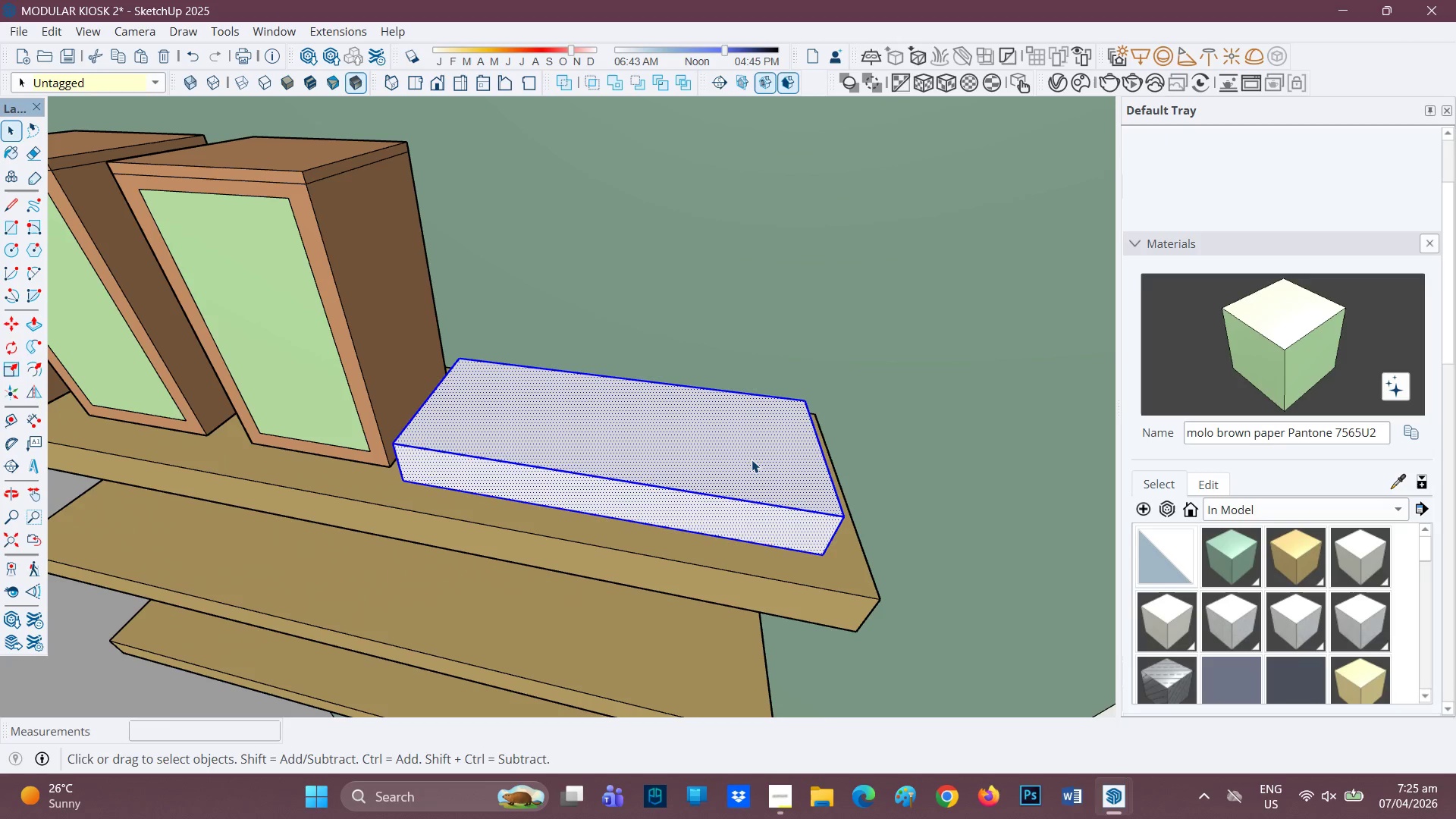 
right_click([752, 460])
 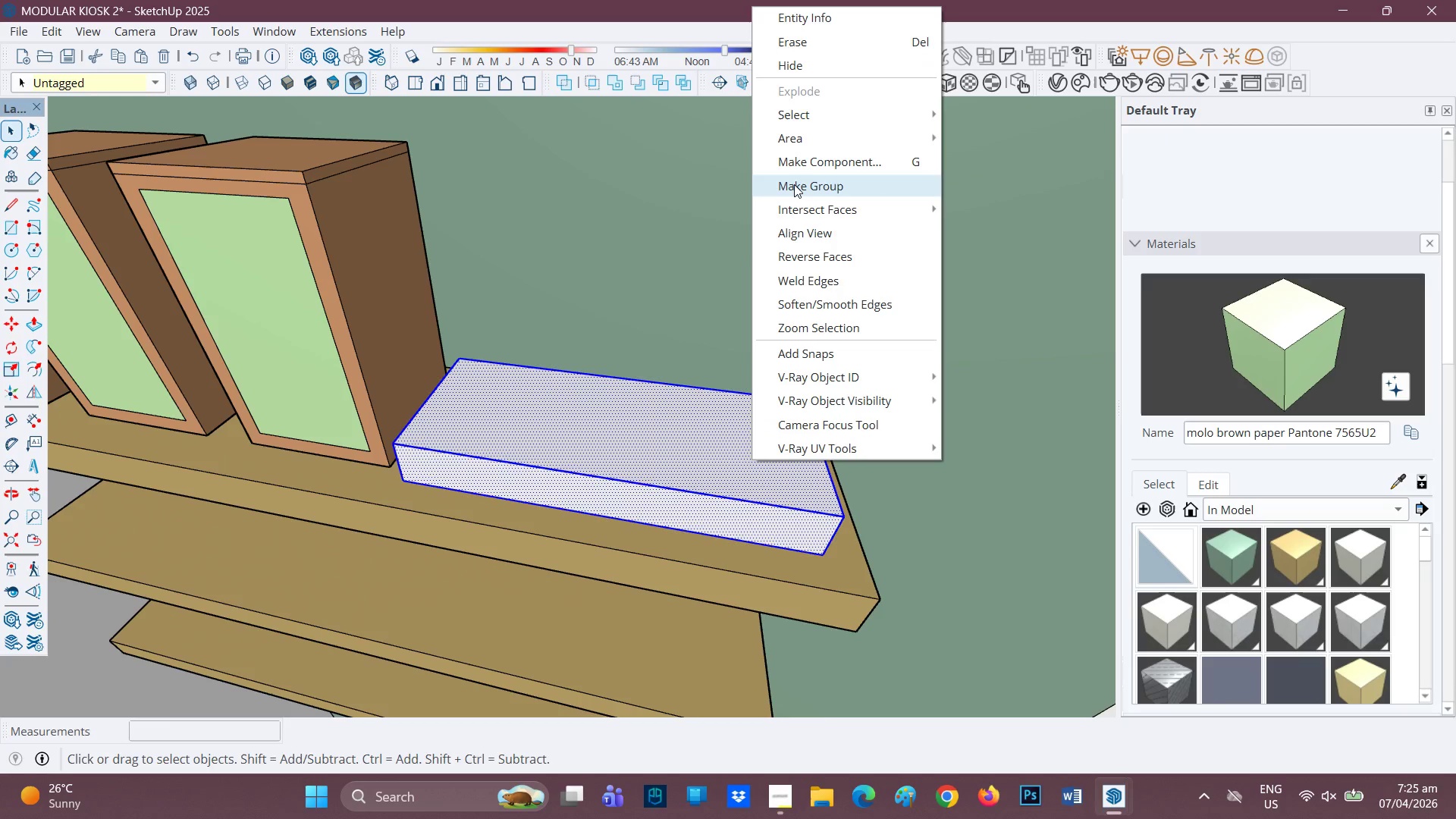 
left_click([381, 287])
 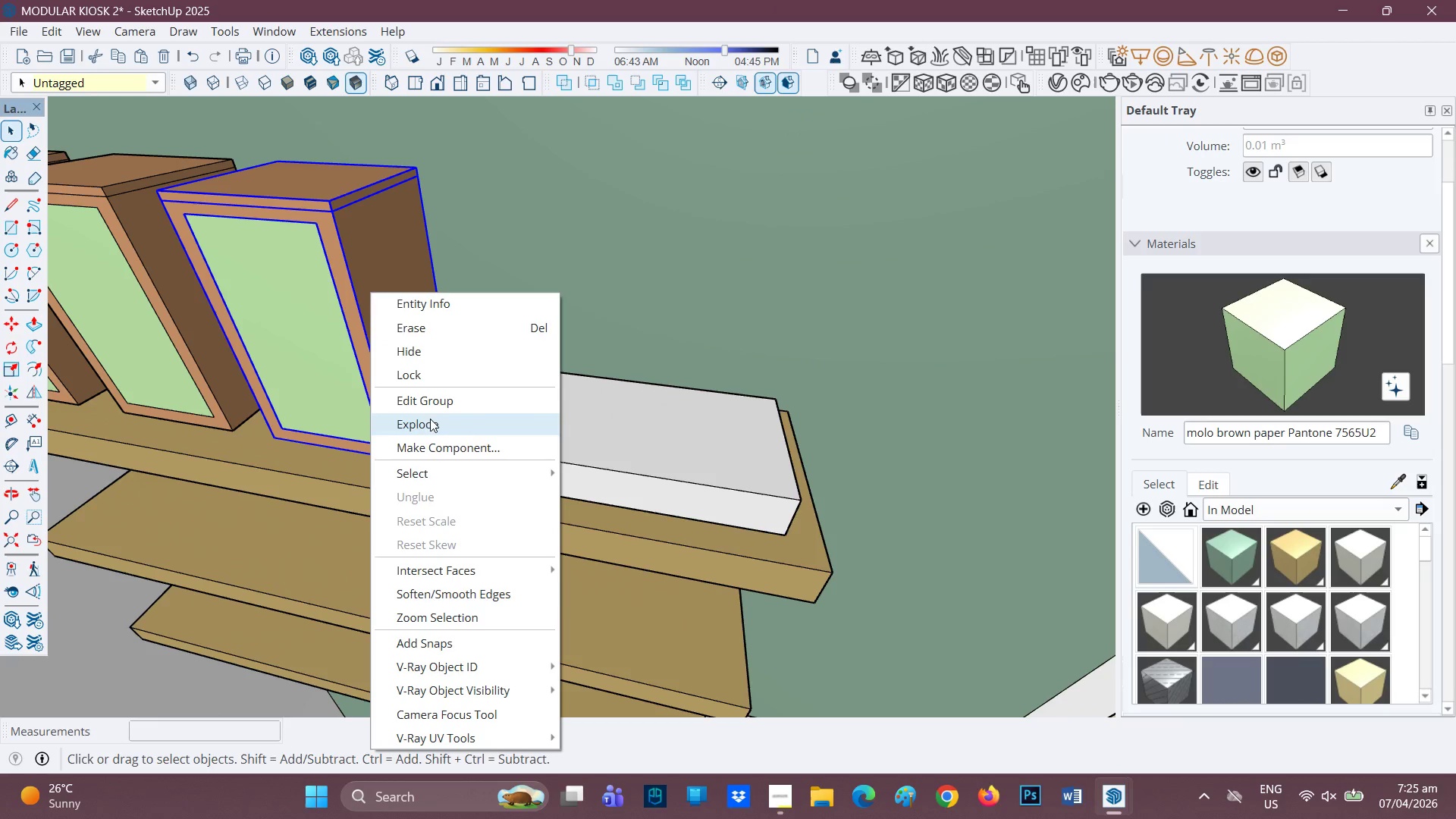 
scroll: coordinate [495, 383], scroll_direction: none, amount: 0.0
 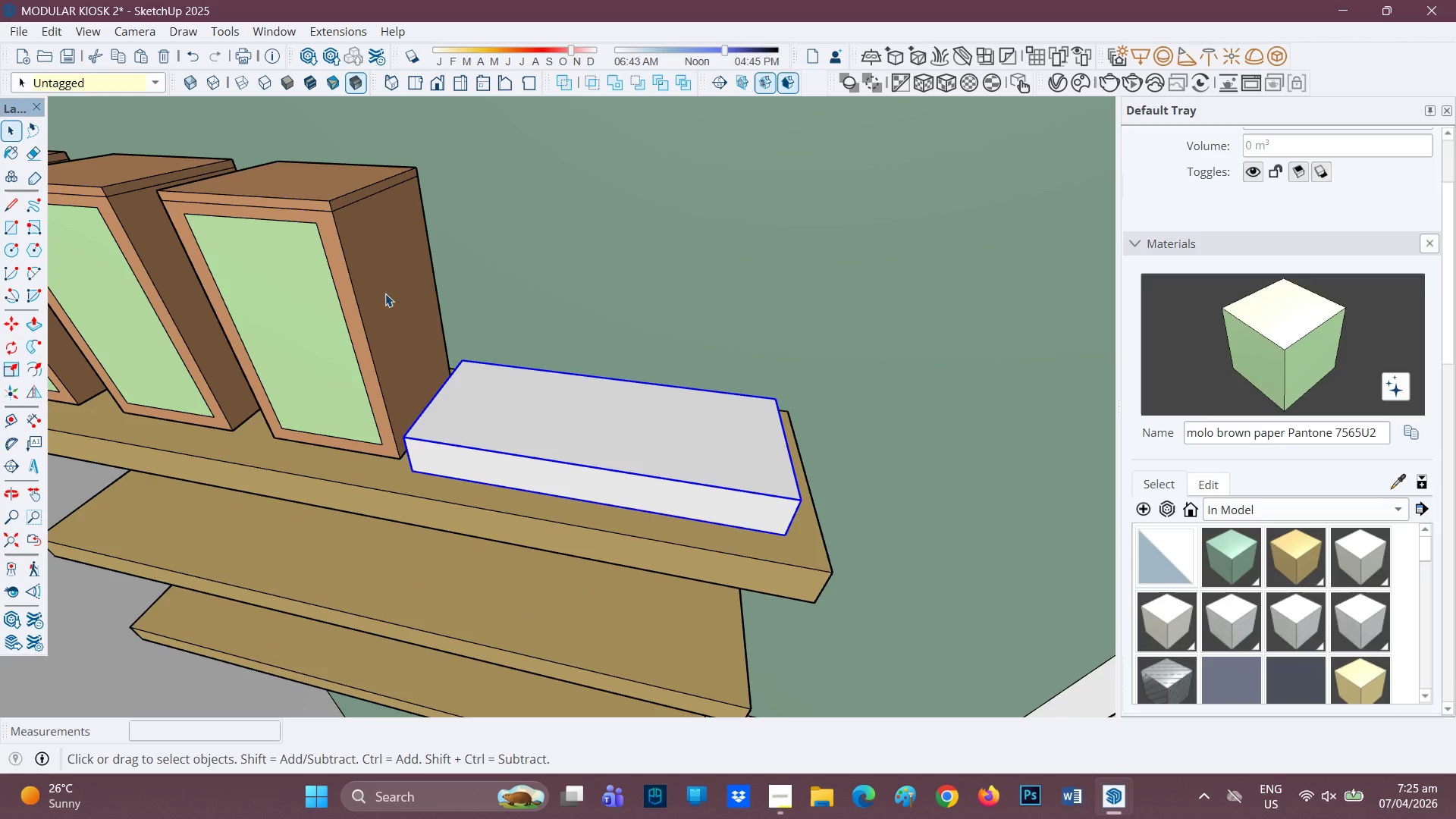 
left_click([435, 447])
 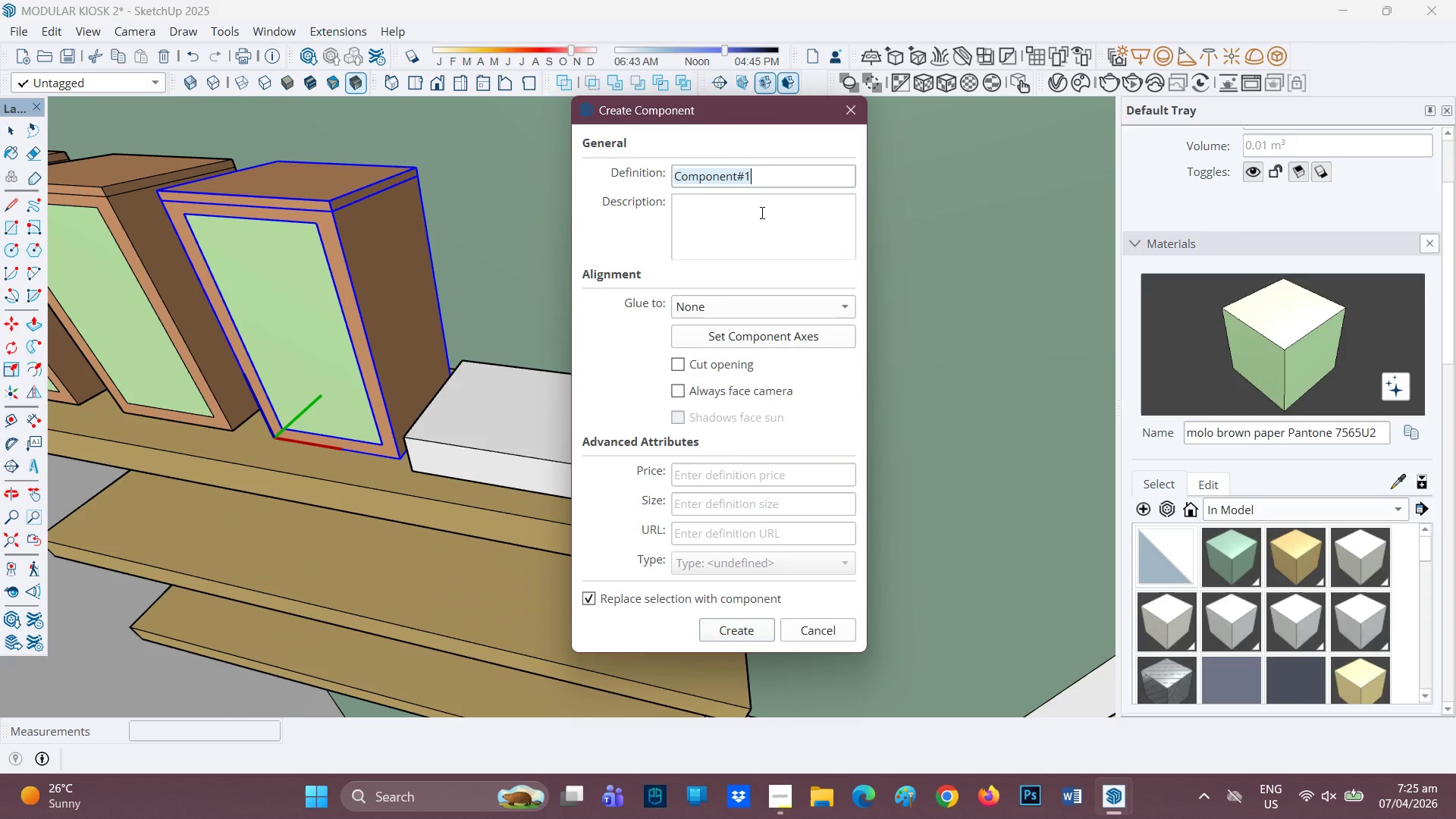 
mouse_move([767, 175])
 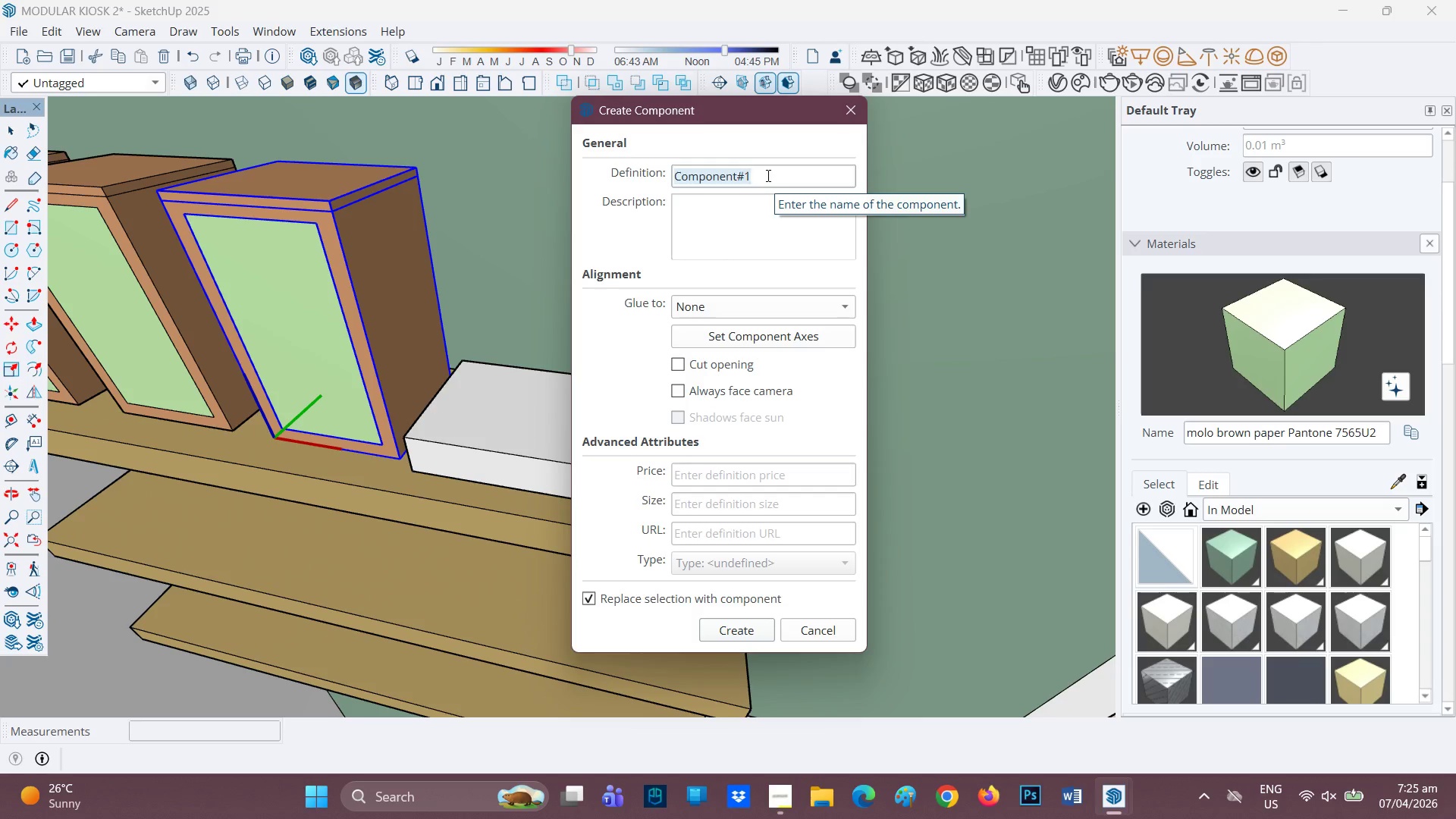 
type(SUN=)
key(Backspace)
key(Backspace)
type(BSCRIPTION BOC)
 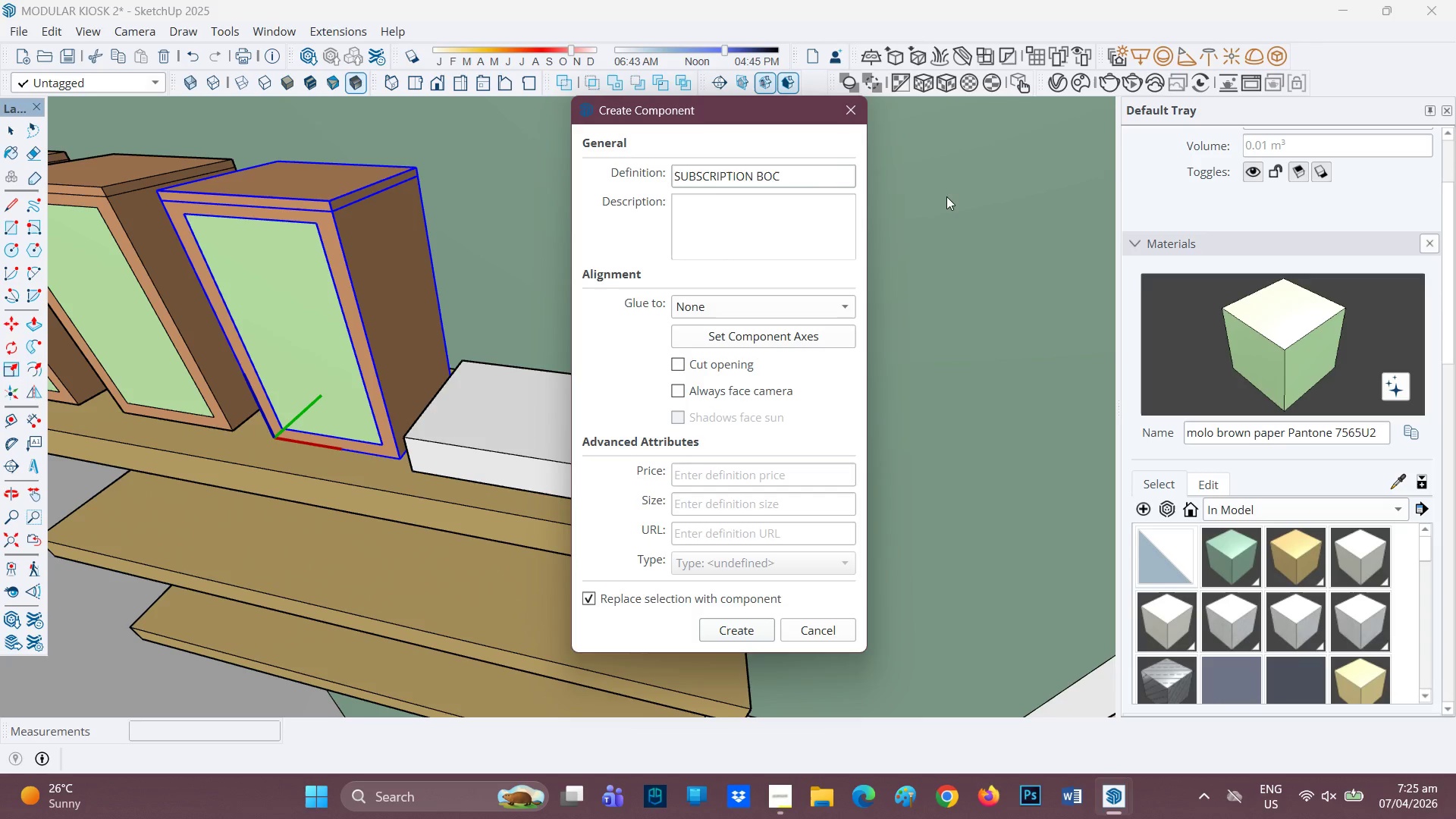 
key(Backspace)
 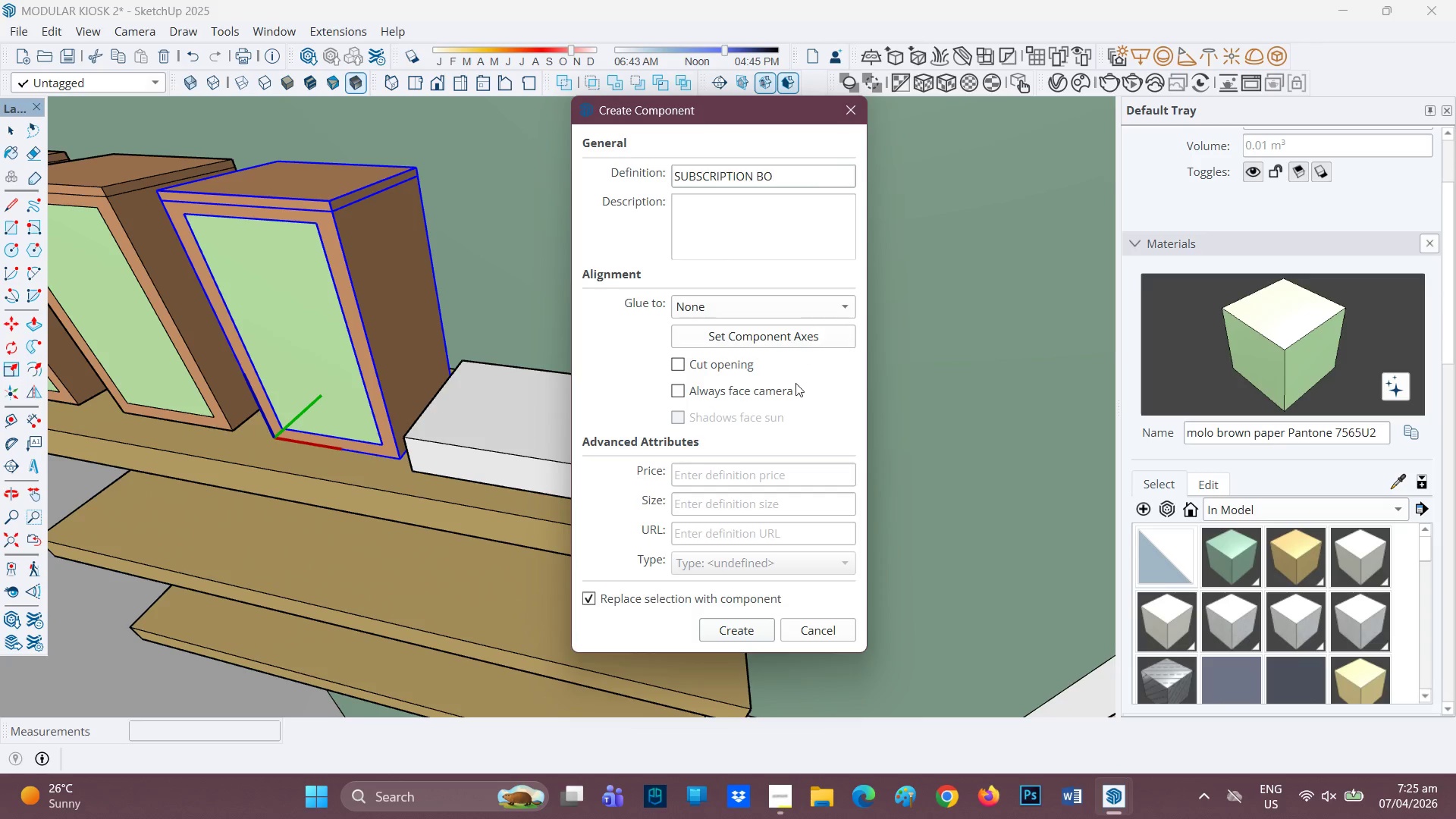 
key(X)
 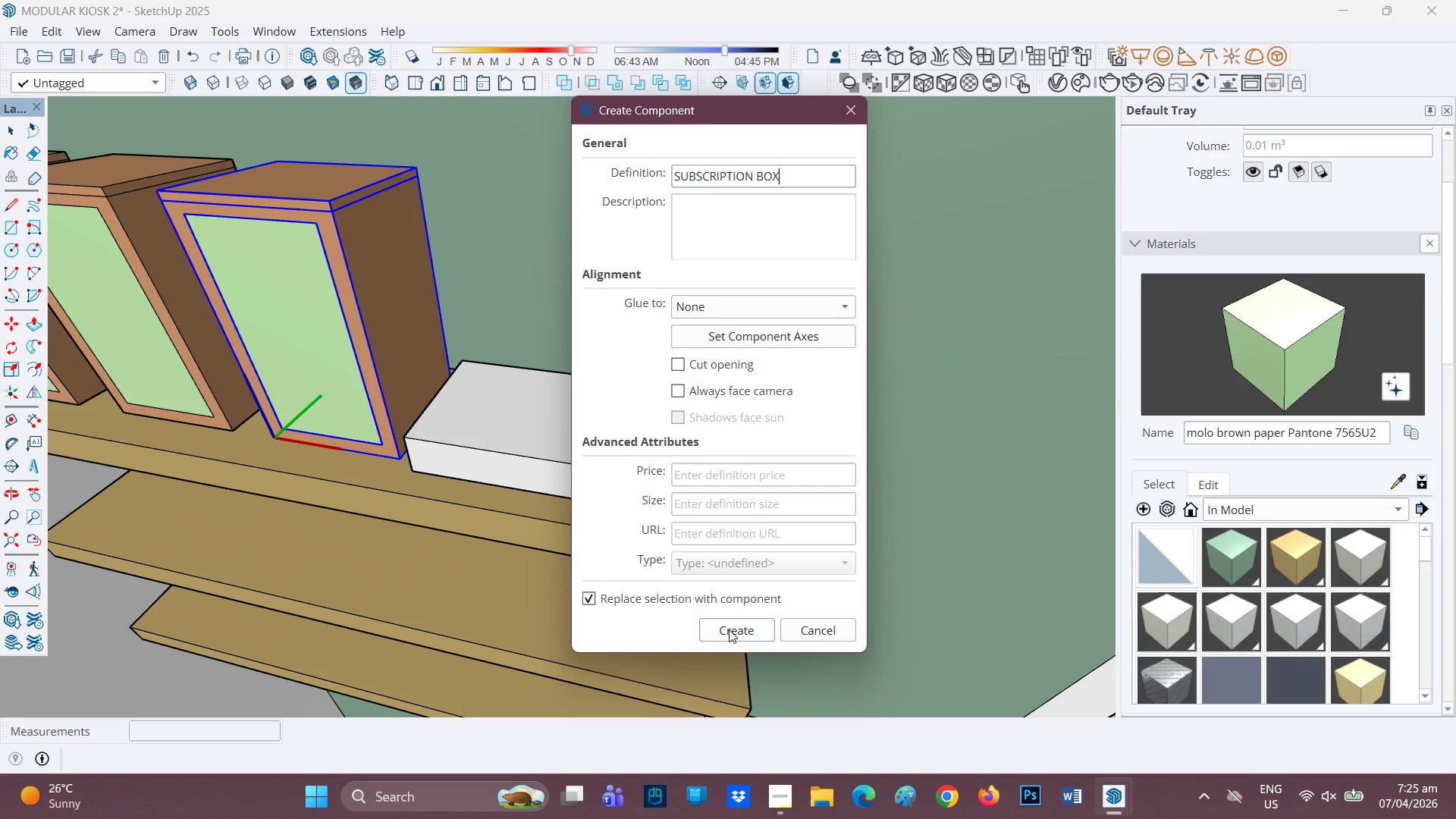 
left_click([731, 630])
 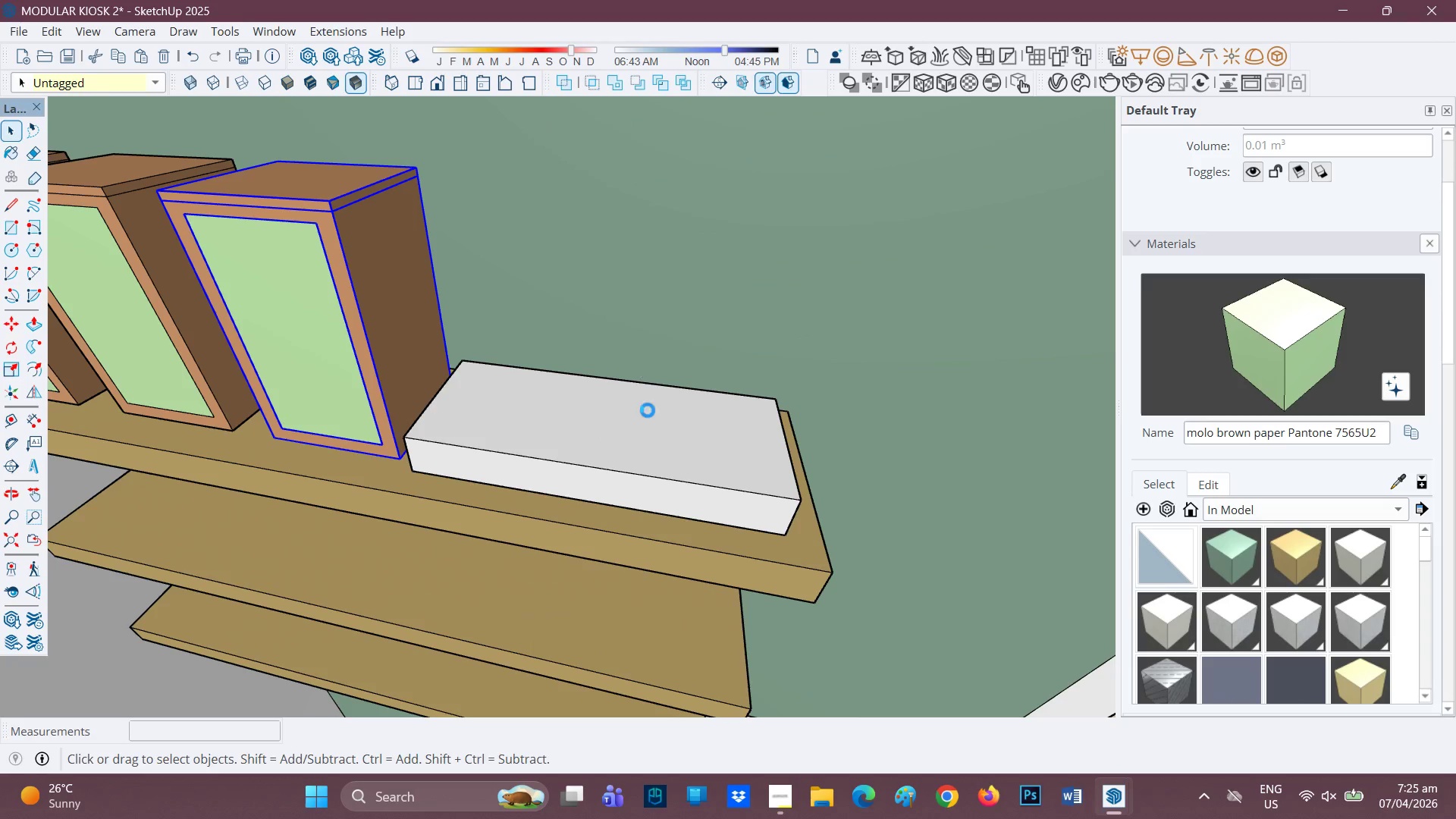 
key(Space)
 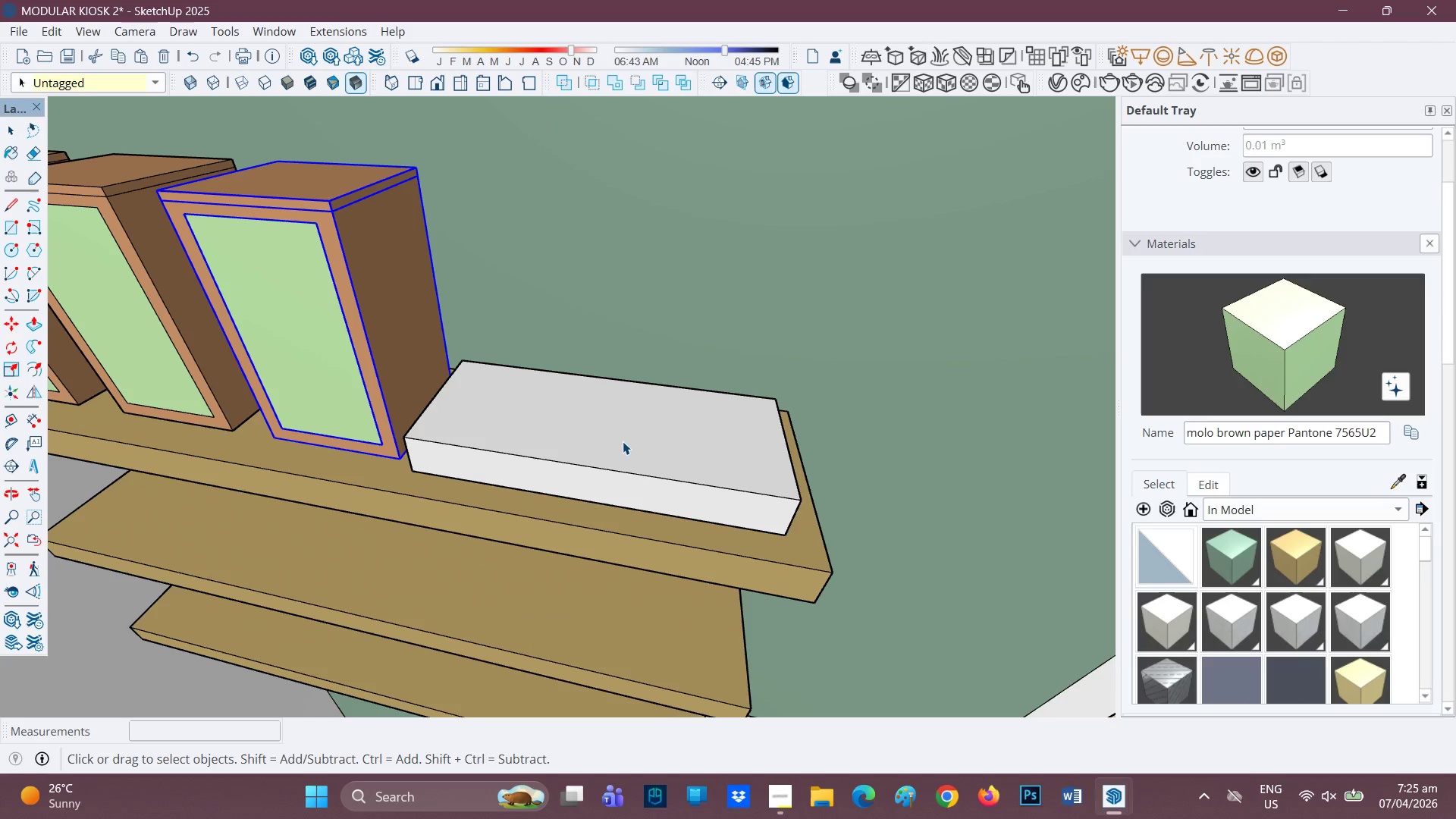 
left_click([623, 441])
 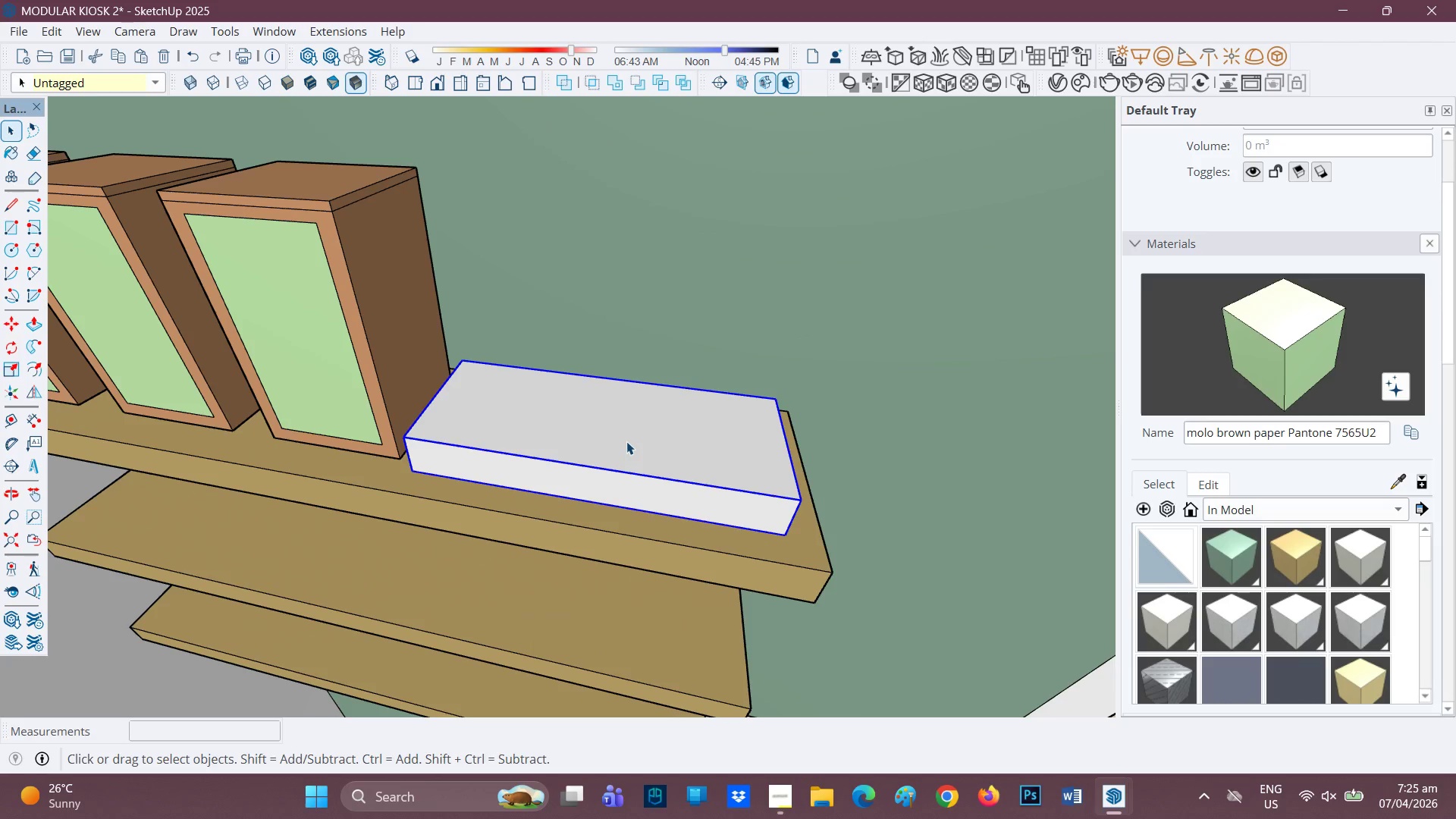 
double_click([626, 441])
 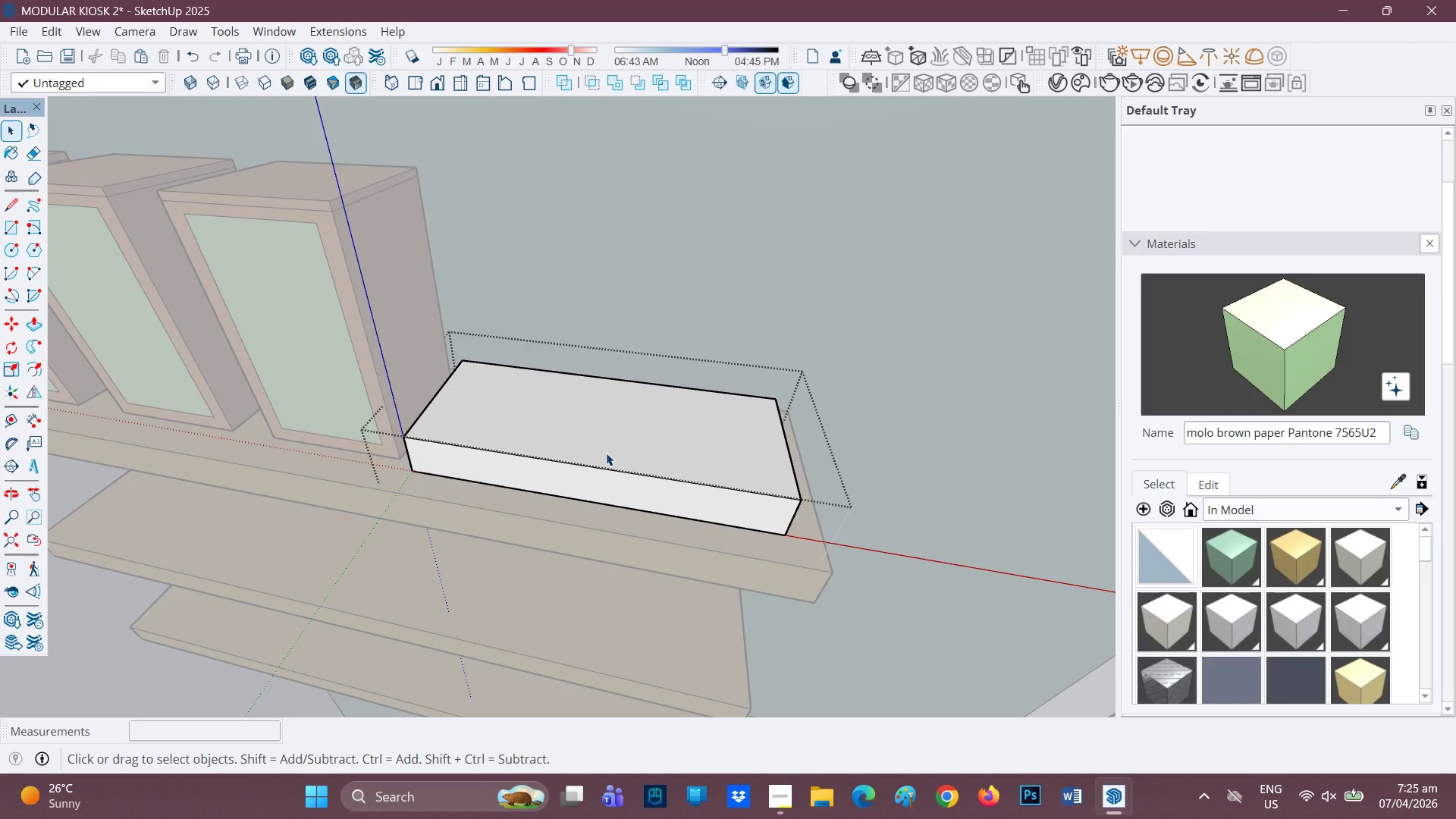 
key(P)
 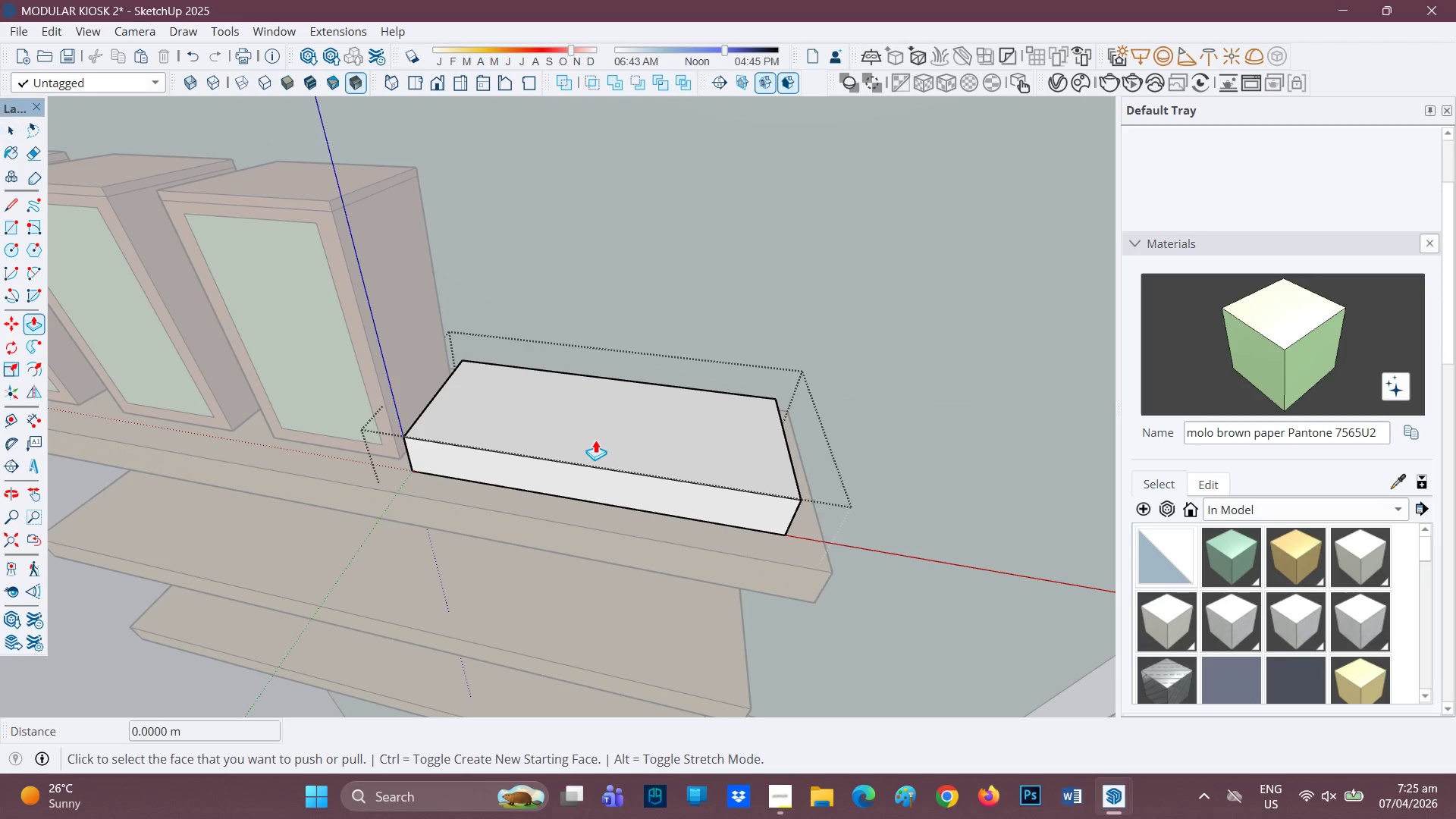 
left_click_drag(start_coordinate=[596, 438], to_coordinate=[603, 431])
 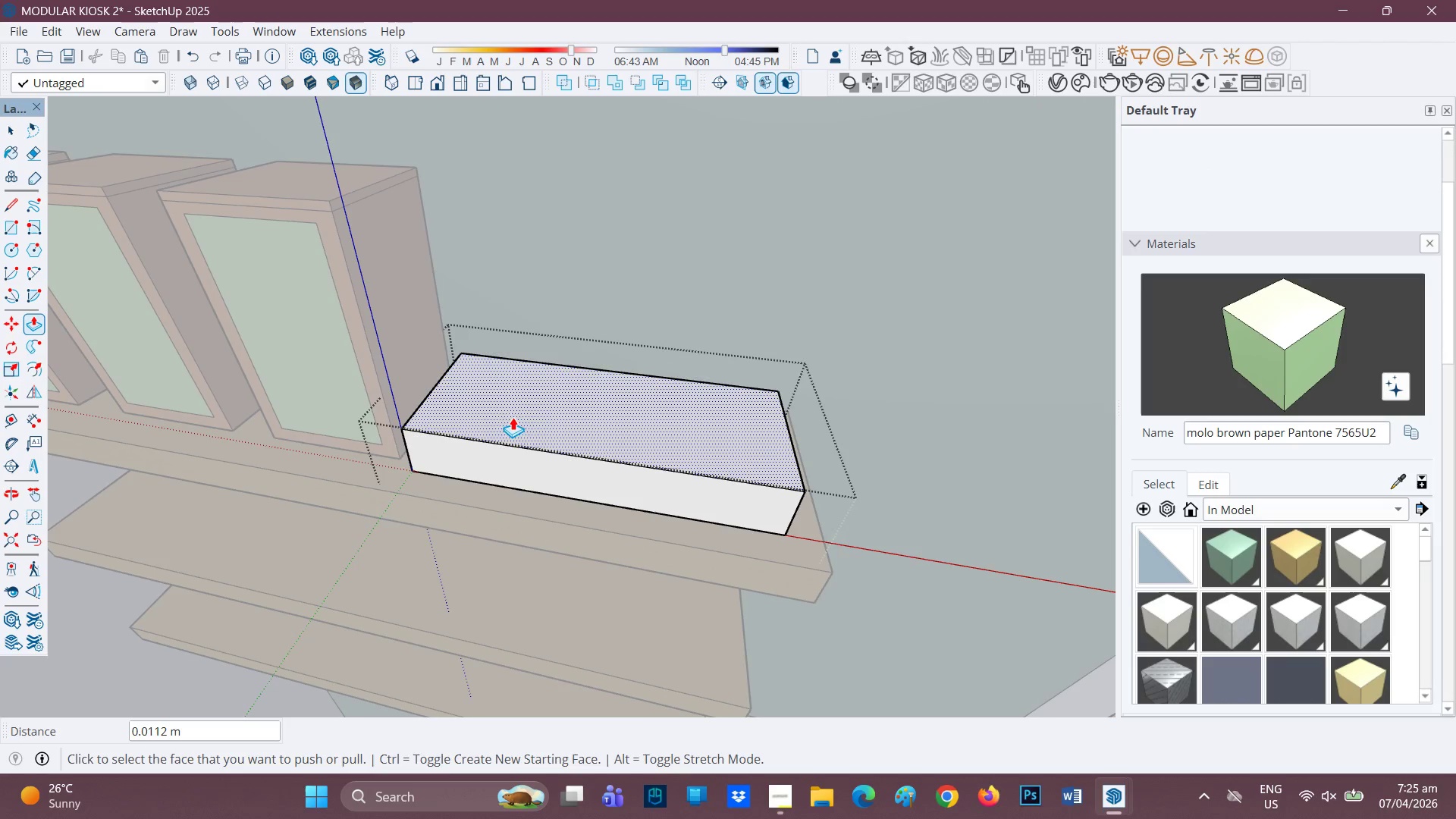 
left_click([532, 412])
 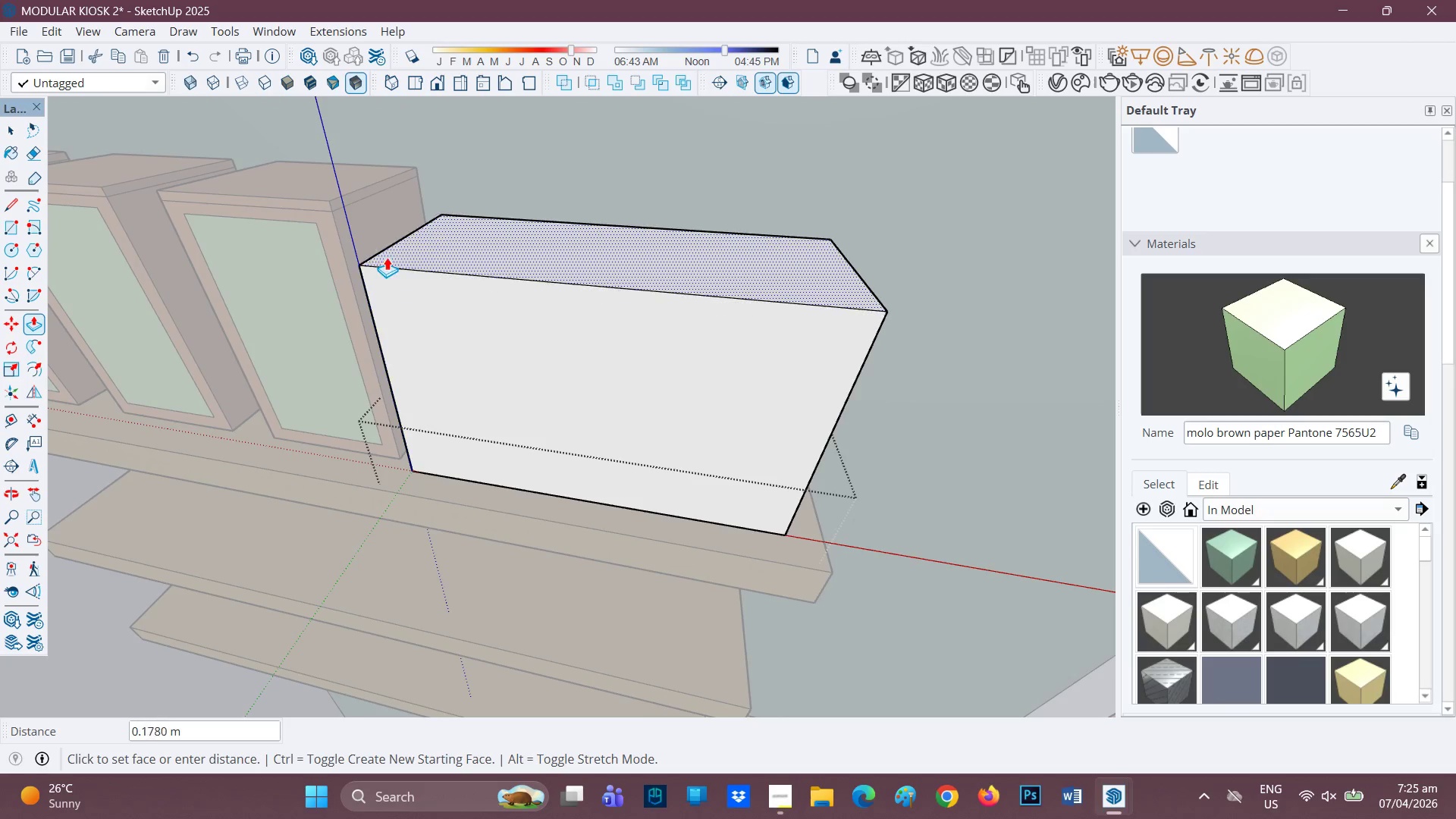 
wait(8.69)
 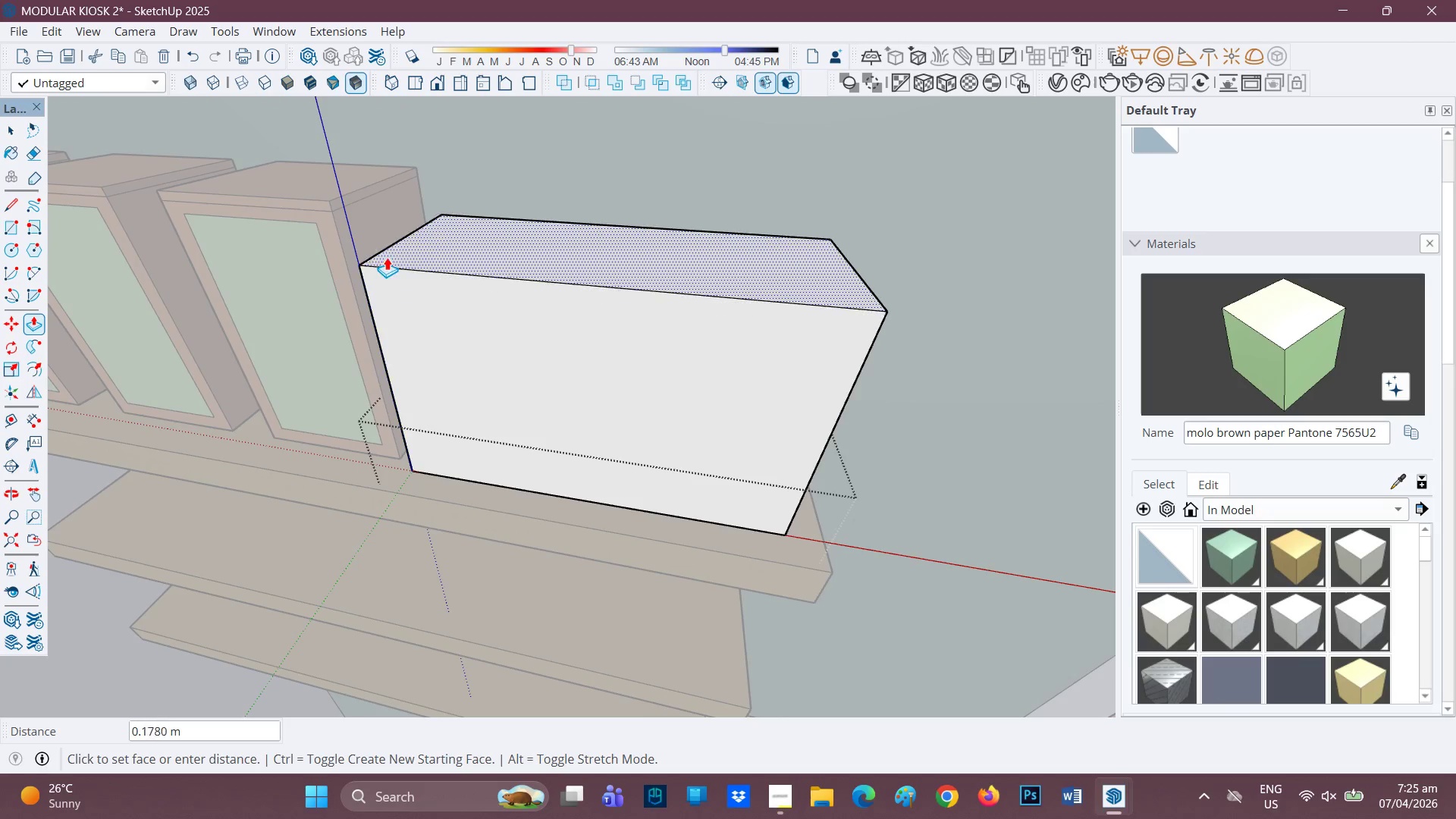 
left_click([419, 340])
 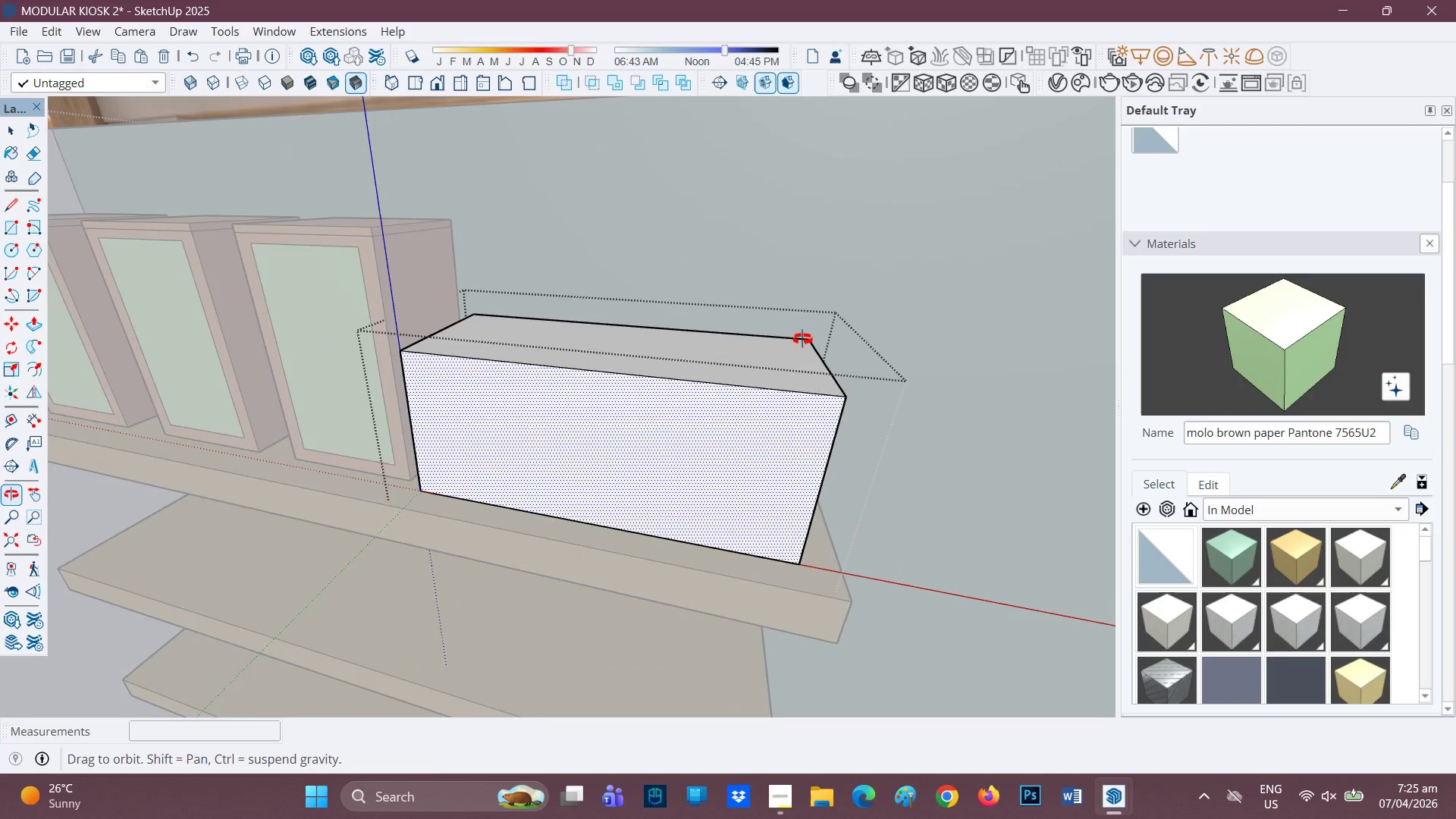 
scroll: coordinate [741, 444], scroll_direction: none, amount: 0.0
 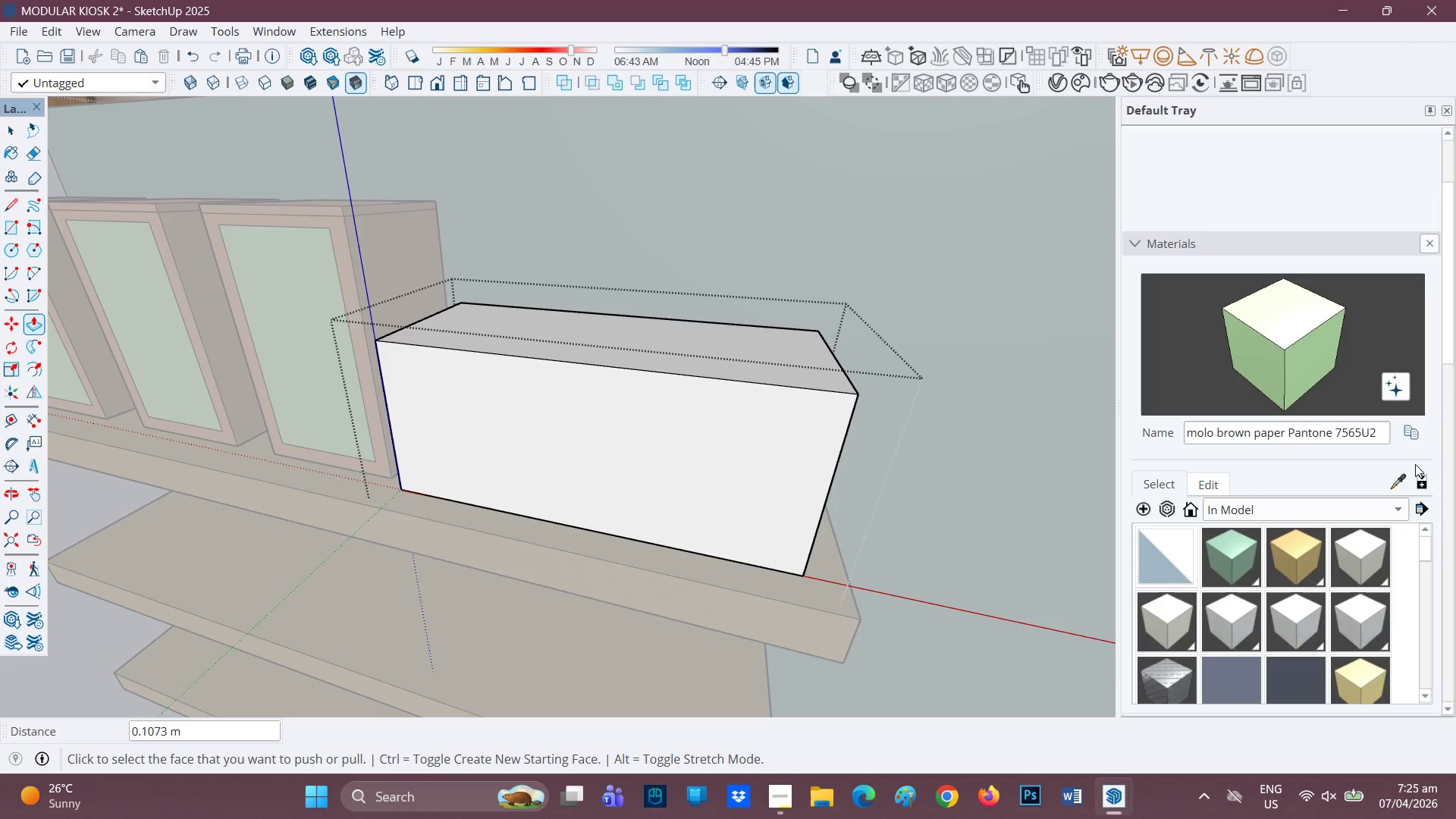 
left_click_drag(start_coordinate=[1401, 482], to_coordinate=[1396, 480])
 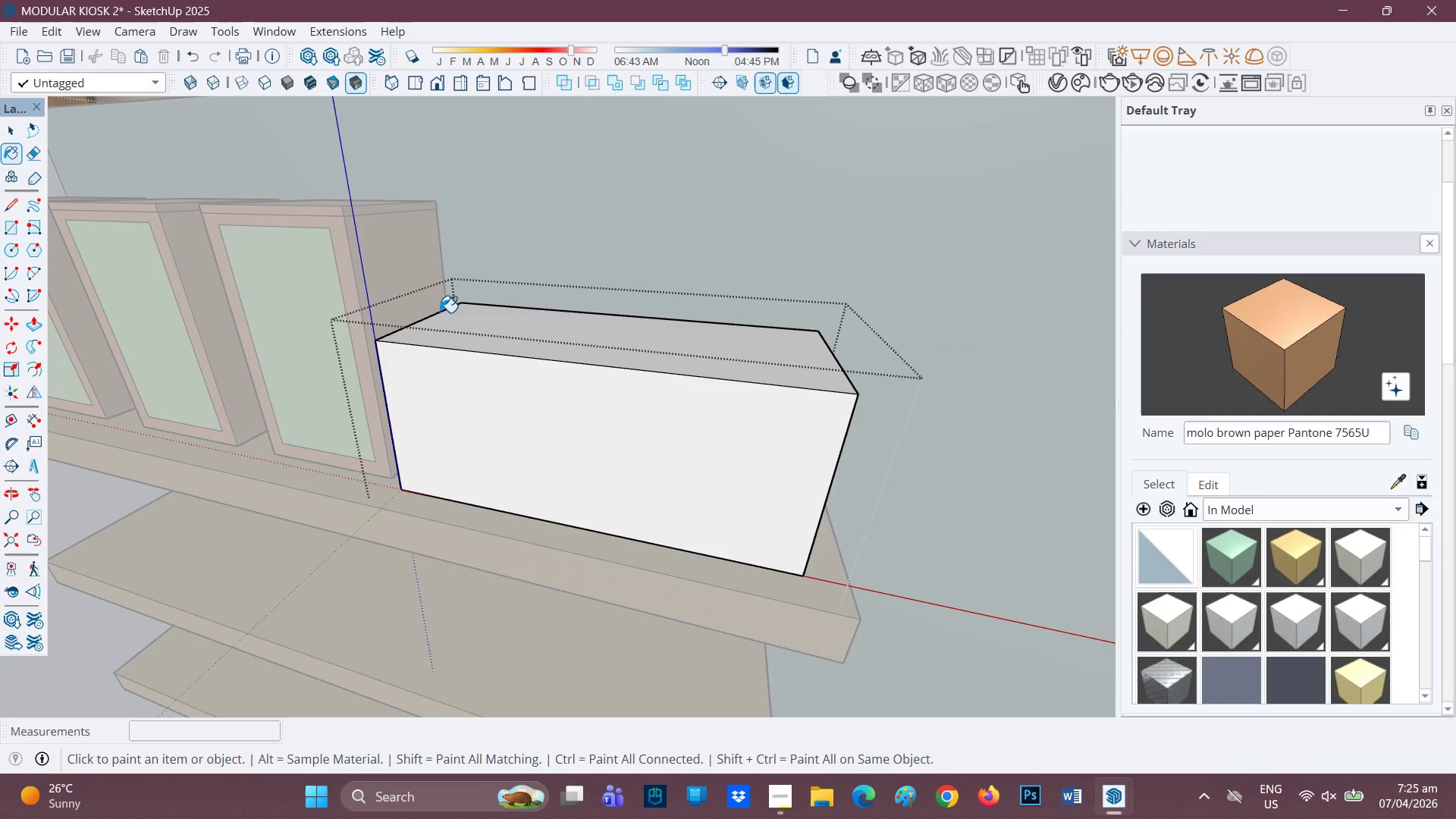 
left_click([471, 318])
 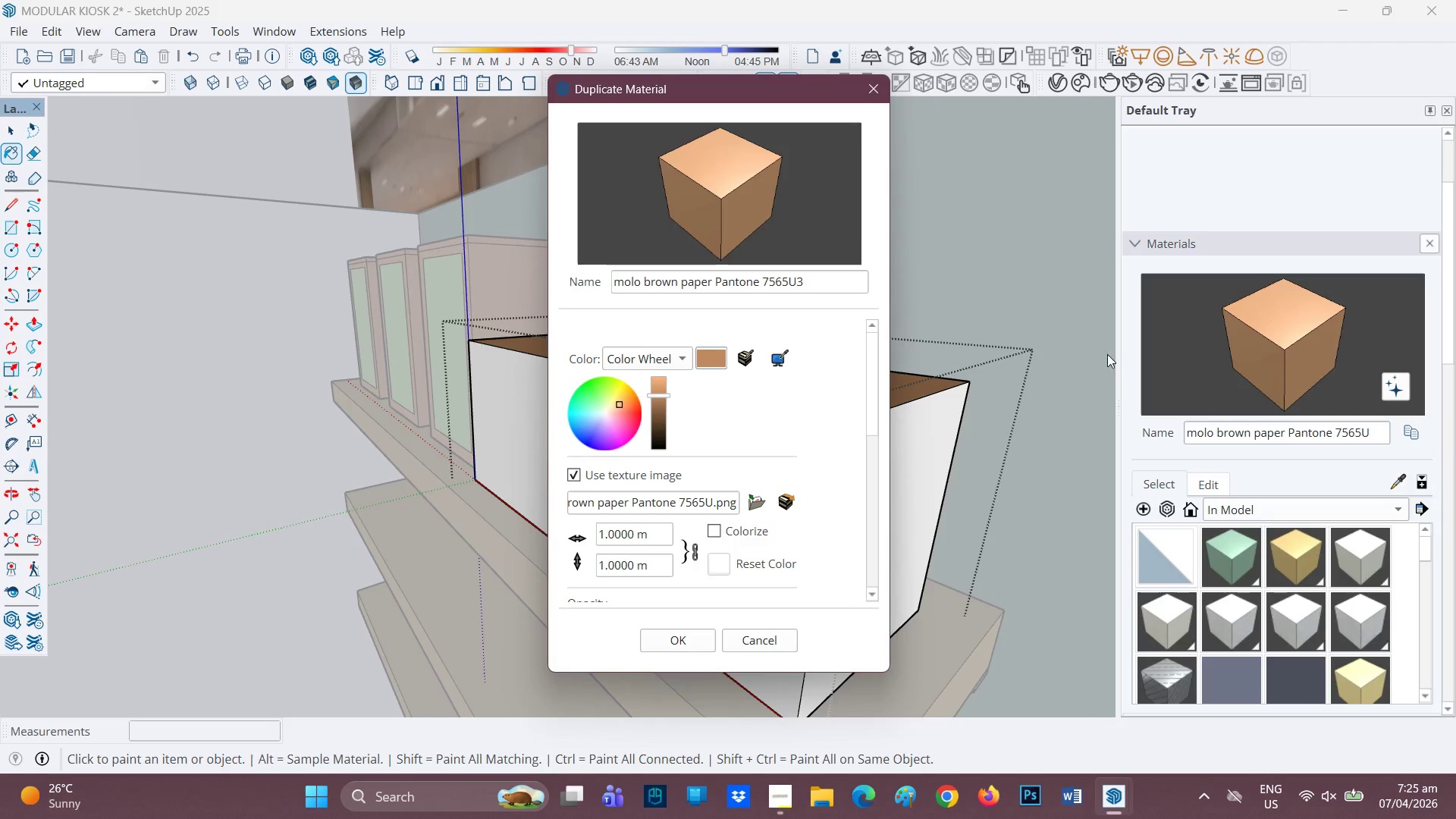 
wait(5.19)
 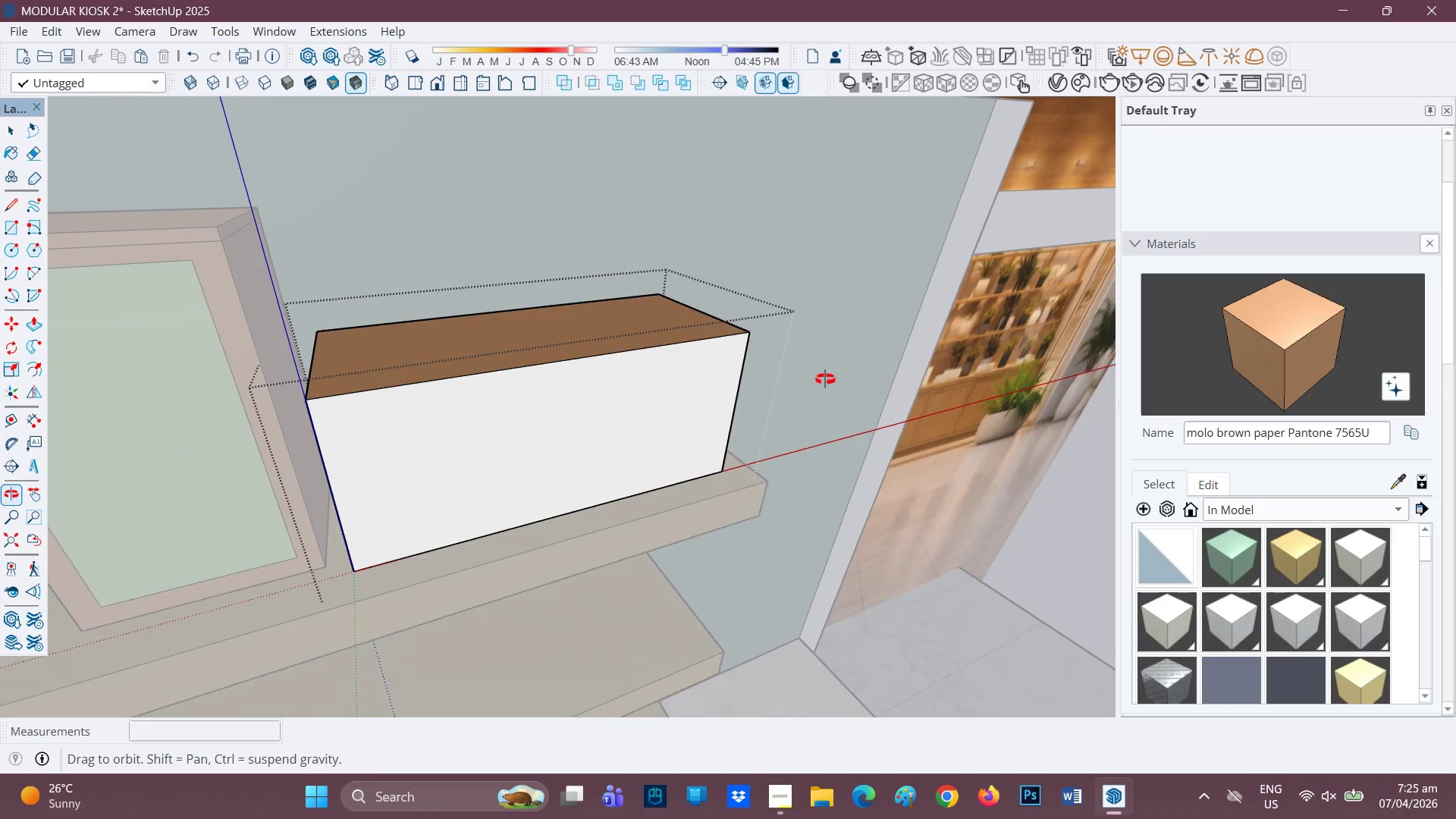 
left_click([664, 404])
 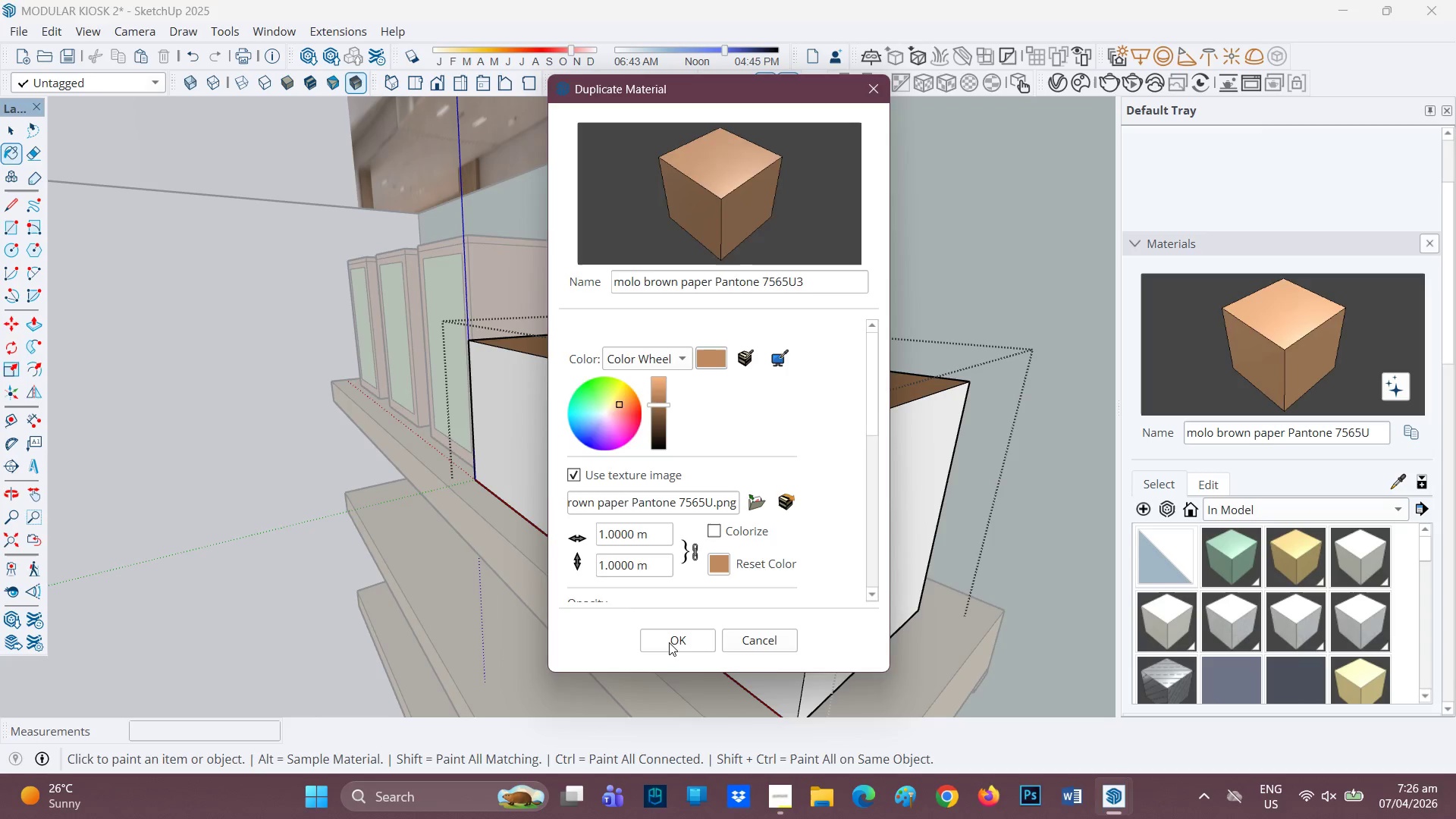 
left_click([885, 512])
 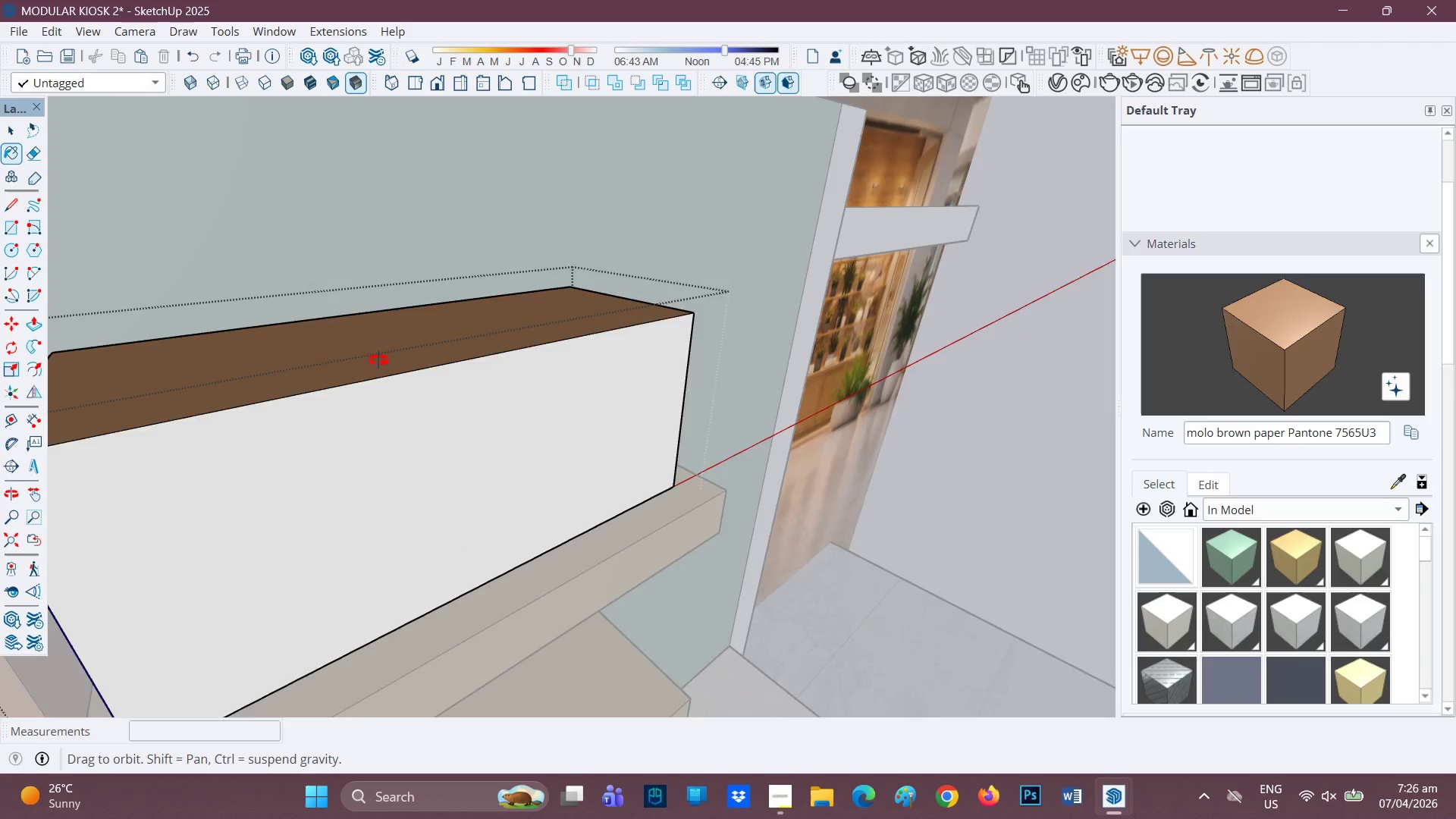 
key(H)
 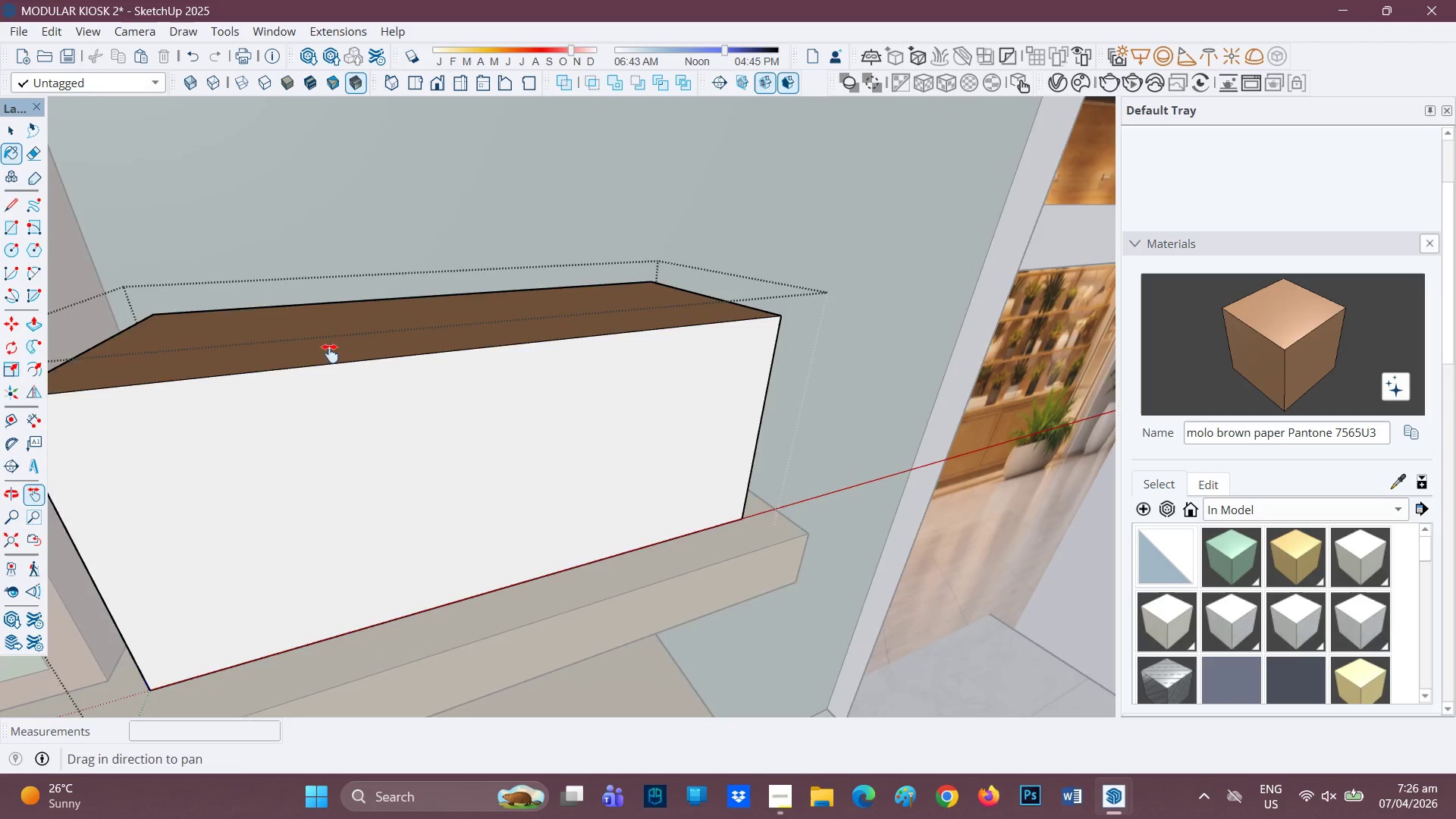 
left_click_drag(start_coordinate=[279, 366], to_coordinate=[611, 312])
 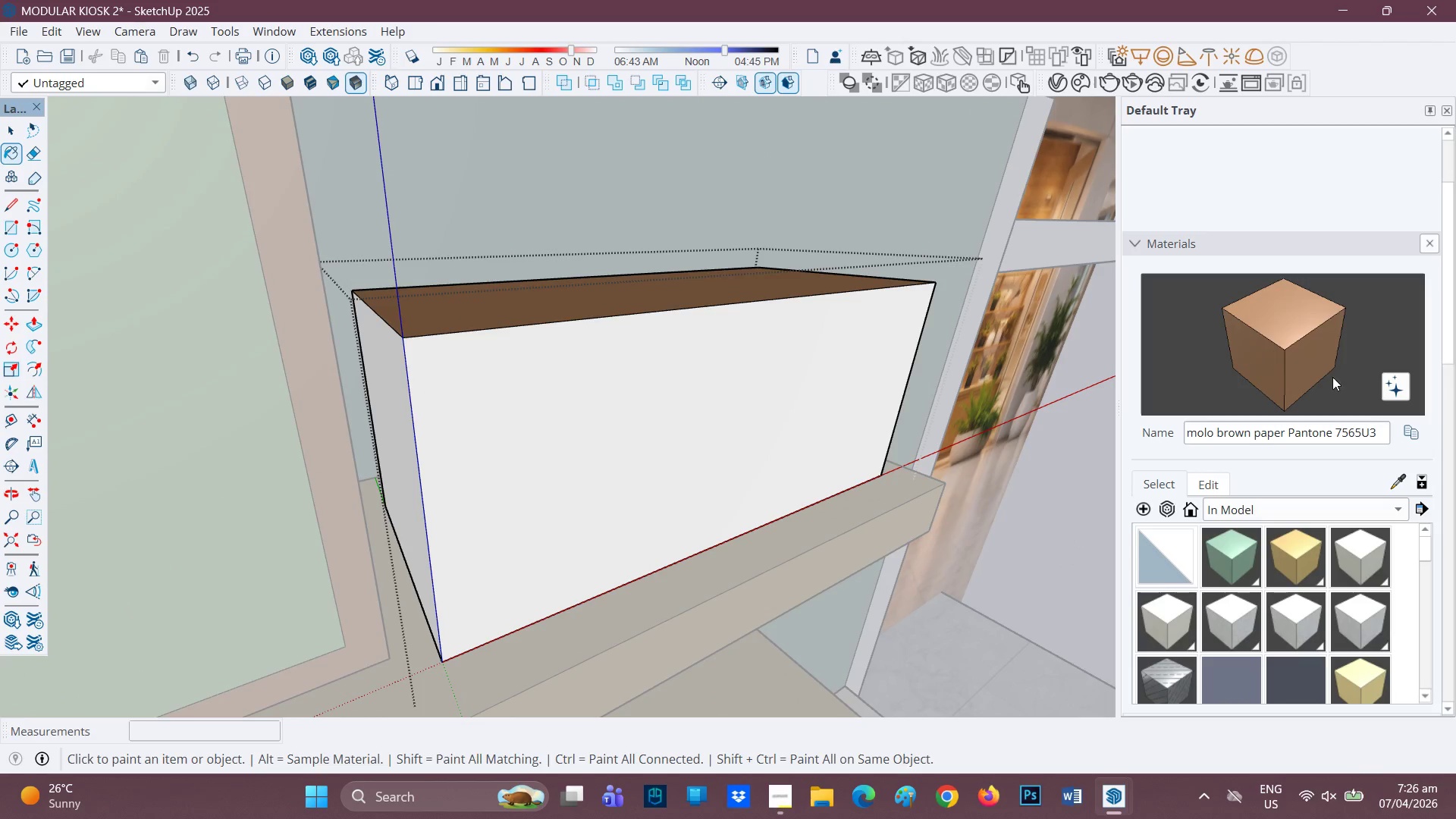 
wait(8.12)
 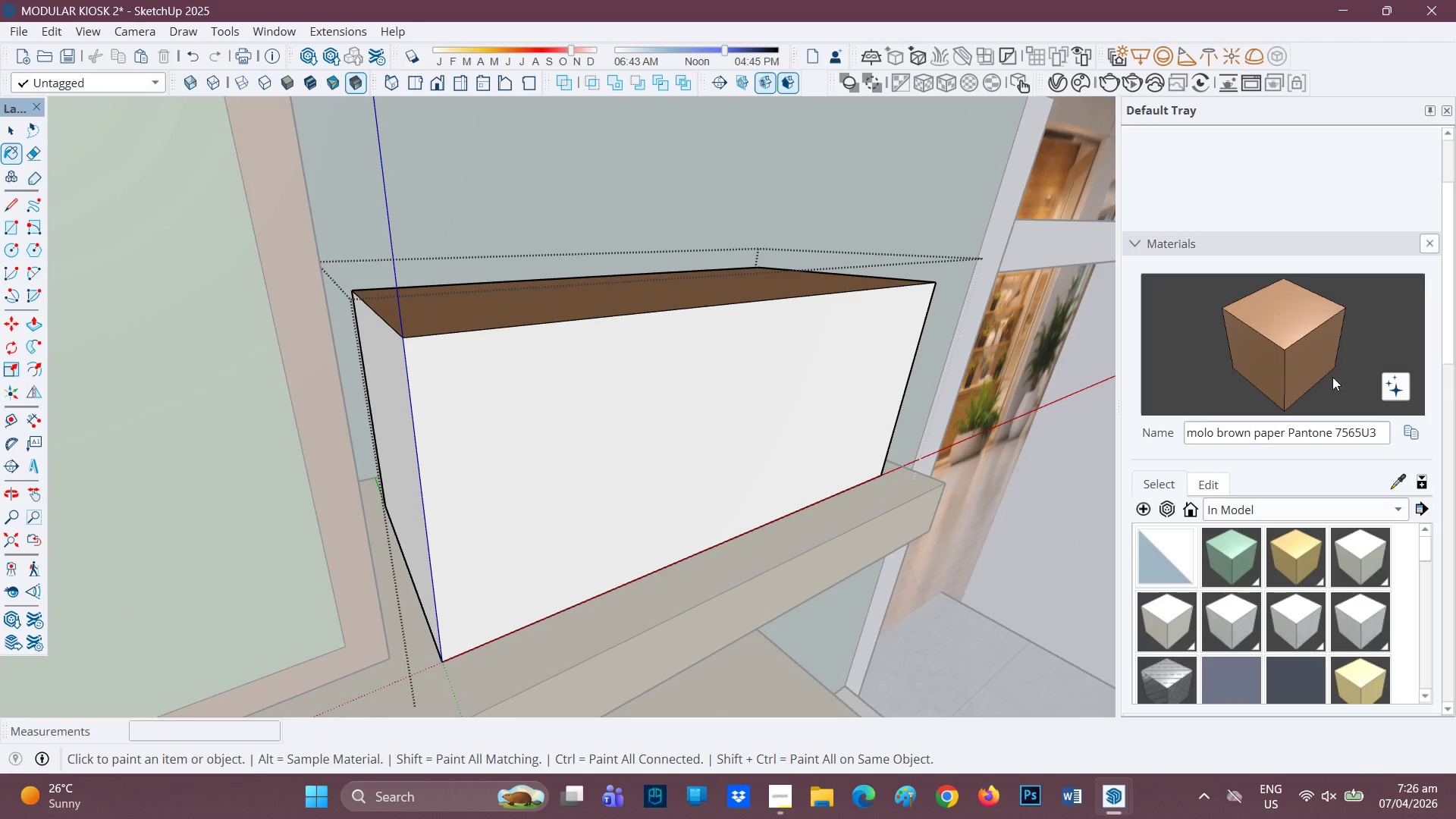 
scroll: coordinate [780, 337], scroll_direction: up, amount: 12.0
 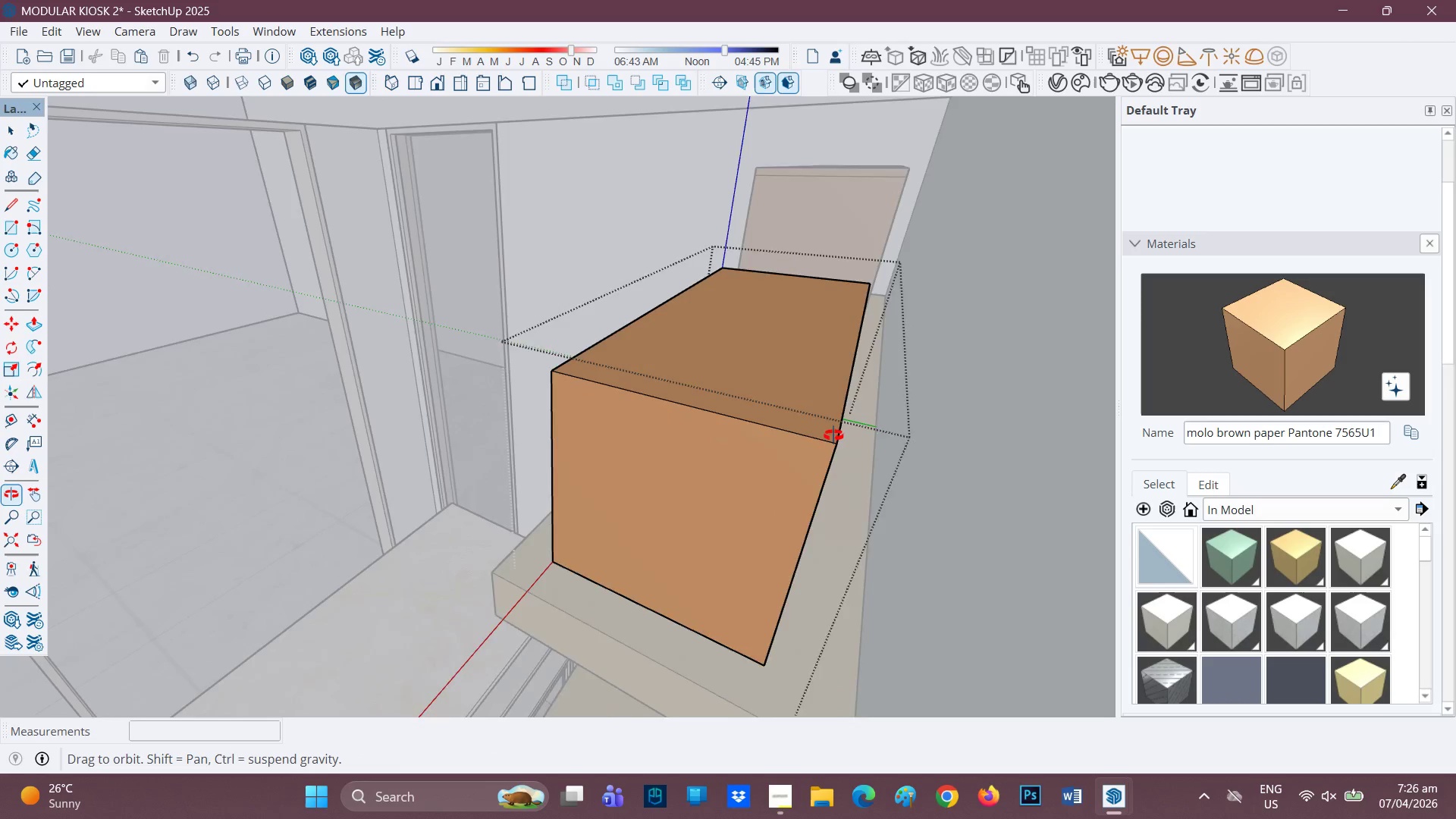 
left_click([816, 425])
 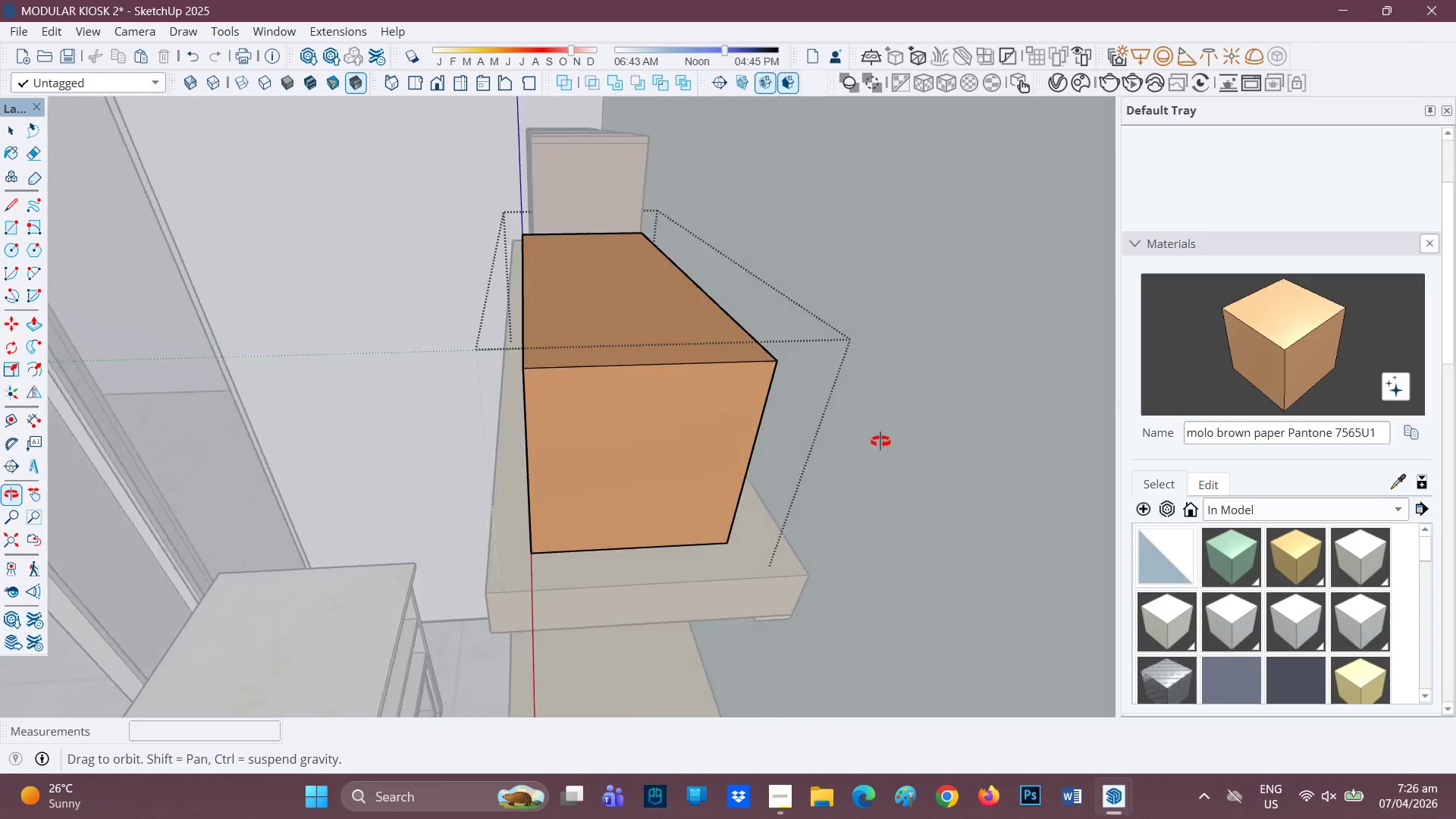 
scroll: coordinate [950, 410], scroll_direction: down, amount: 2.0
 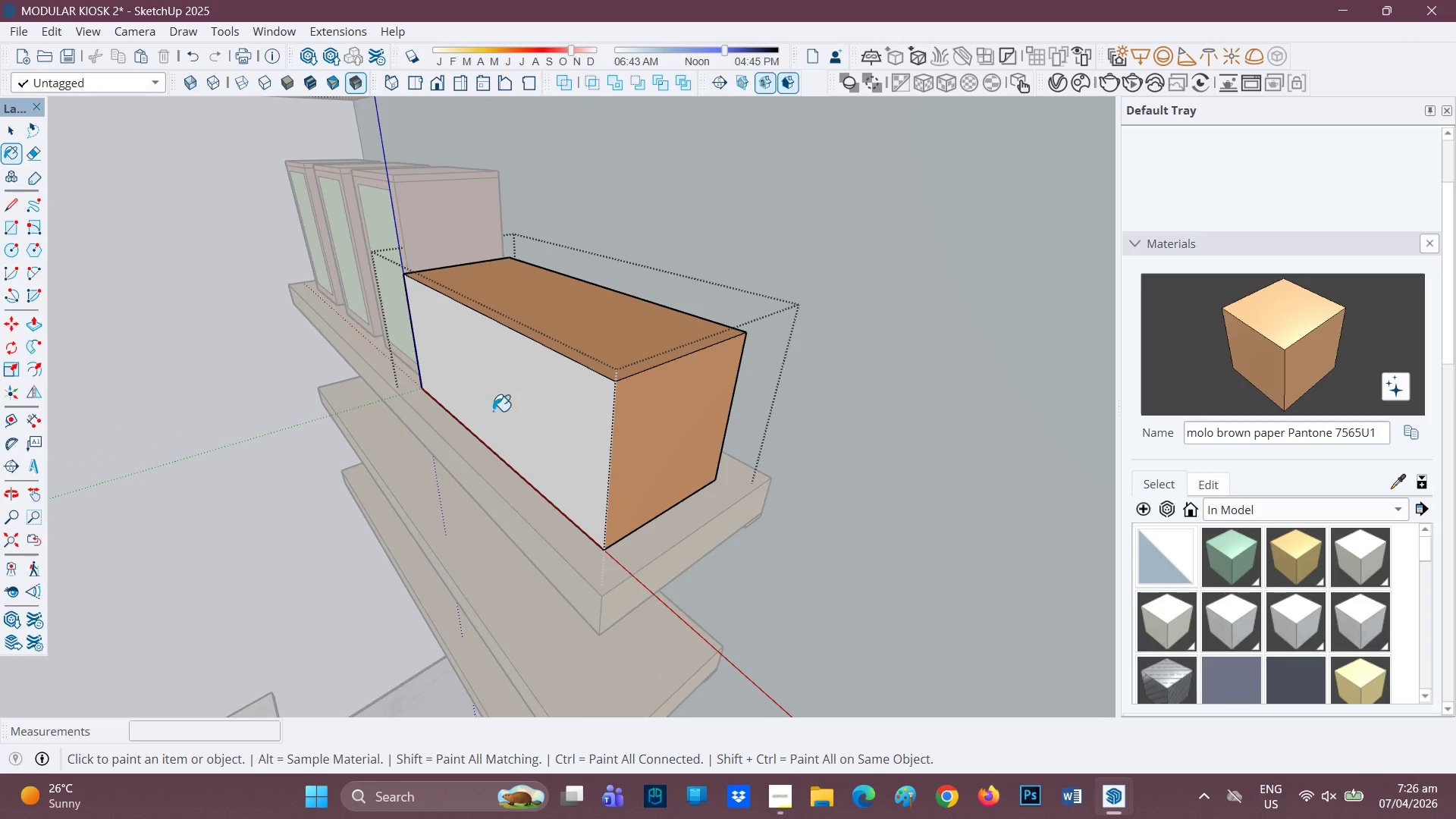 
key(H)
 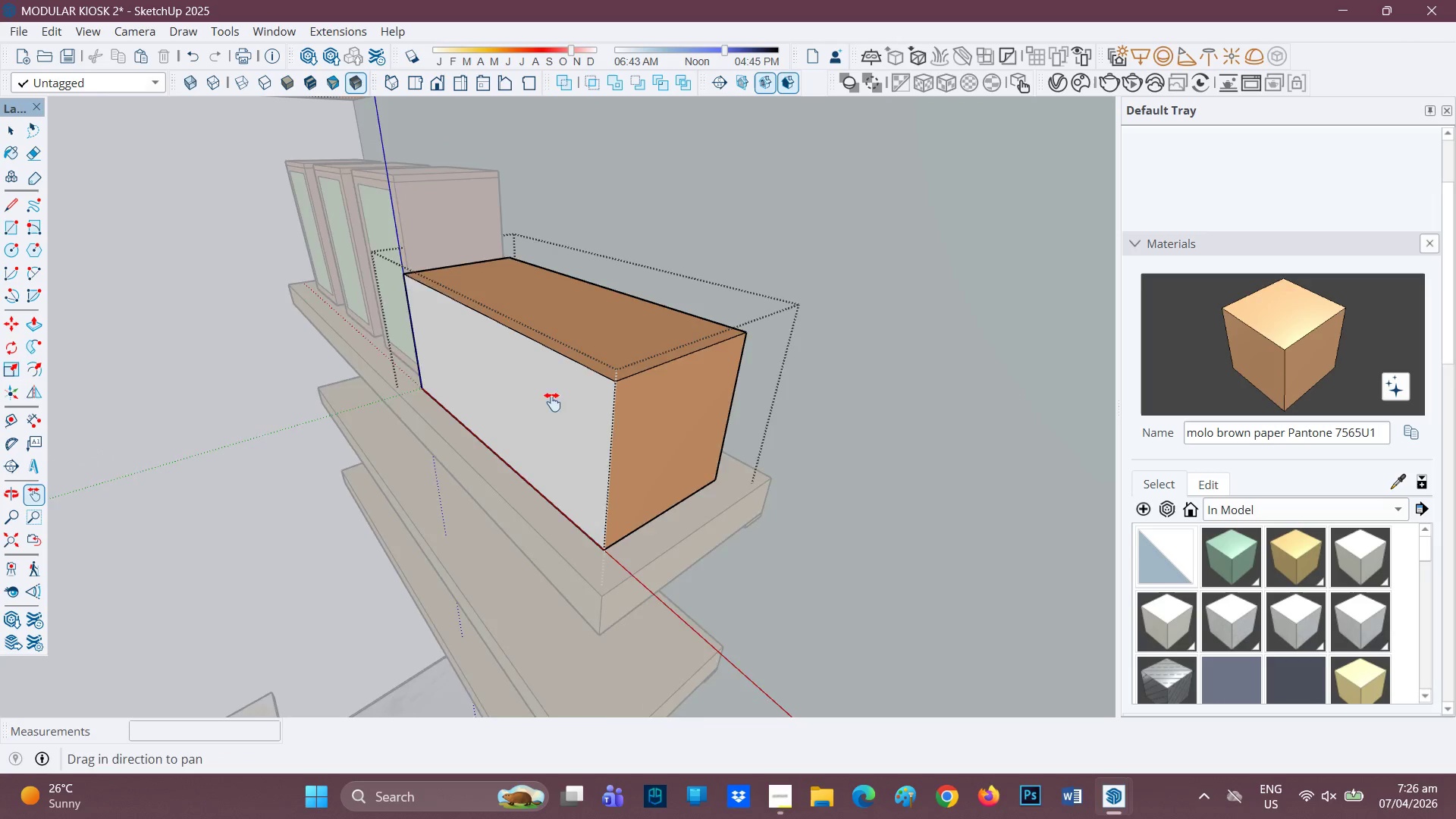 
left_click_drag(start_coordinate=[572, 402], to_coordinate=[966, 496])
 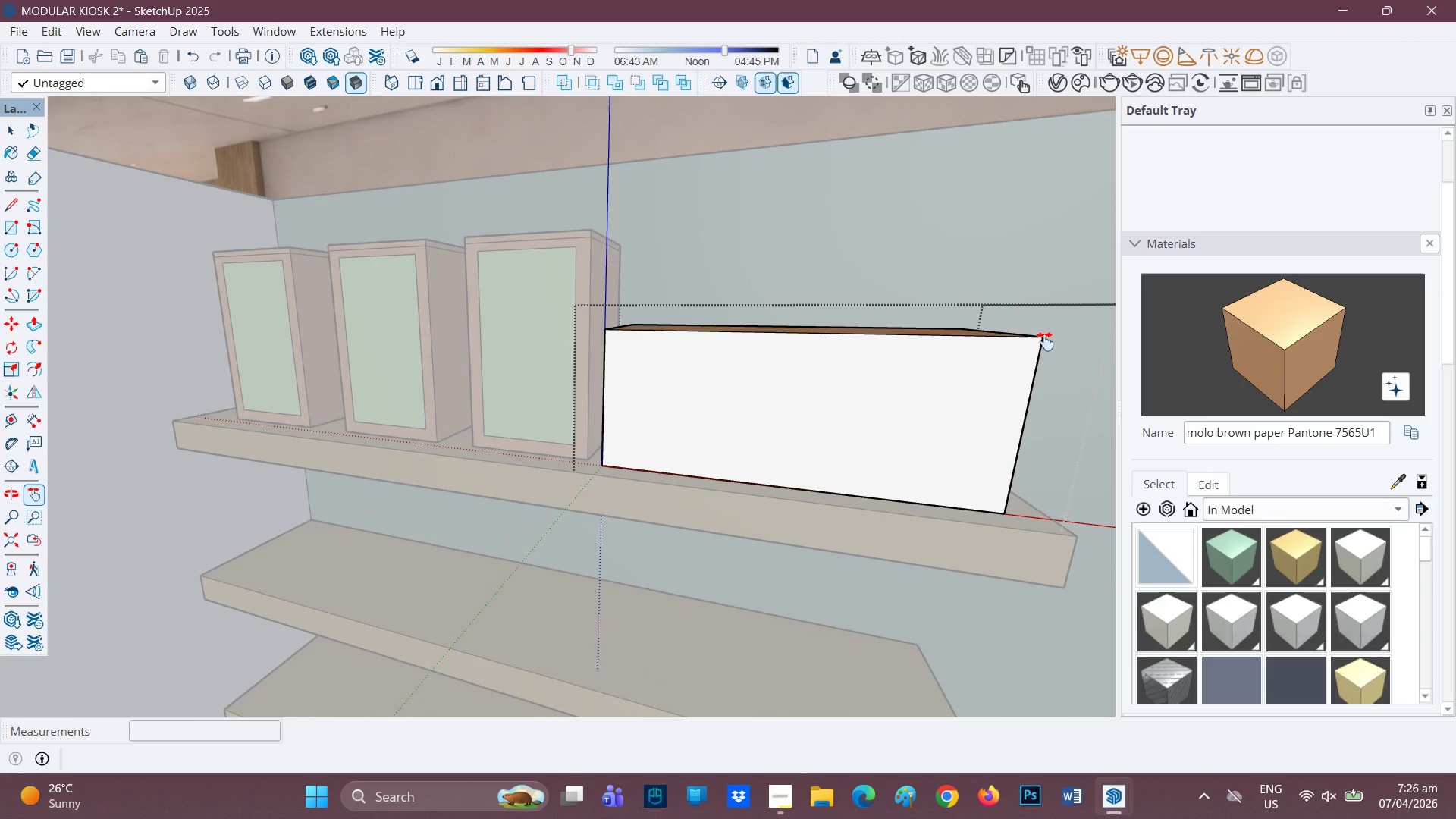 
scroll: coordinate [802, 366], scroll_direction: up, amount: 1.0
 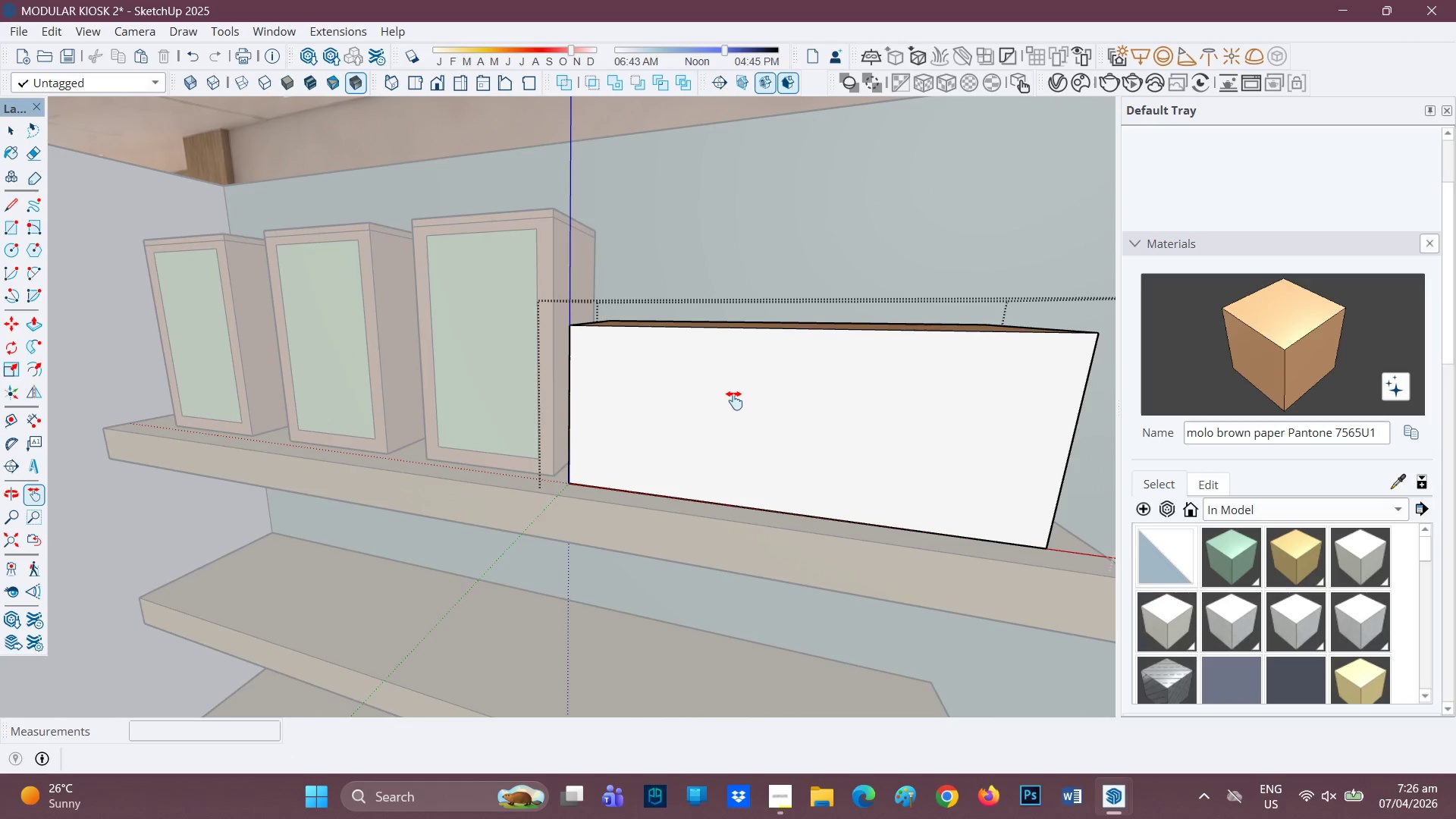 
key(F)
 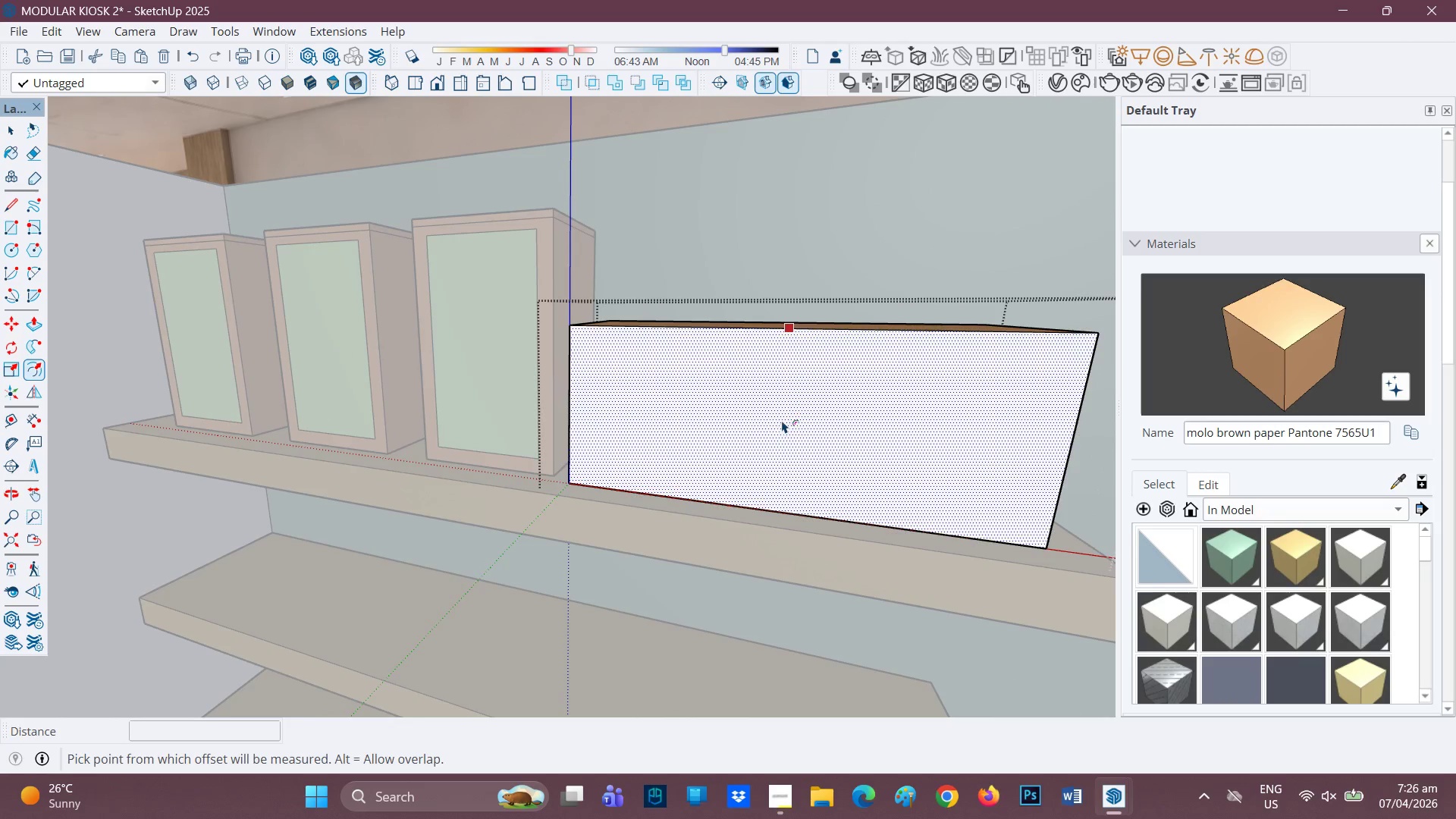 
left_click([782, 420])
 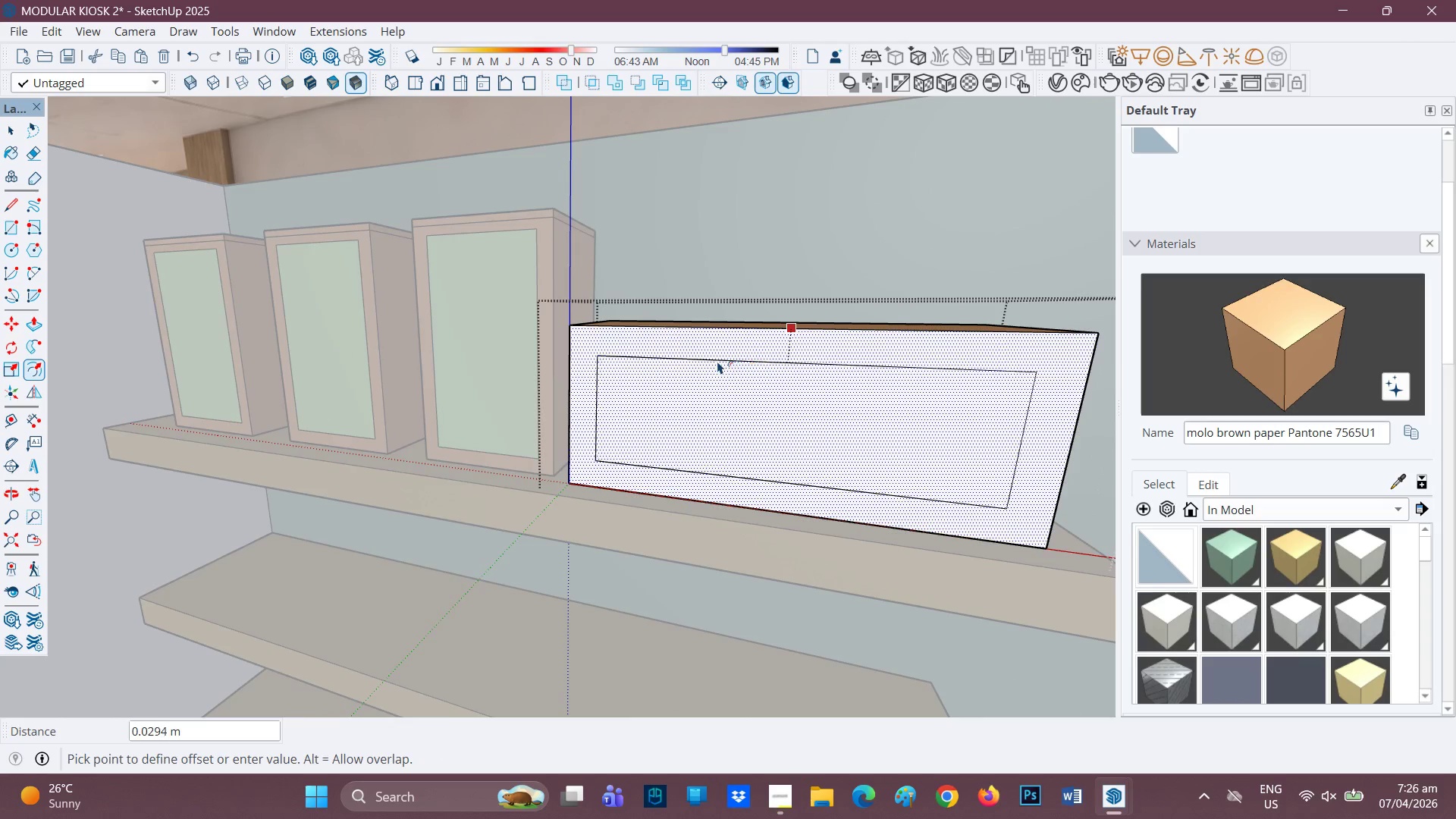 
left_click([718, 362])
 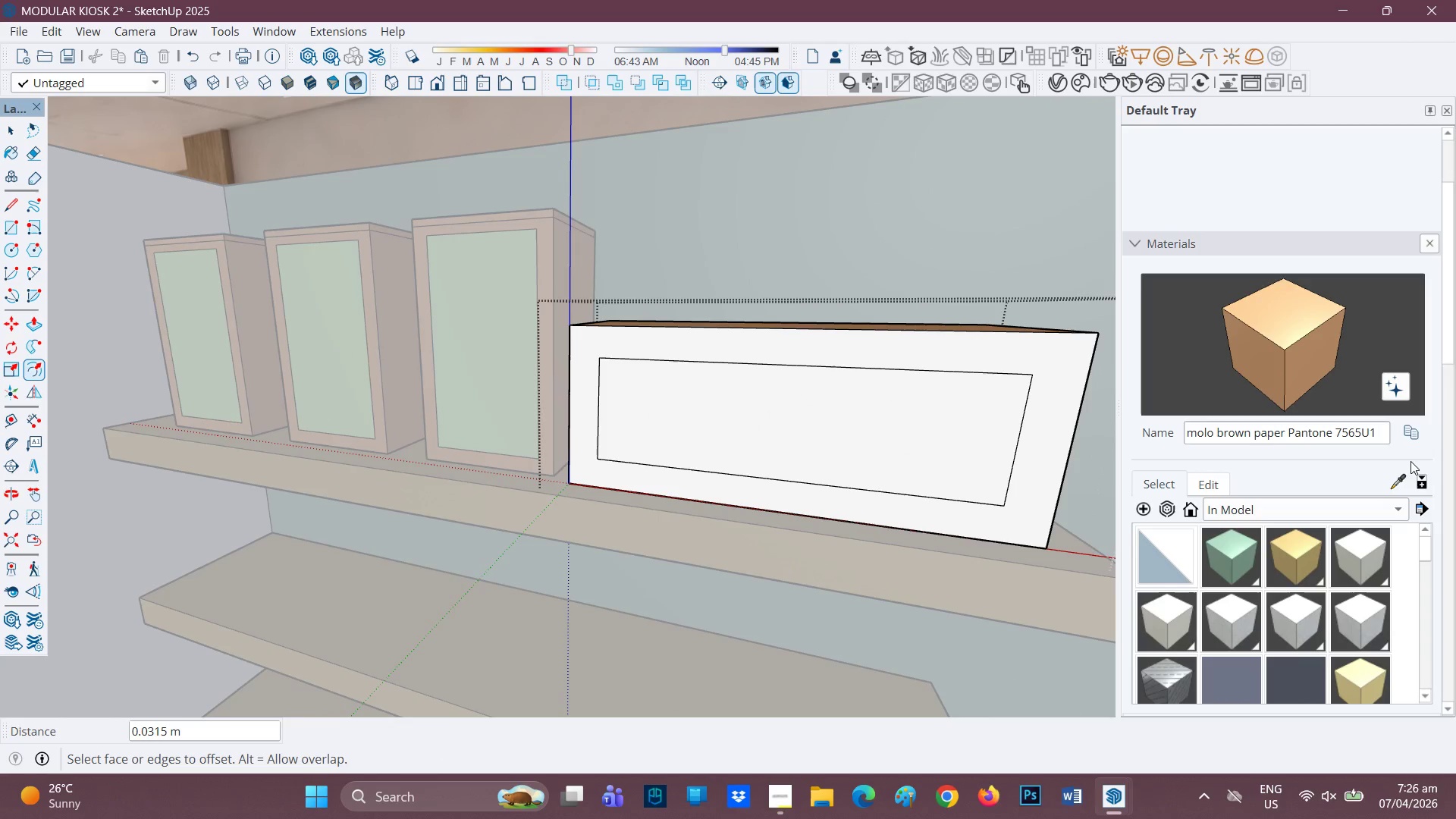 
left_click_drag(start_coordinate=[1394, 481], to_coordinate=[1390, 482])
 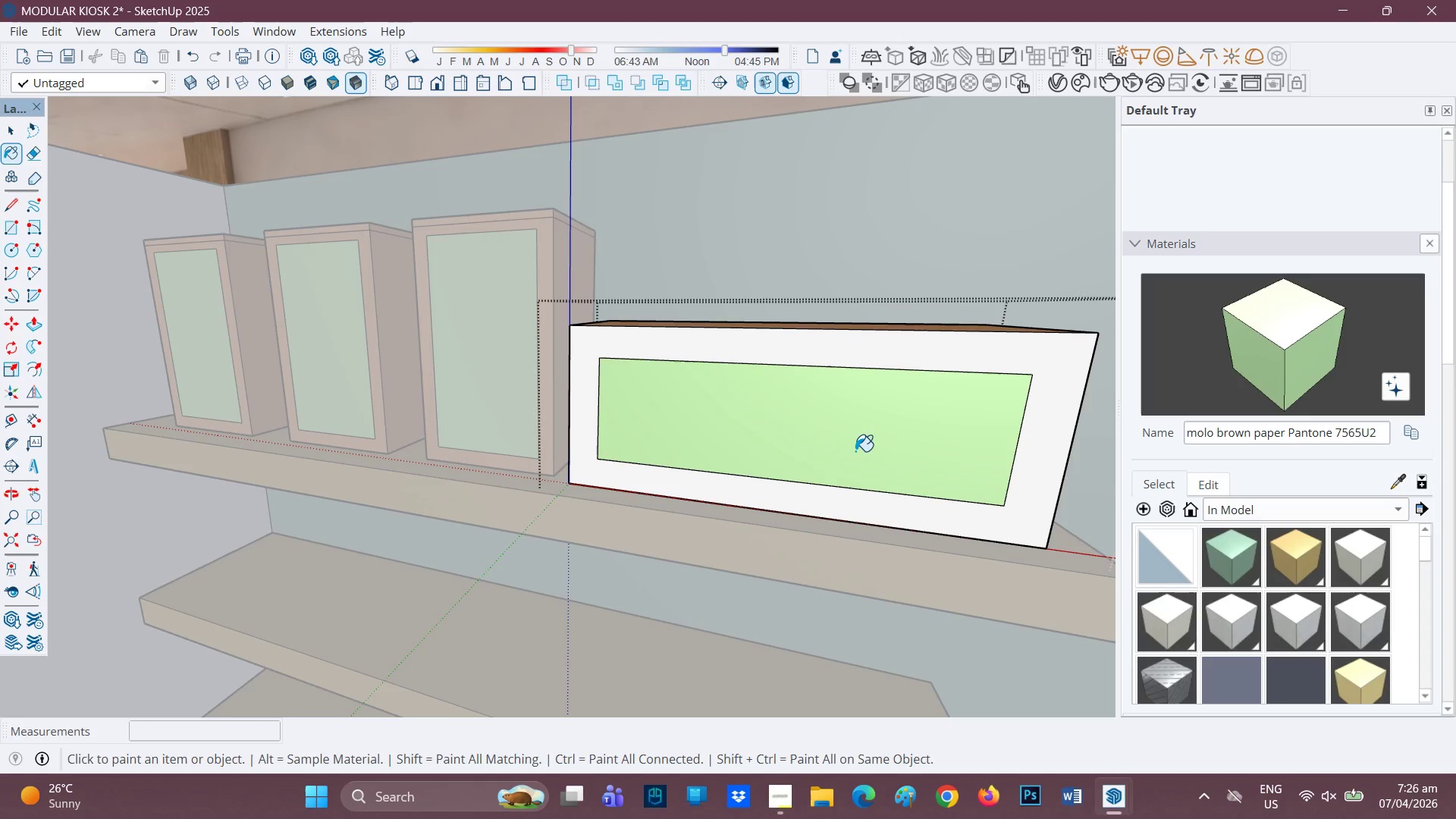 
scroll: coordinate [1067, 408], scroll_direction: none, amount: 0.0
 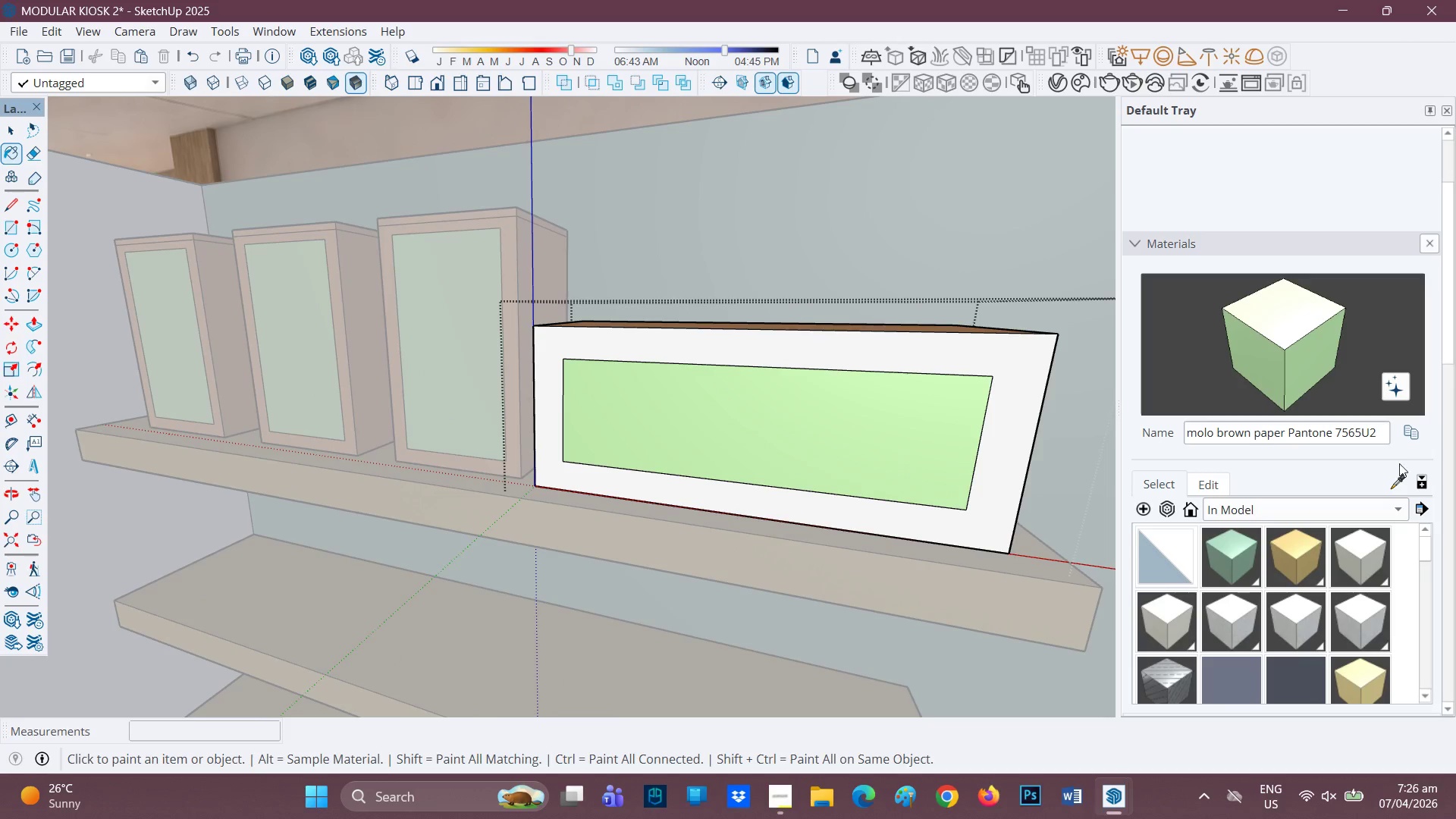 
left_click_drag(start_coordinate=[1395, 482], to_coordinate=[1392, 482])
 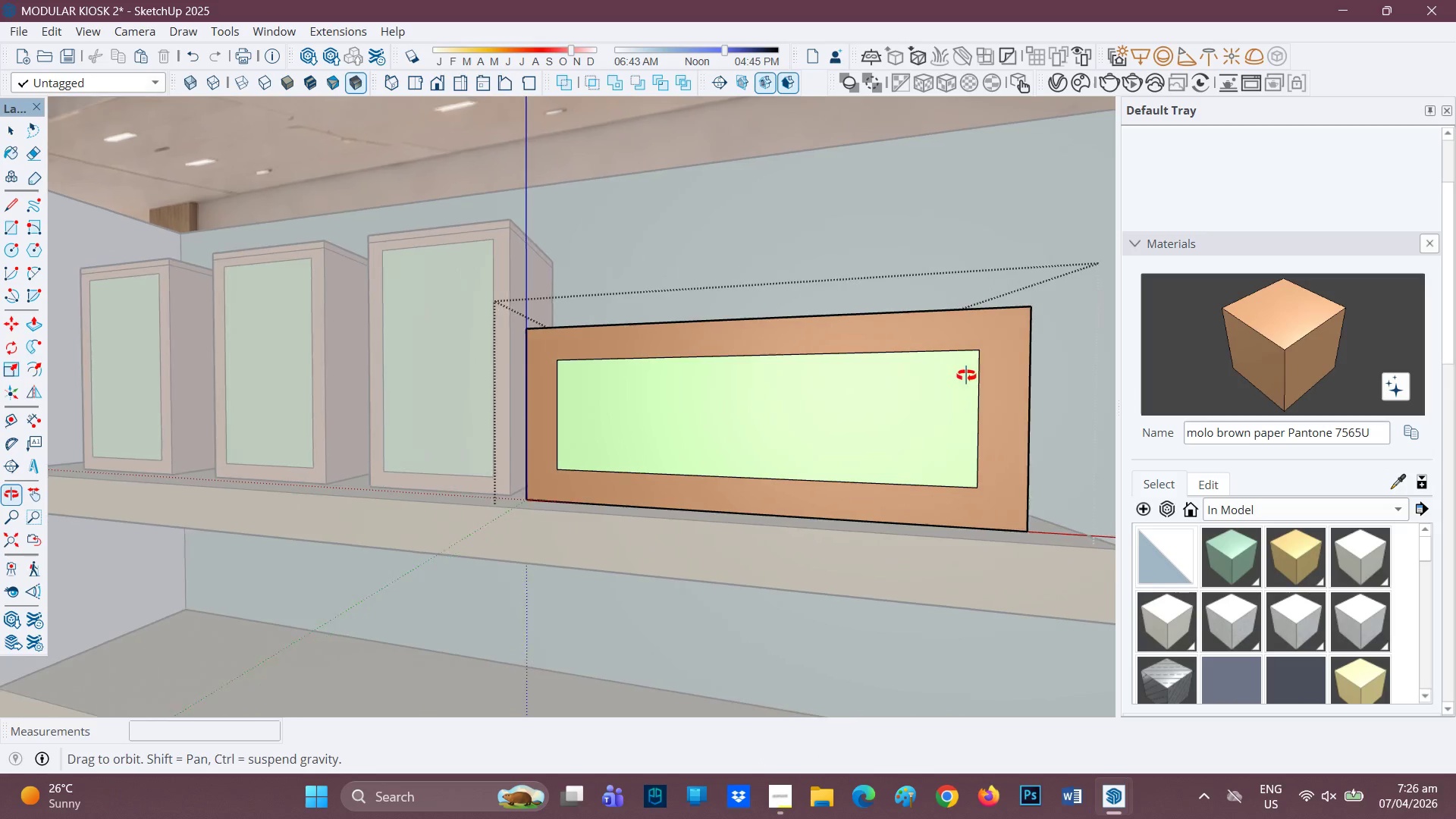 
key(L)
 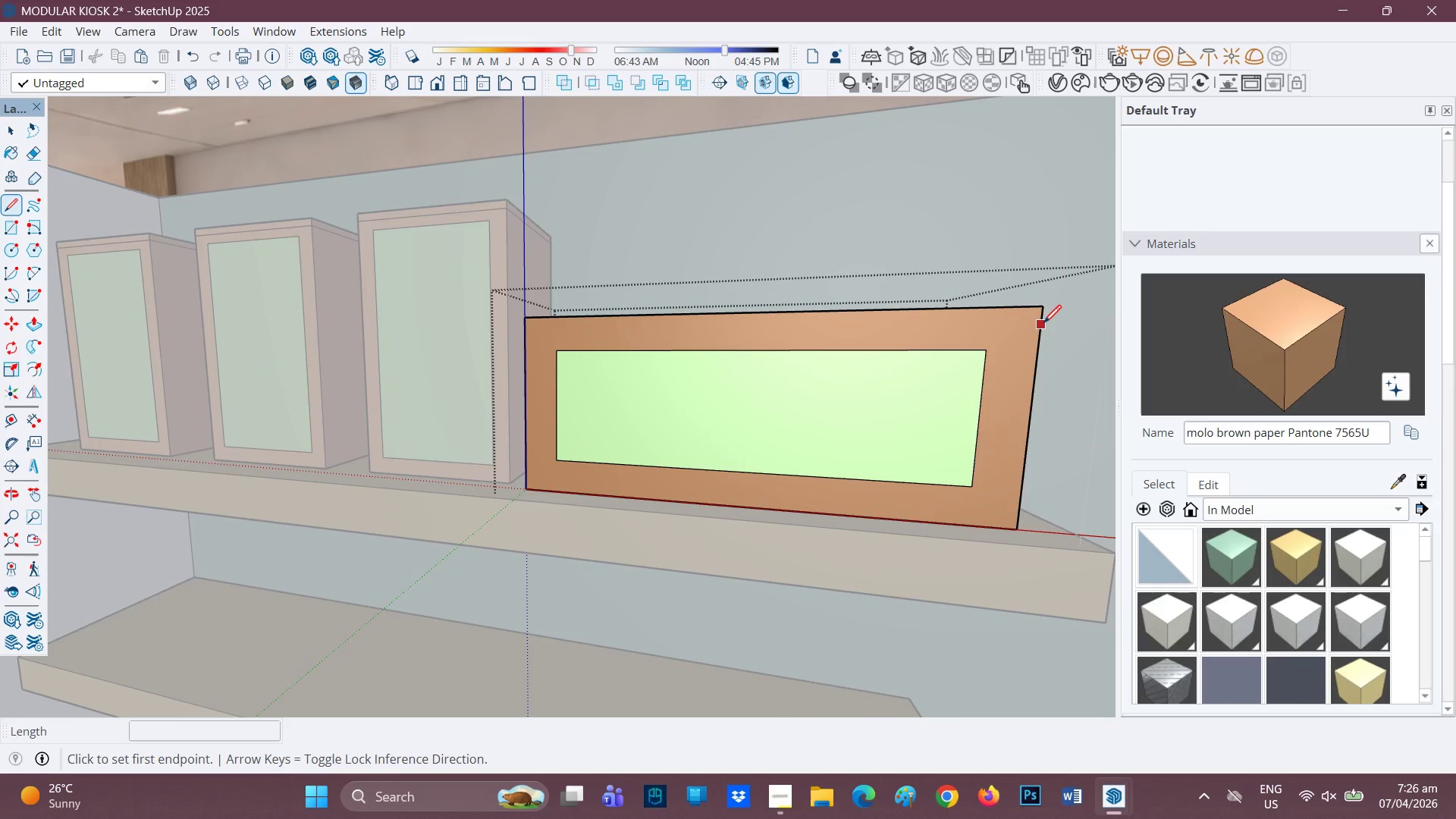 
left_click([1043, 325])
 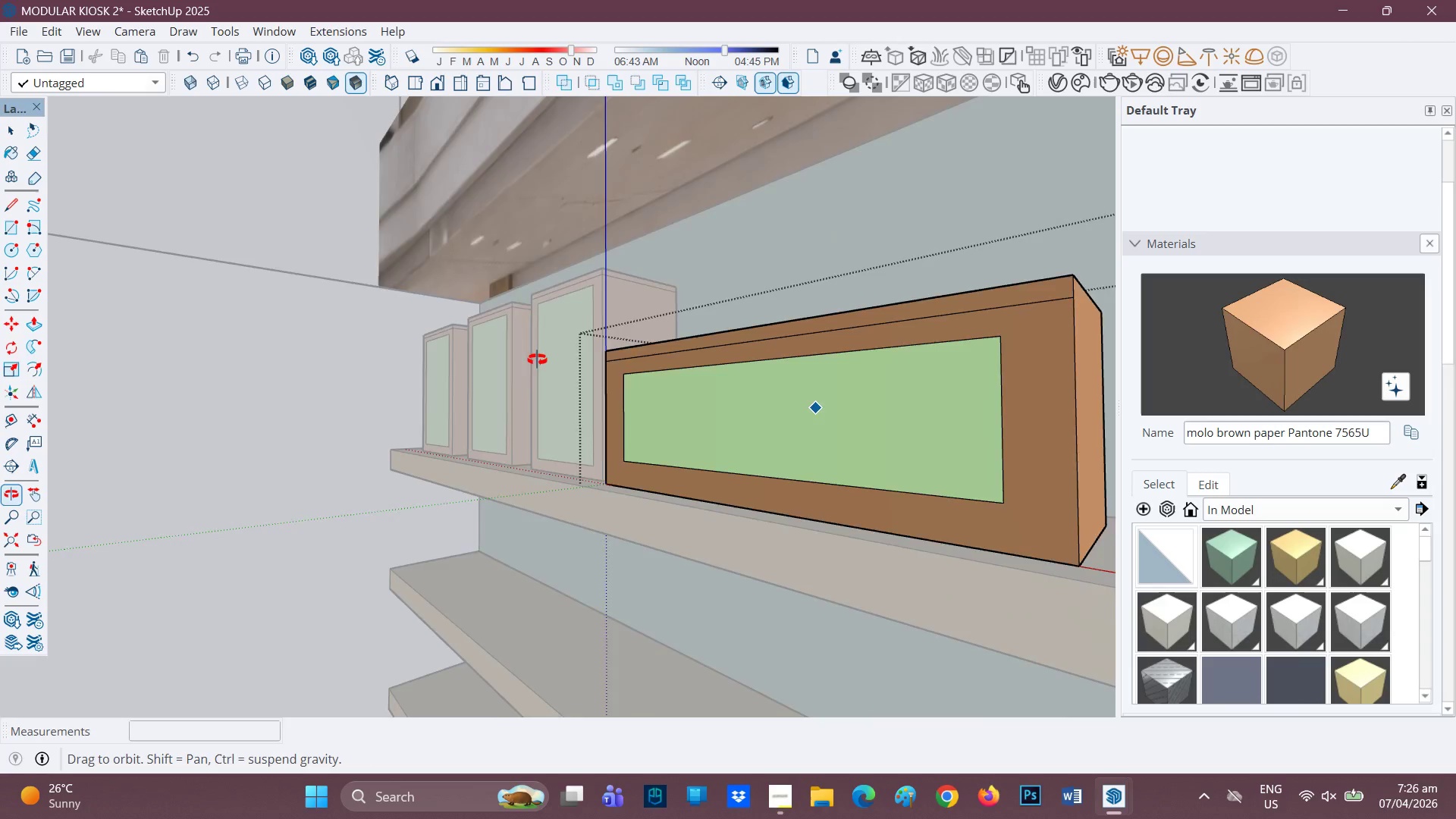 
key(H)
 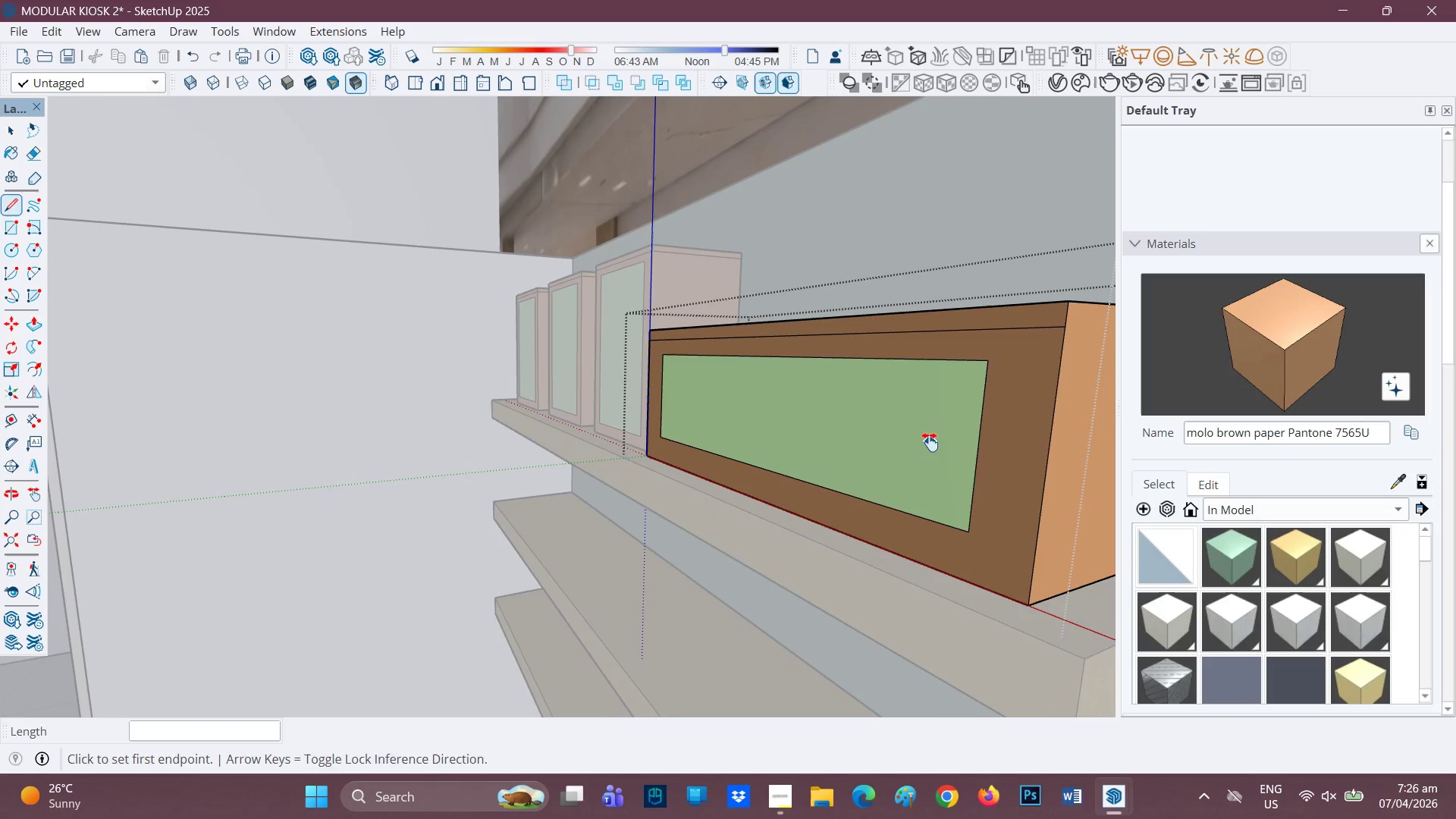 
left_click_drag(start_coordinate=[930, 442], to_coordinate=[555, 454])
 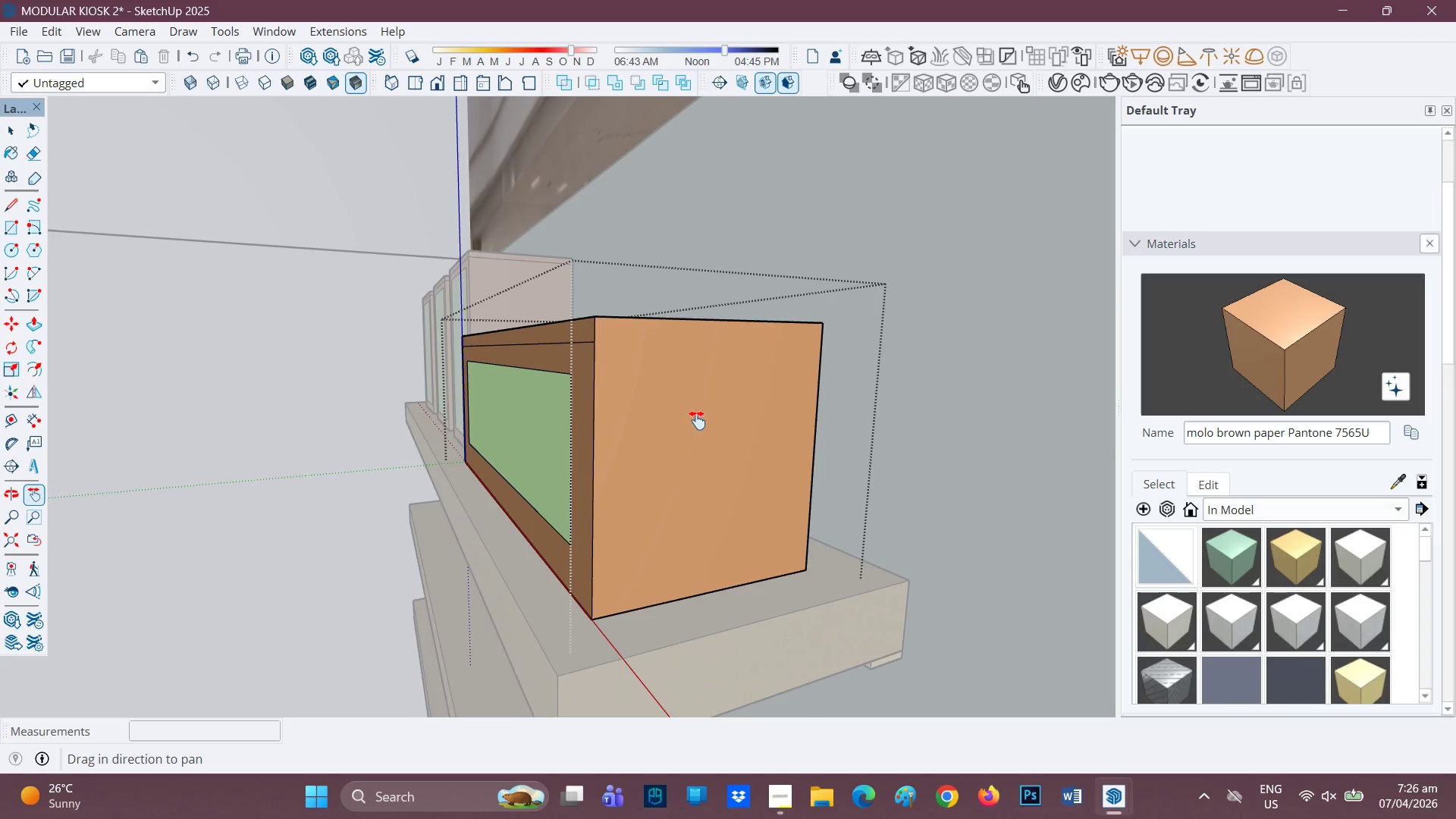 
scroll: coordinate [666, 406], scroll_direction: up, amount: 2.0
 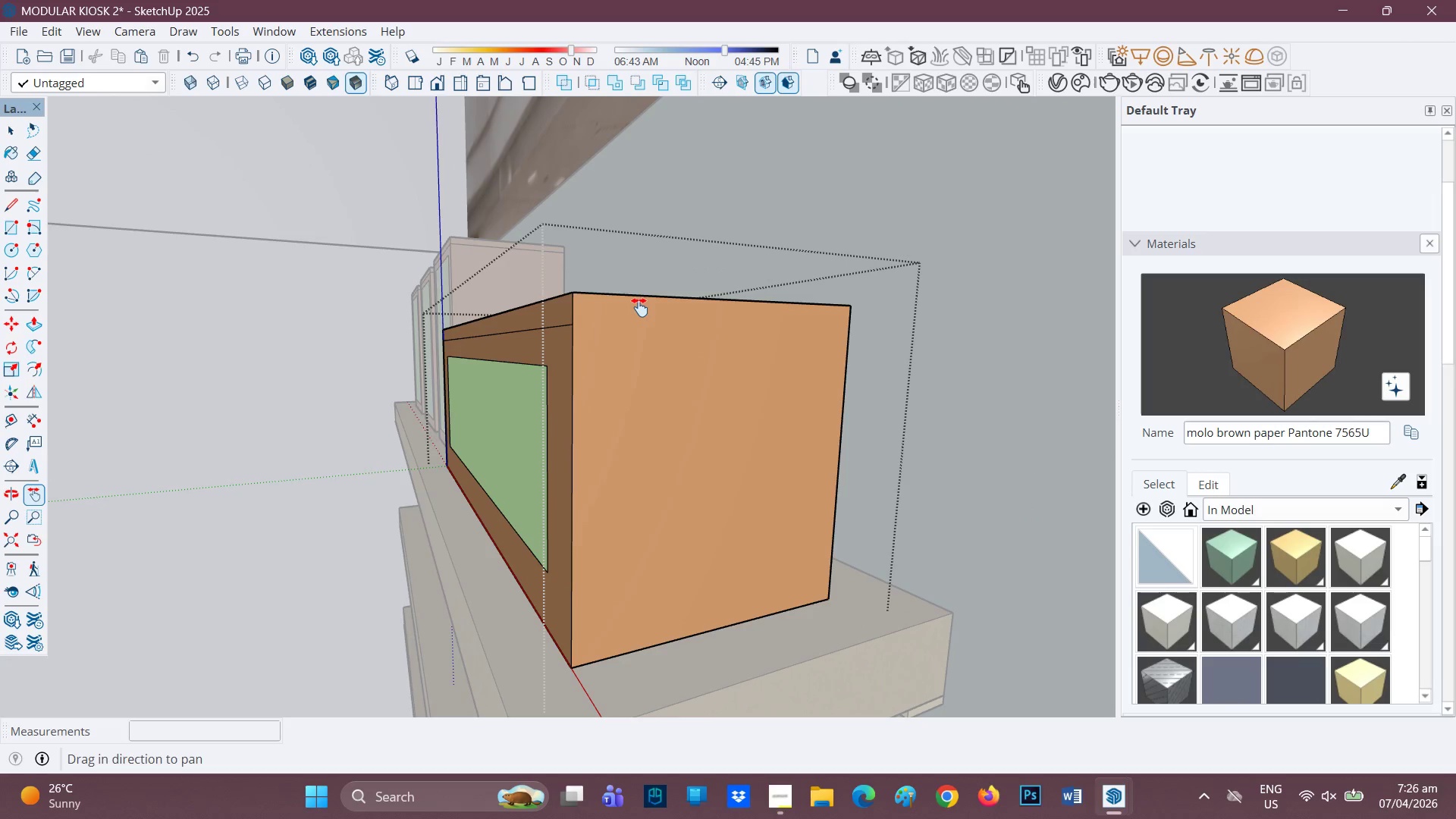 
key(L)
 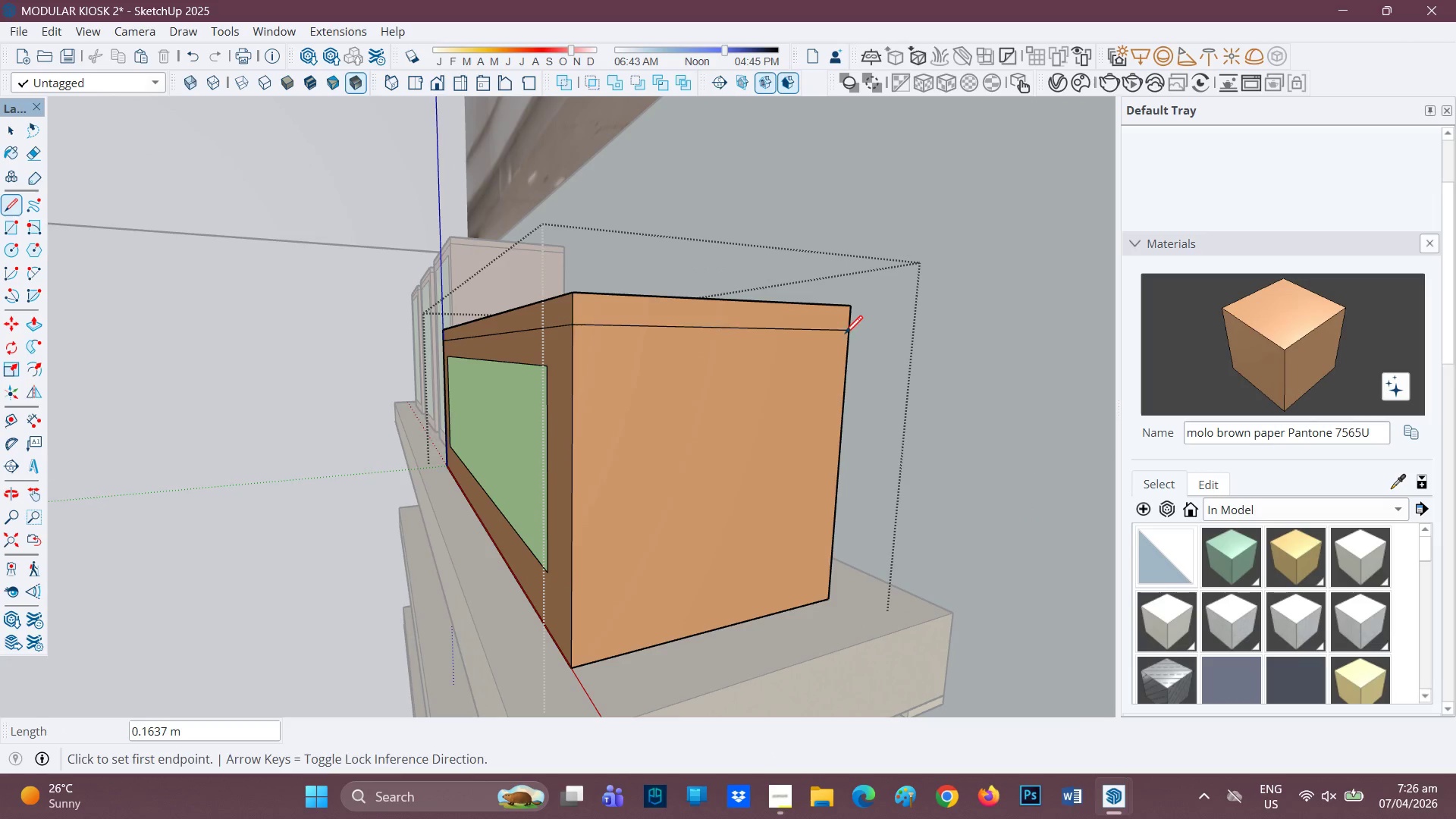 
key(H)
 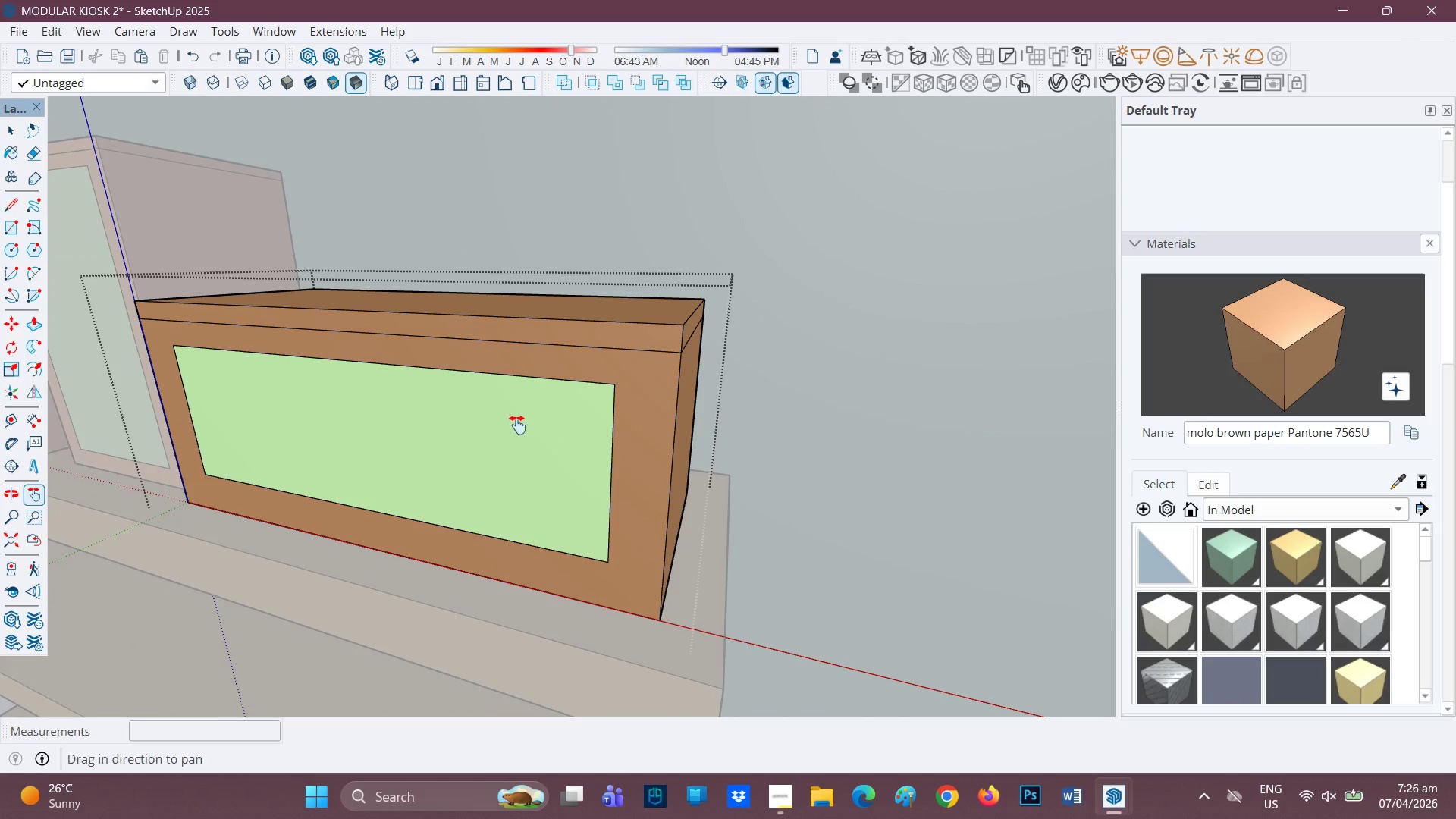 
left_click_drag(start_coordinate=[516, 425], to_coordinate=[853, 463])
 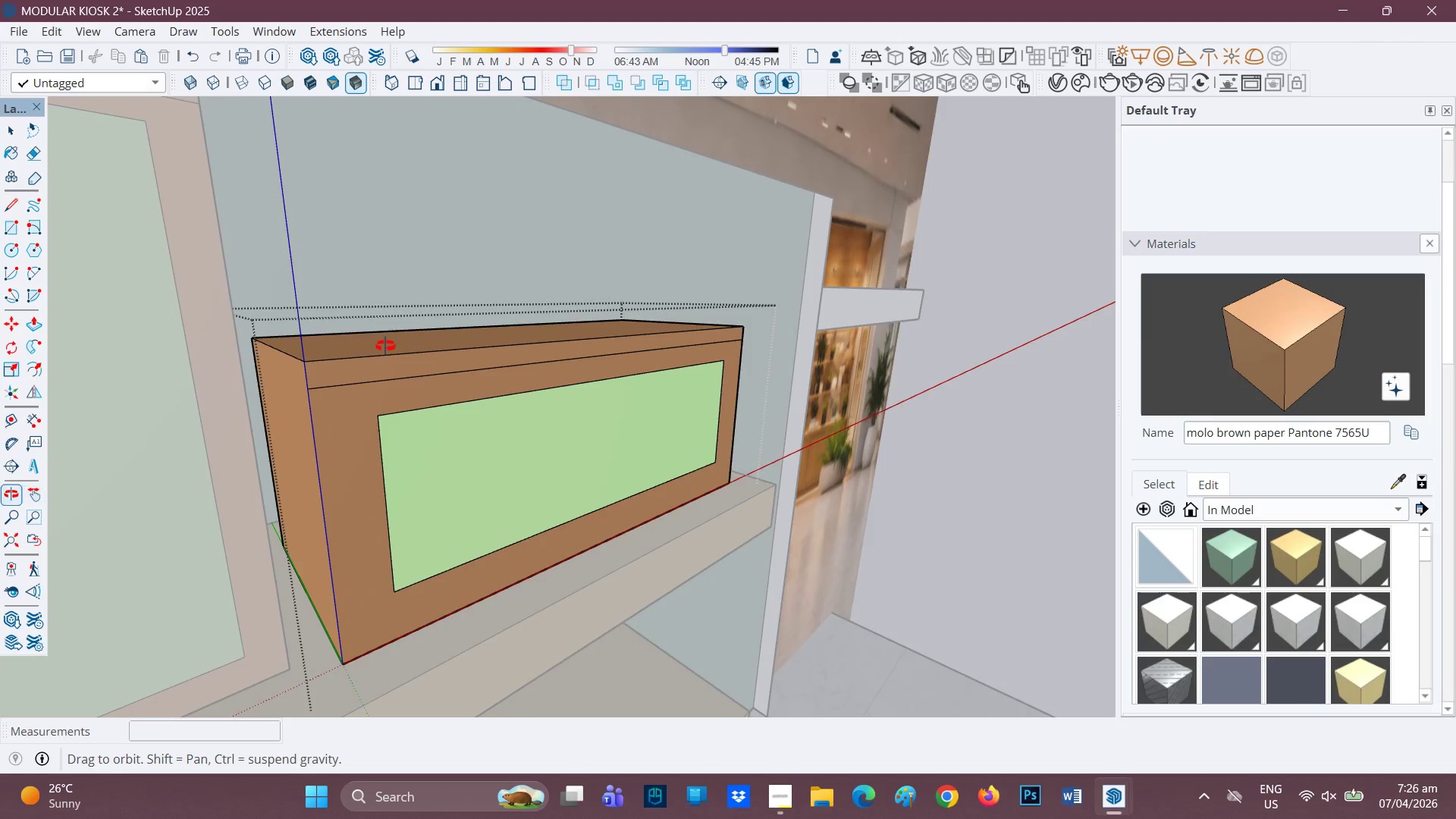 
scroll: coordinate [686, 442], scroll_direction: down, amount: 1.0
 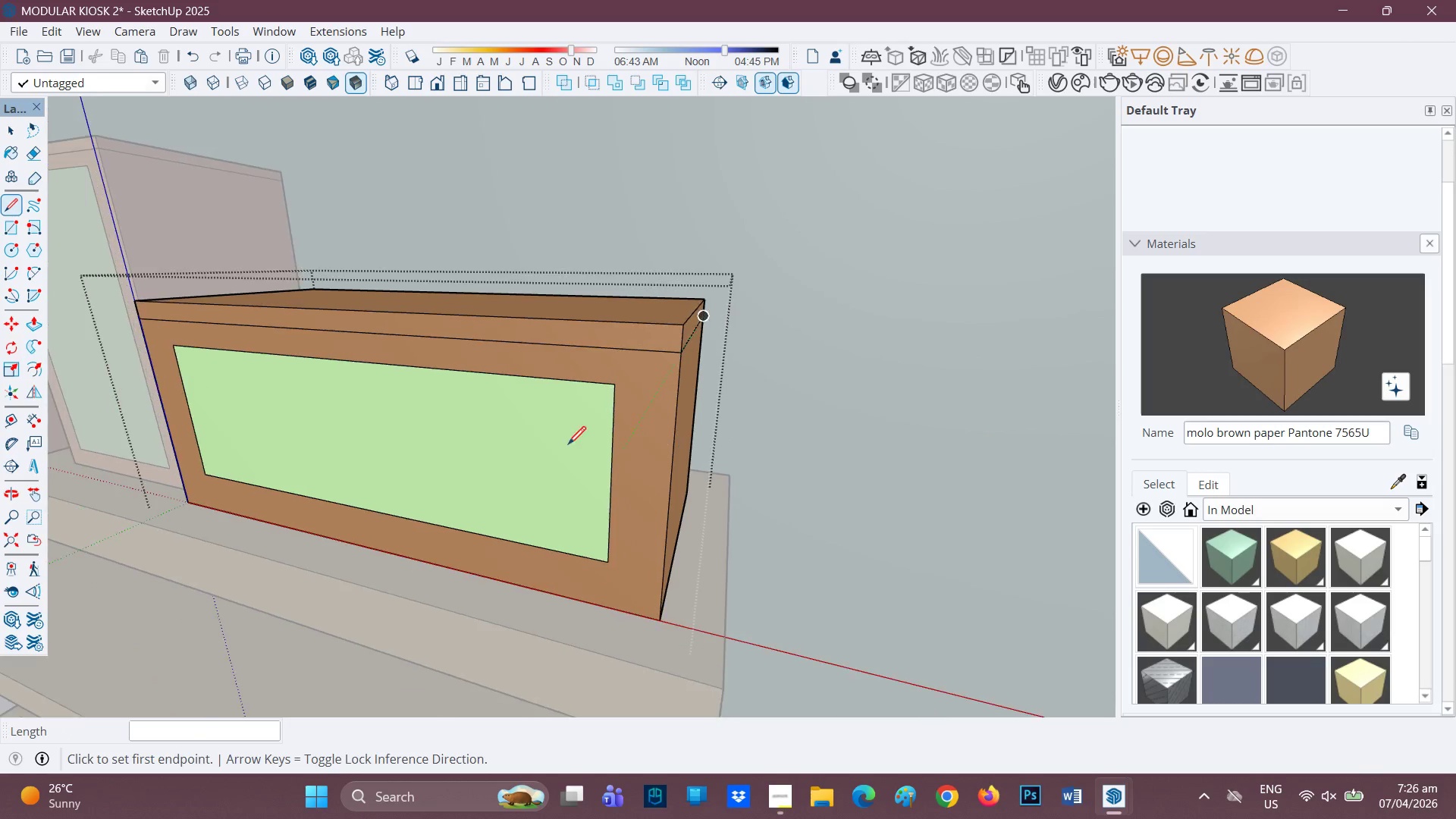 
key(L)
 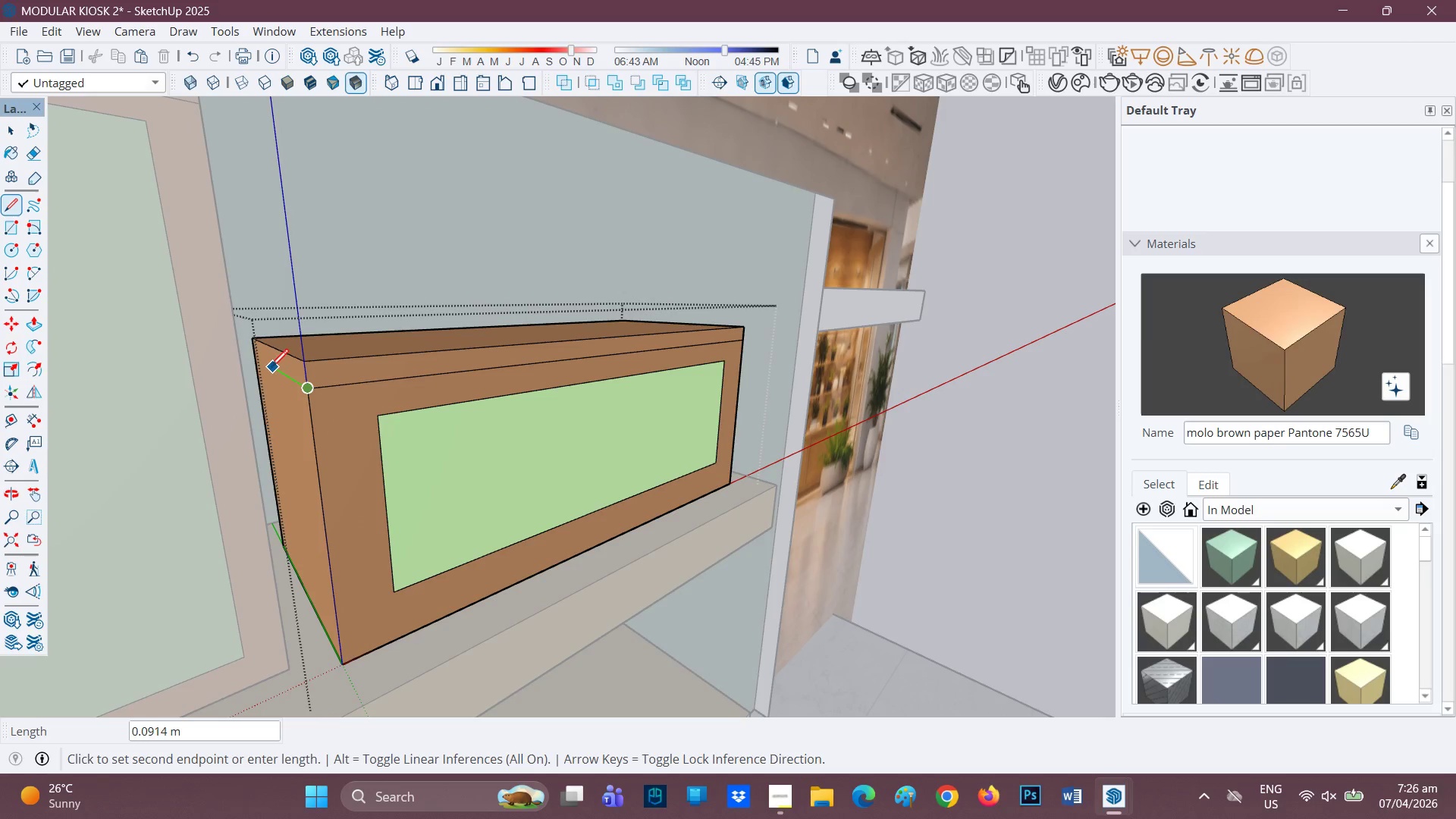 
left_click([256, 359])
 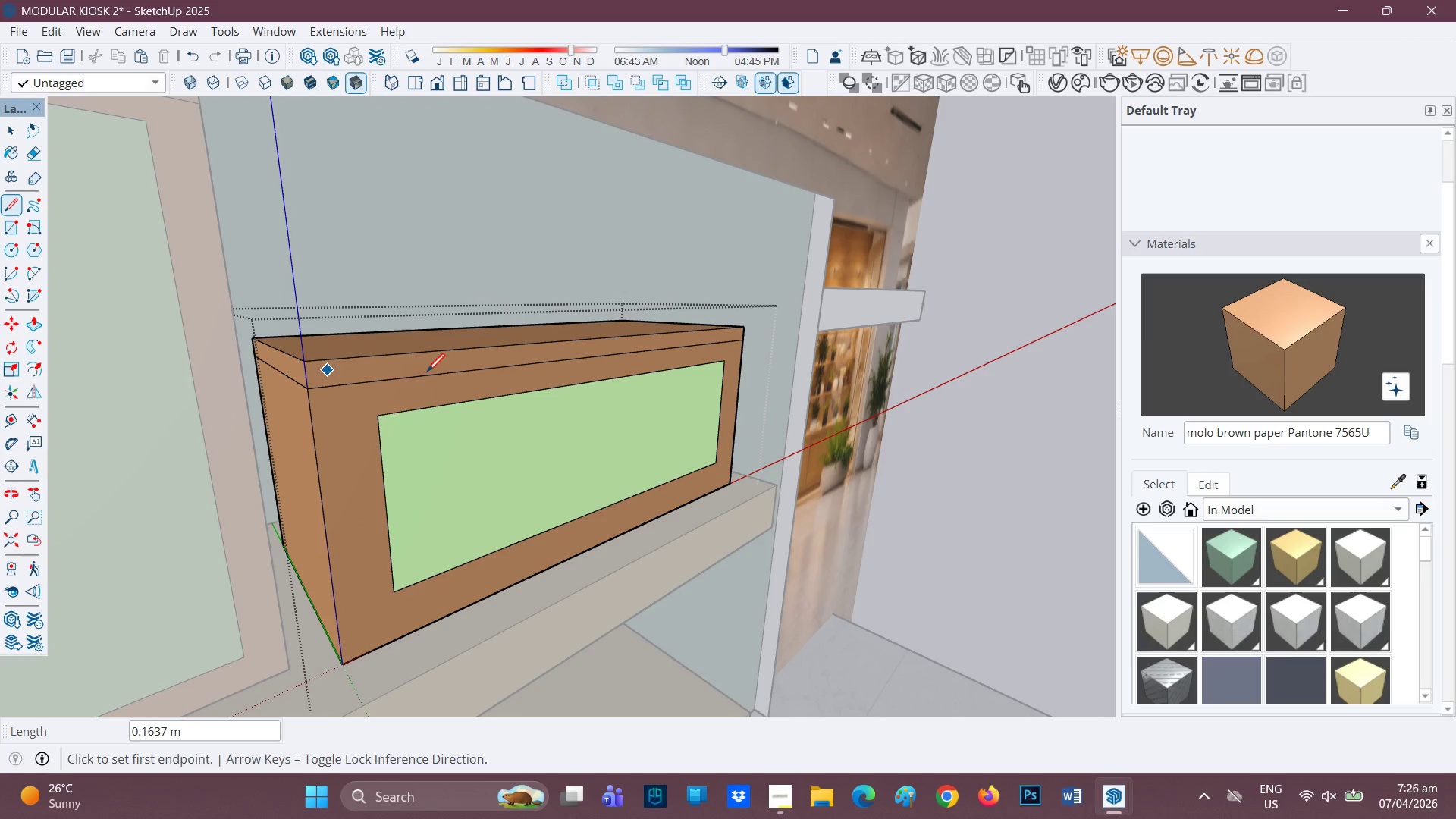 
key(Space)
 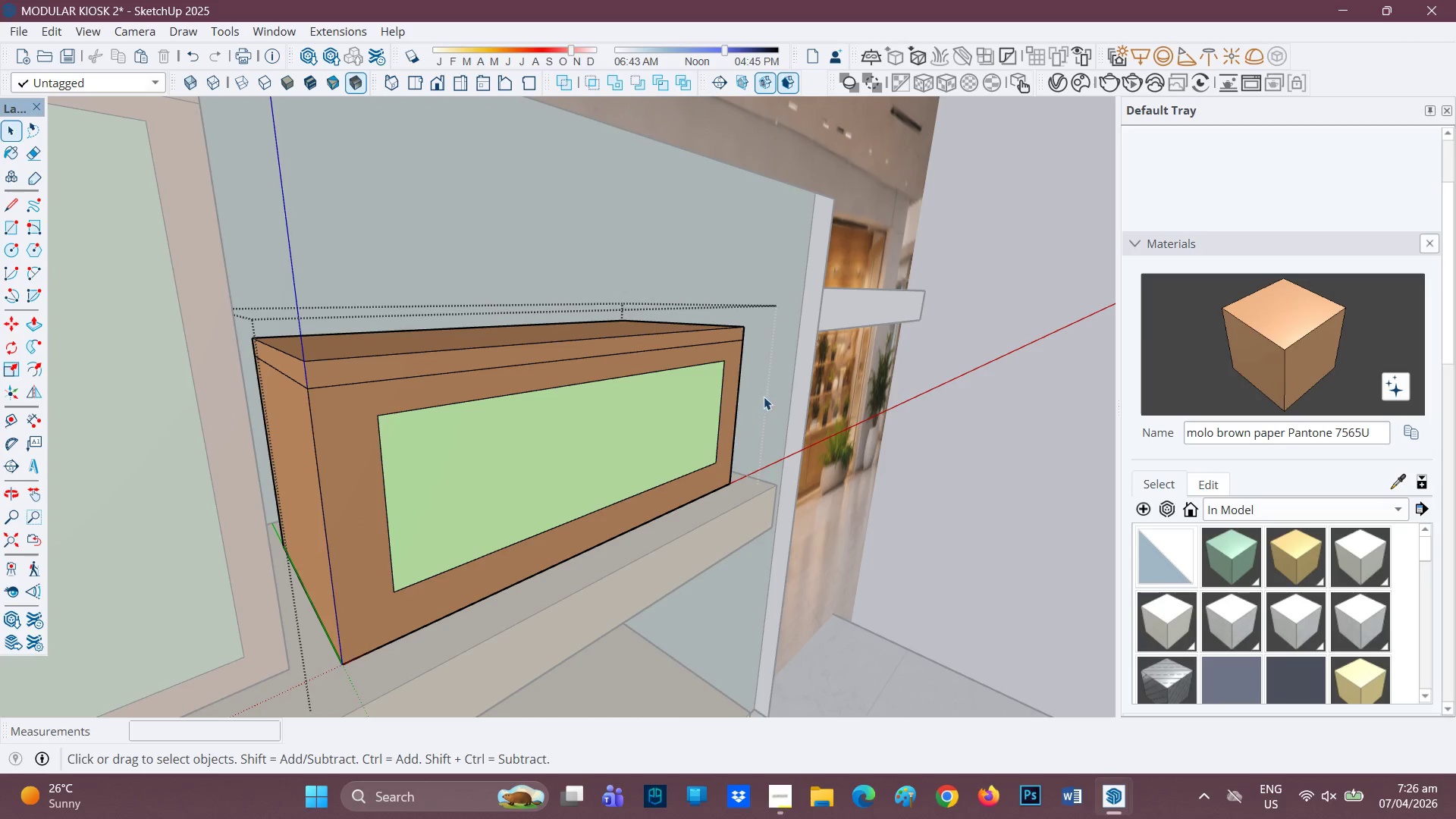 
scroll: coordinate [758, 395], scroll_direction: down, amount: 1.0
 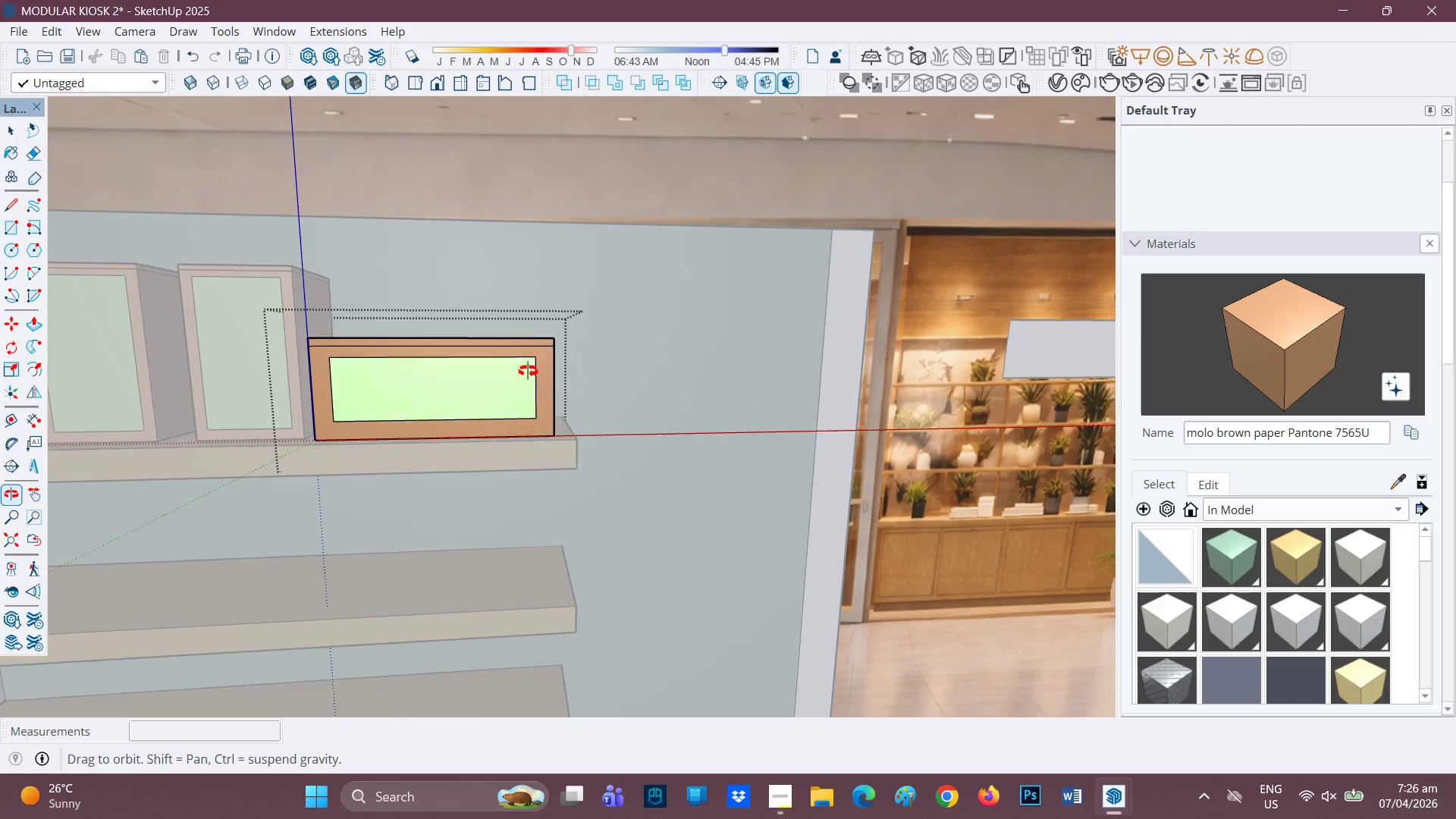 
key(H)
 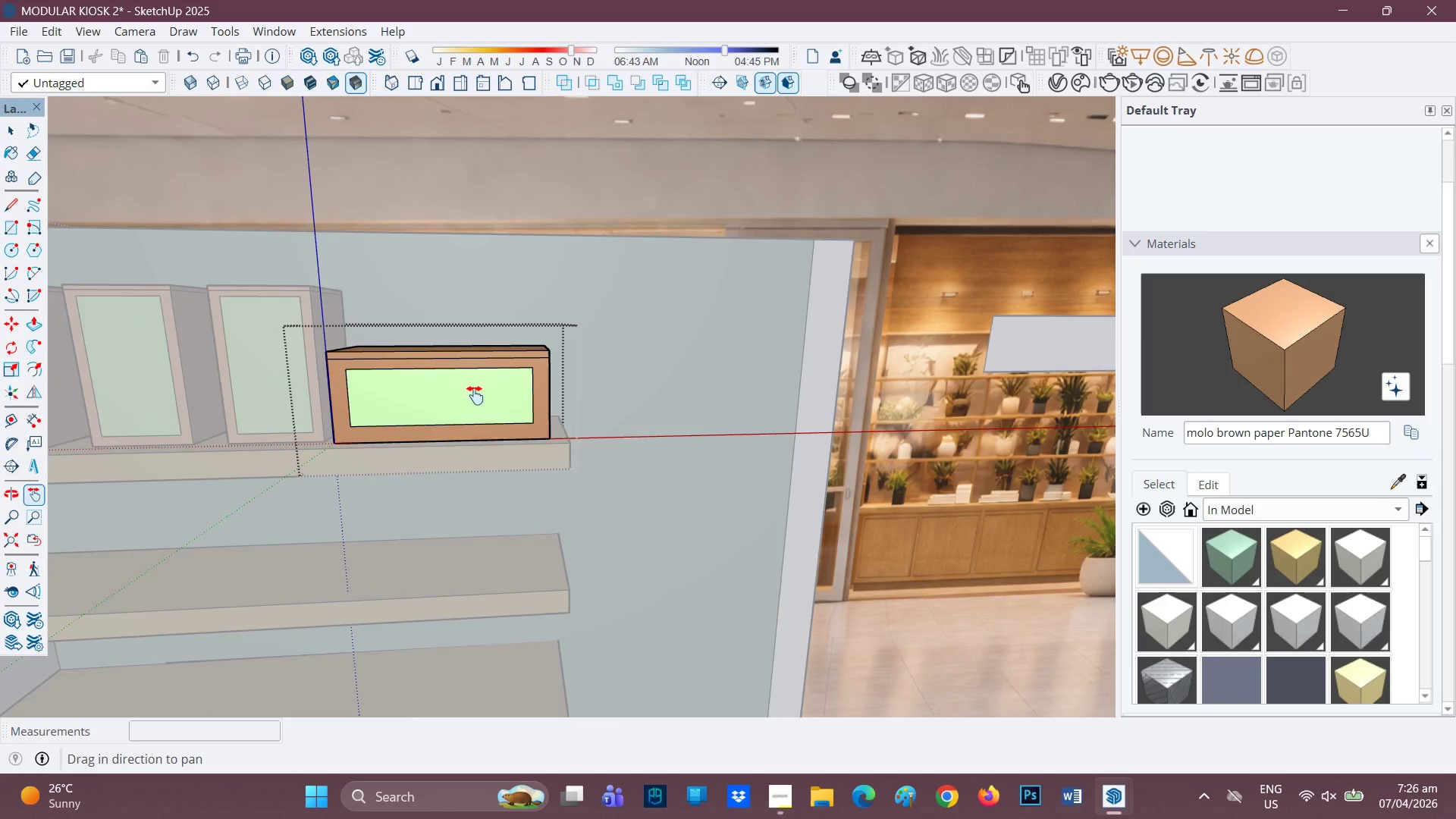 
scroll: coordinate [513, 396], scroll_direction: down, amount: 1.0
 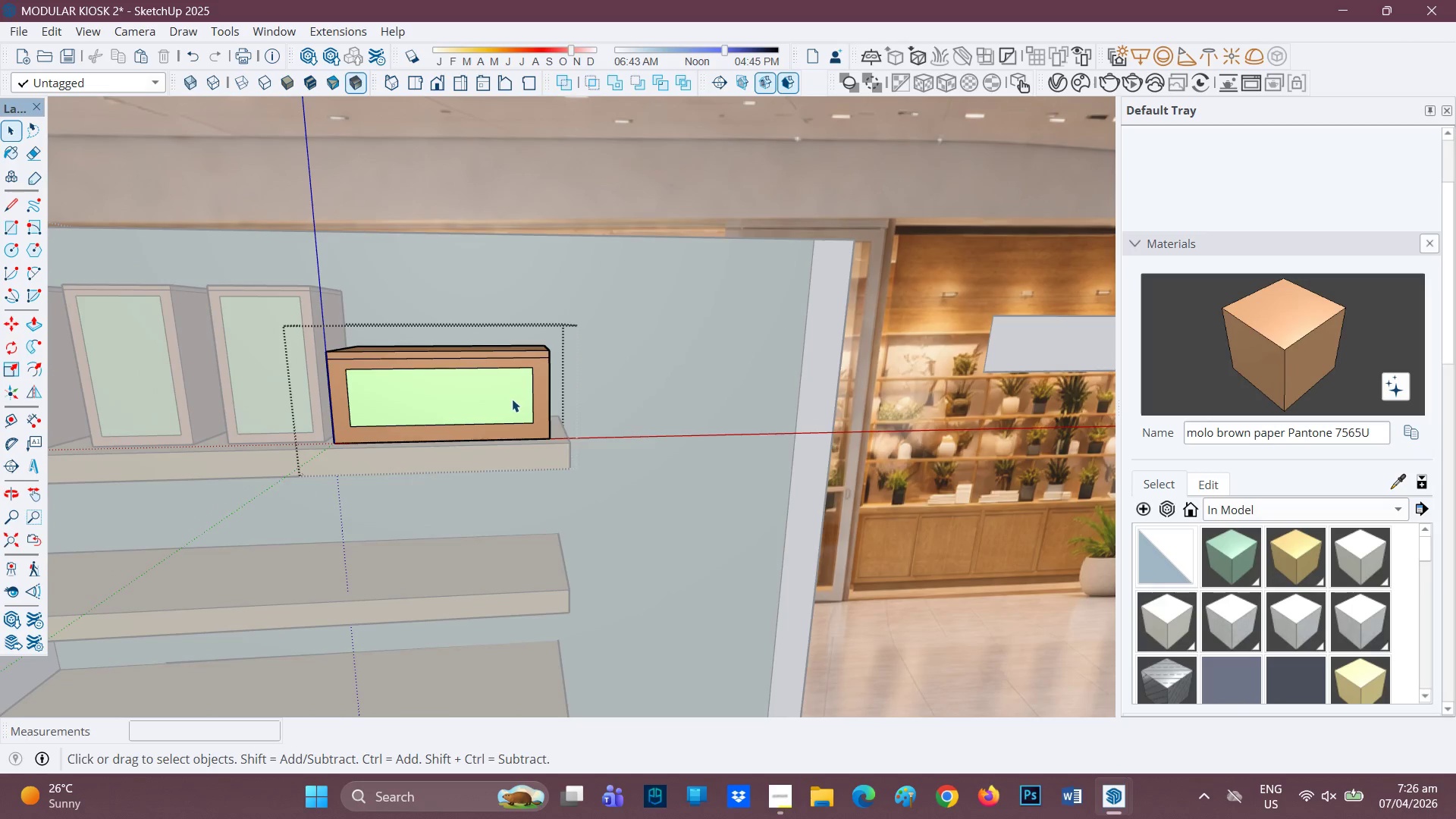 
left_click_drag(start_coordinate=[478, 394], to_coordinate=[778, 312])
 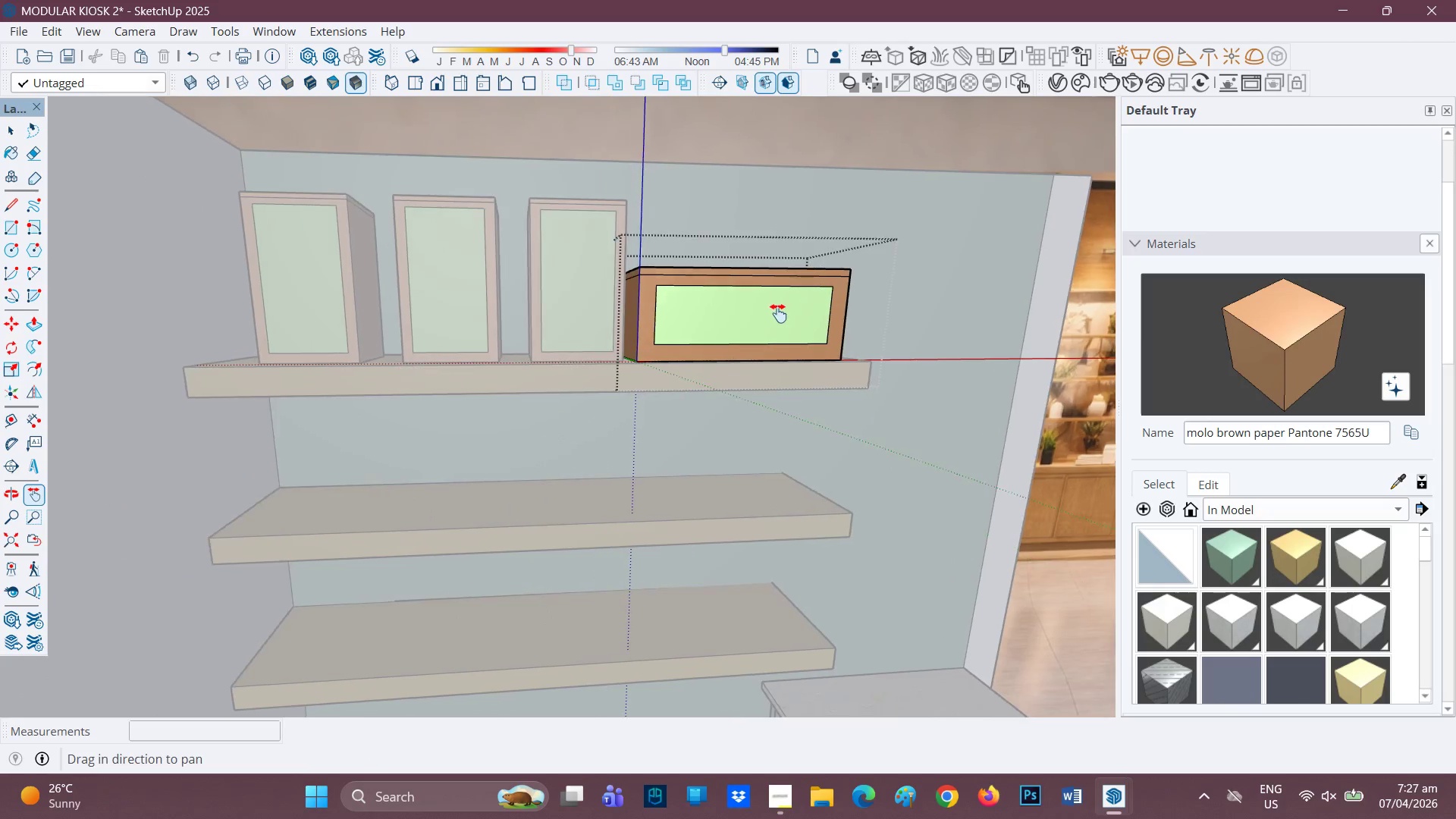 
scroll: coordinate [725, 348], scroll_direction: down, amount: 7.0
 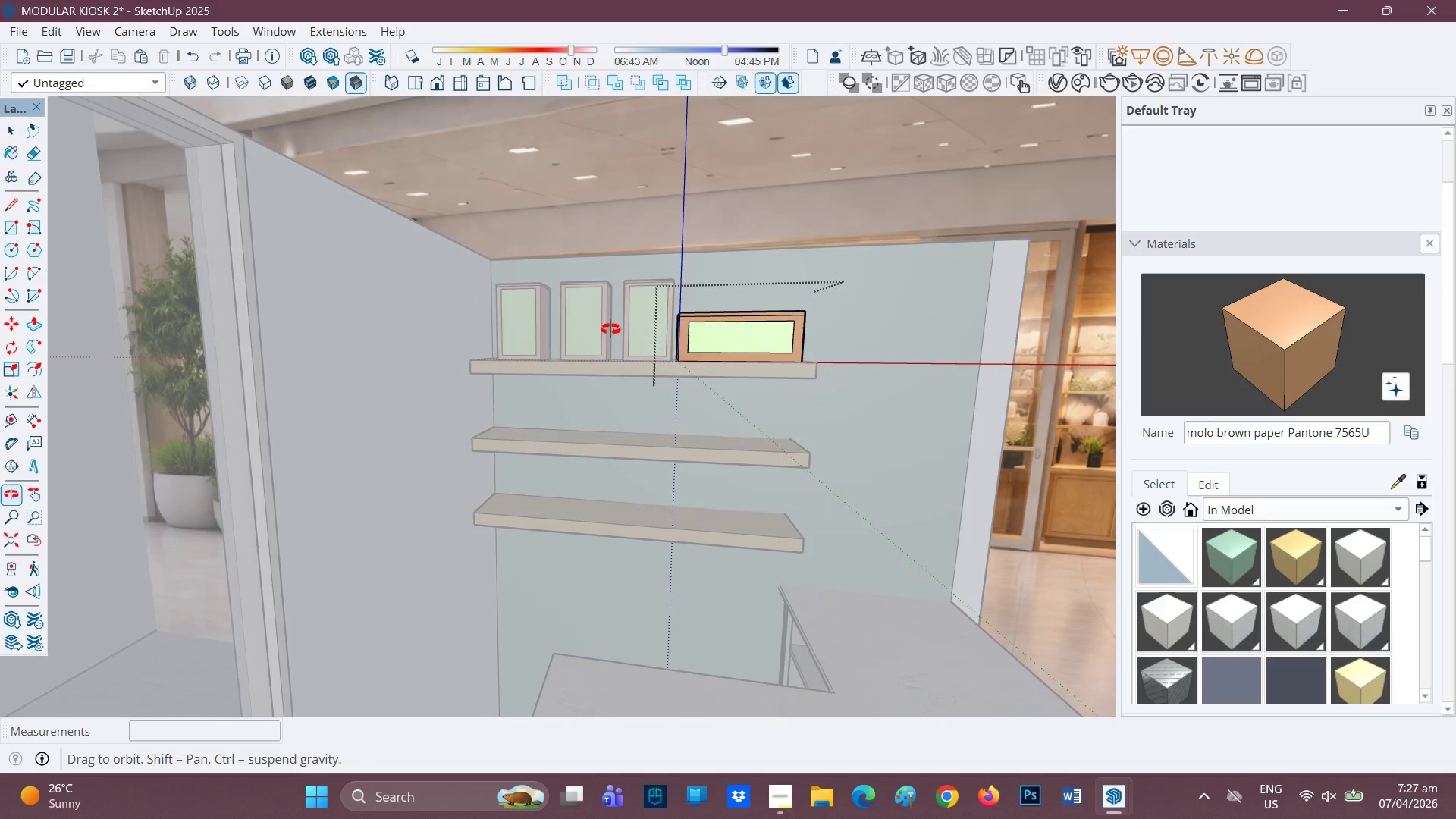 
key(Space)
 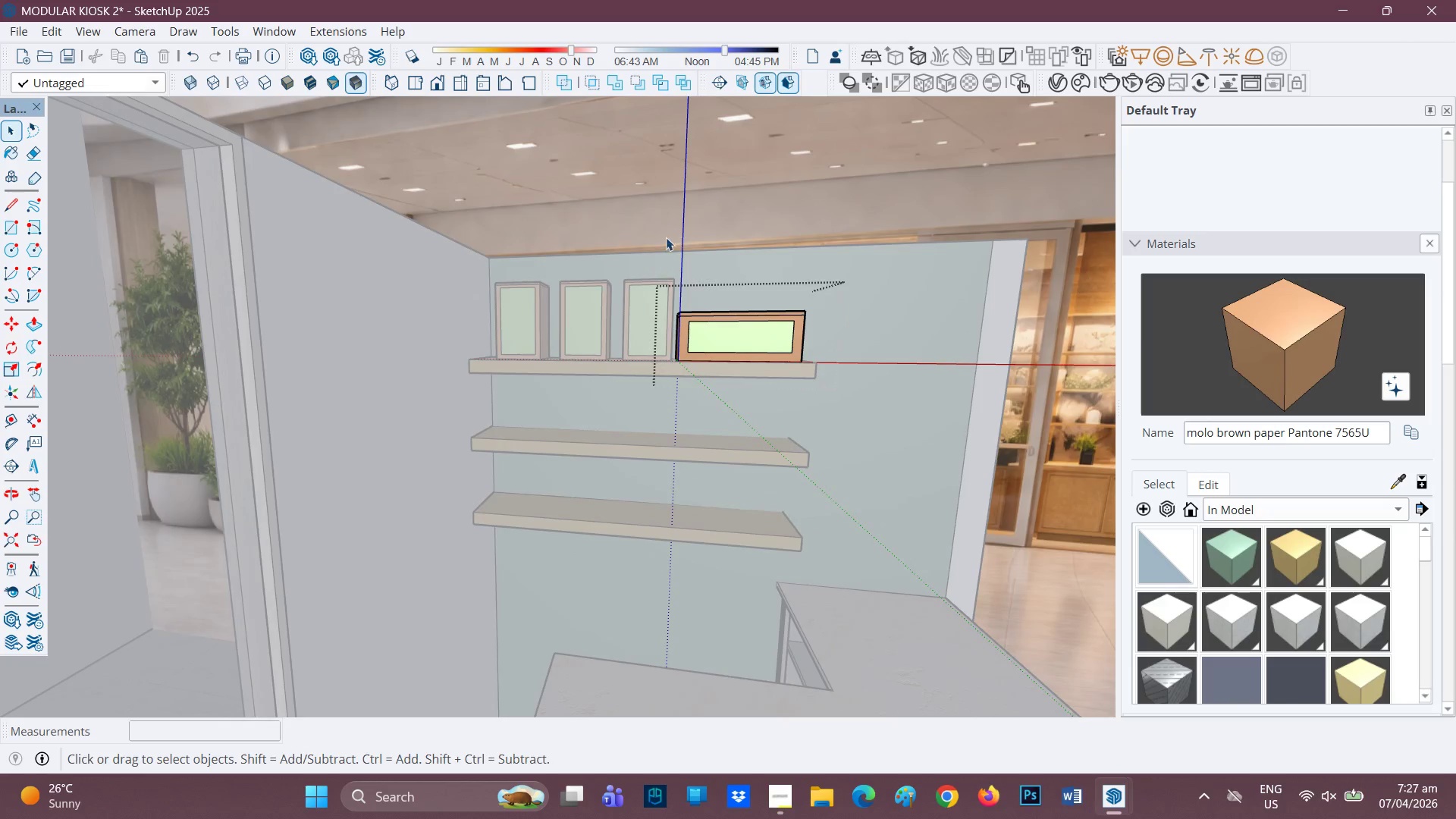 
left_click([667, 235])
 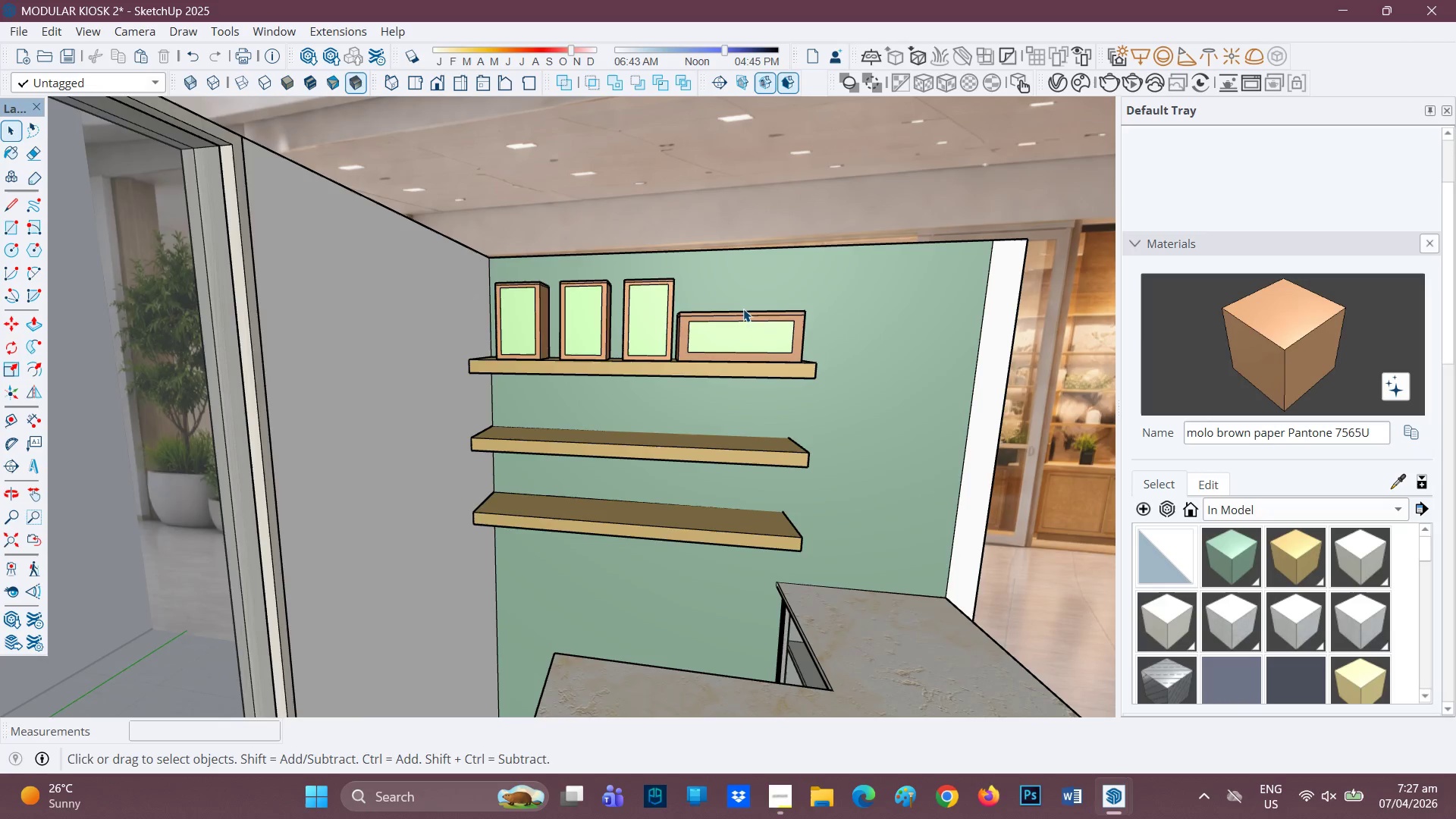 
scroll: coordinate [902, 425], scroll_direction: down, amount: 4.0
 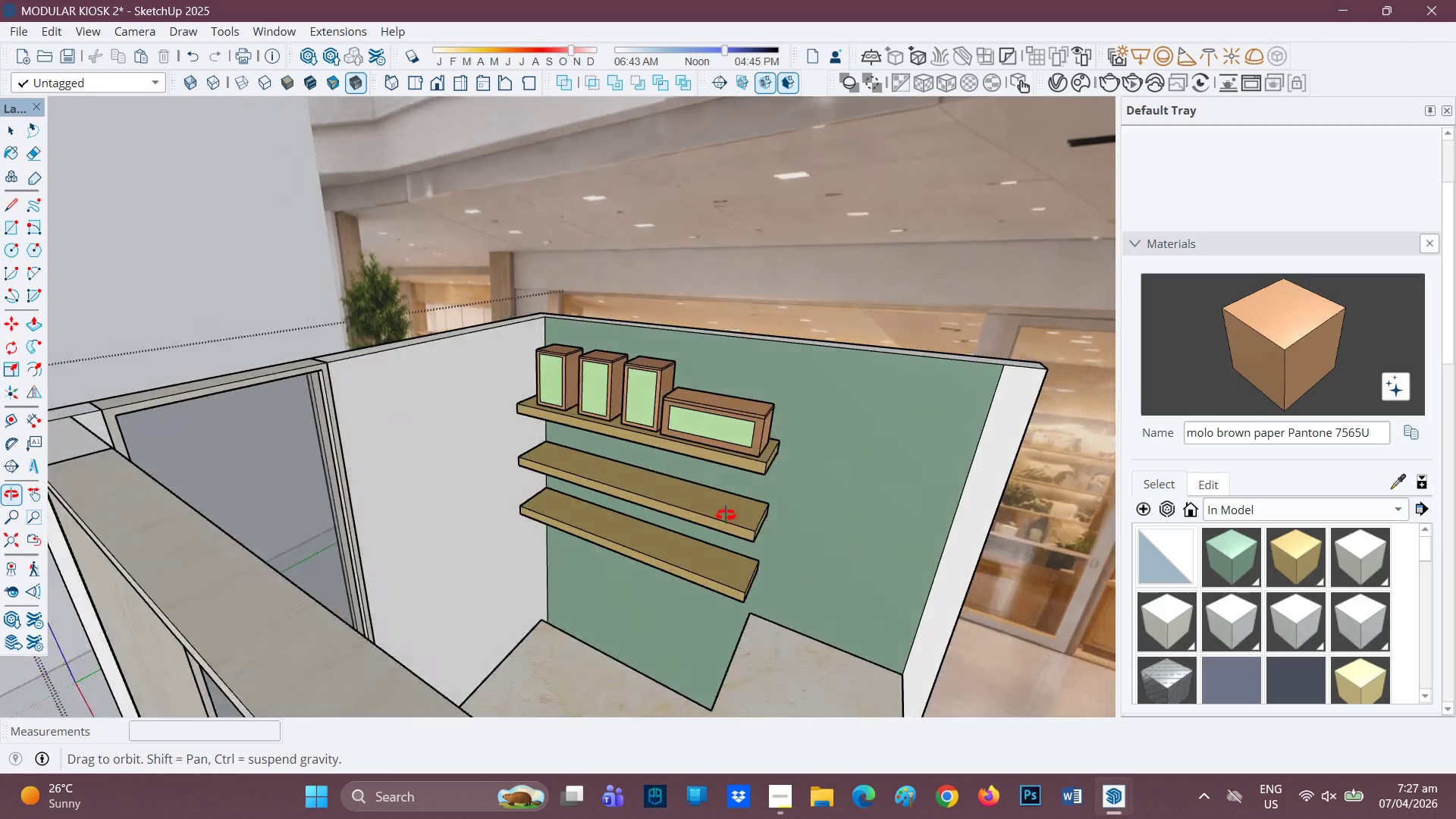 
scroll: coordinate [627, 486], scroll_direction: up, amount: 7.0
 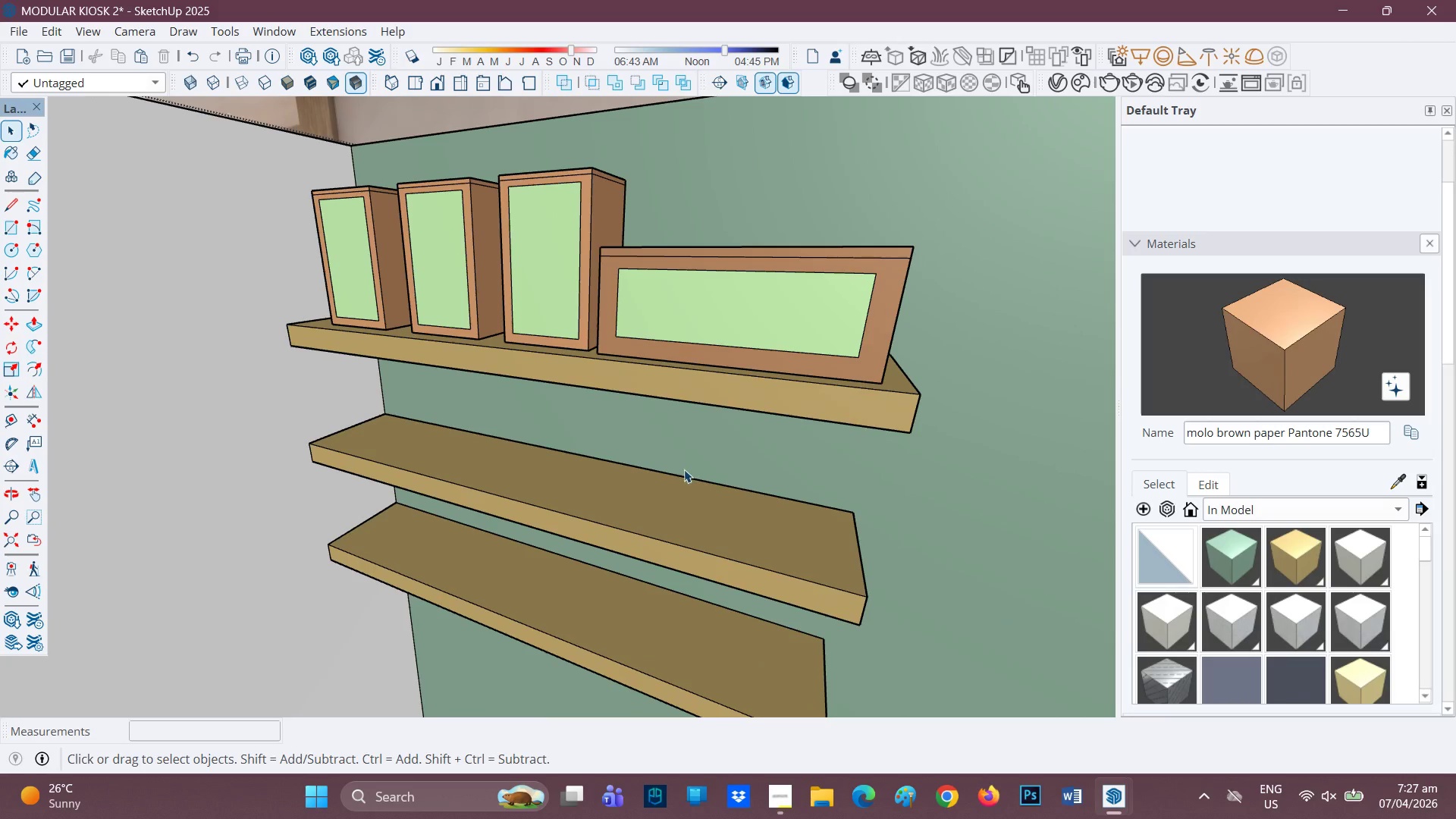 
key(R)
 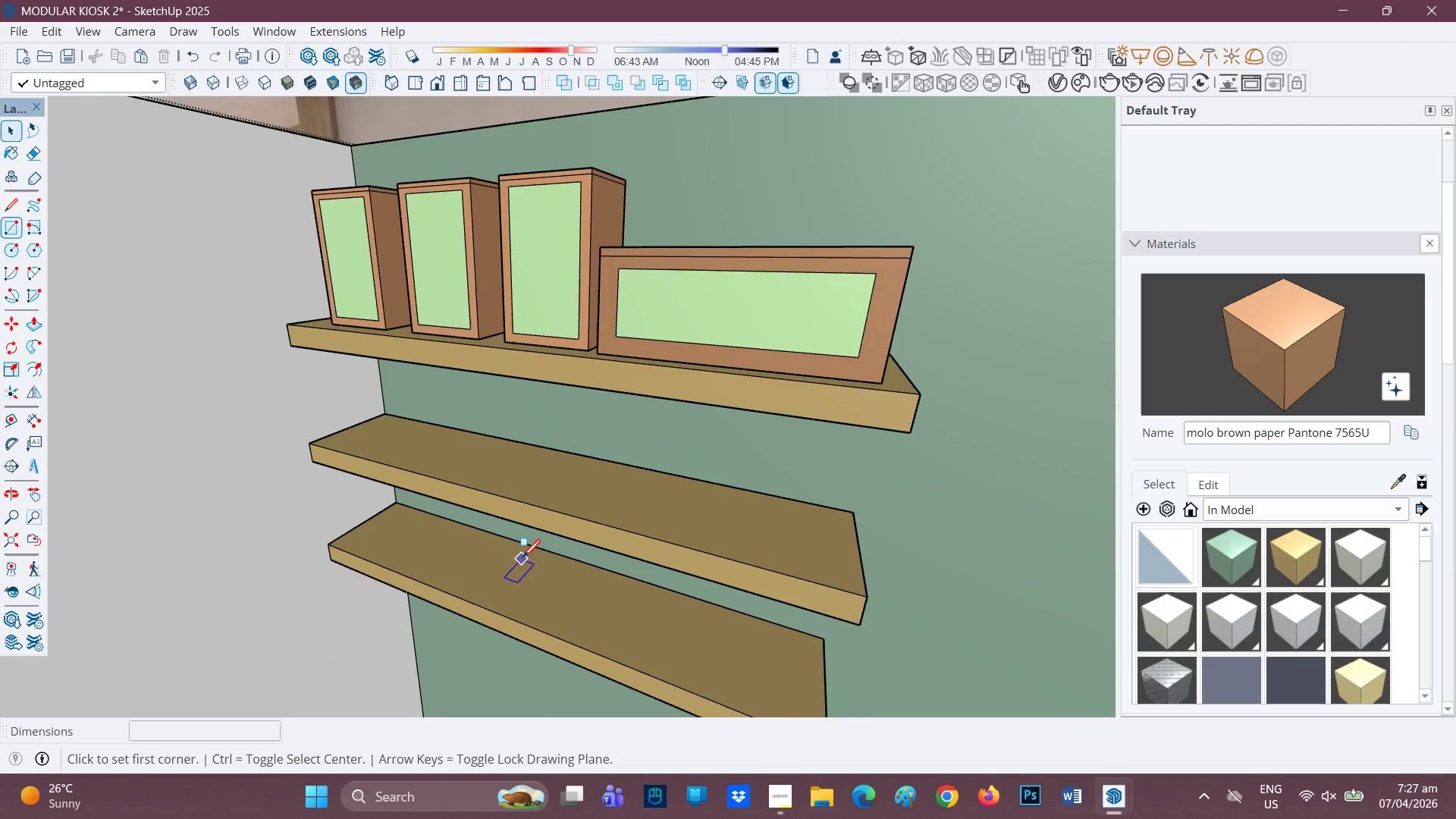 
scroll: coordinate [389, 425], scroll_direction: up, amount: 3.0
 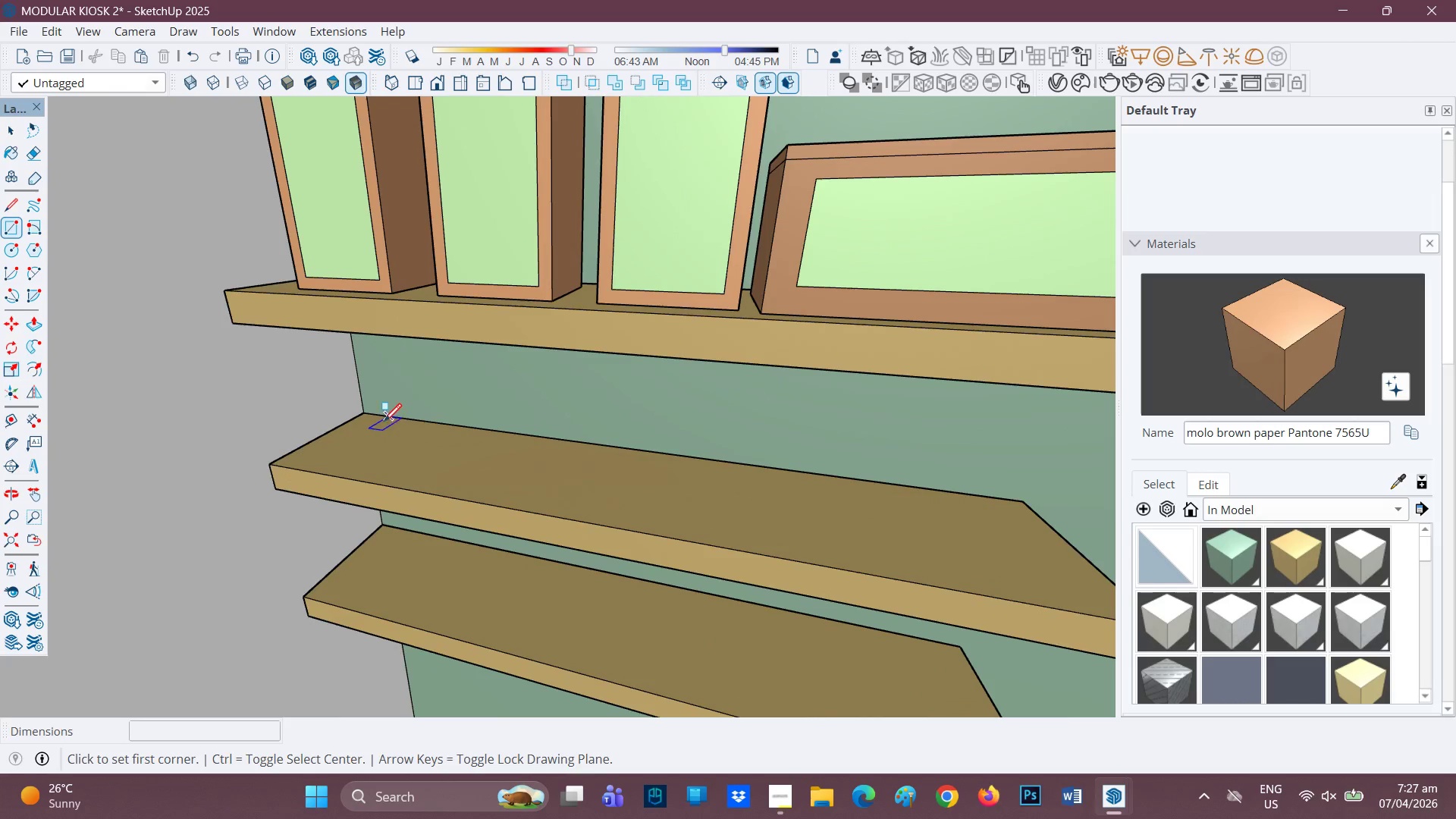 
mouse_move([385, 428])
 